 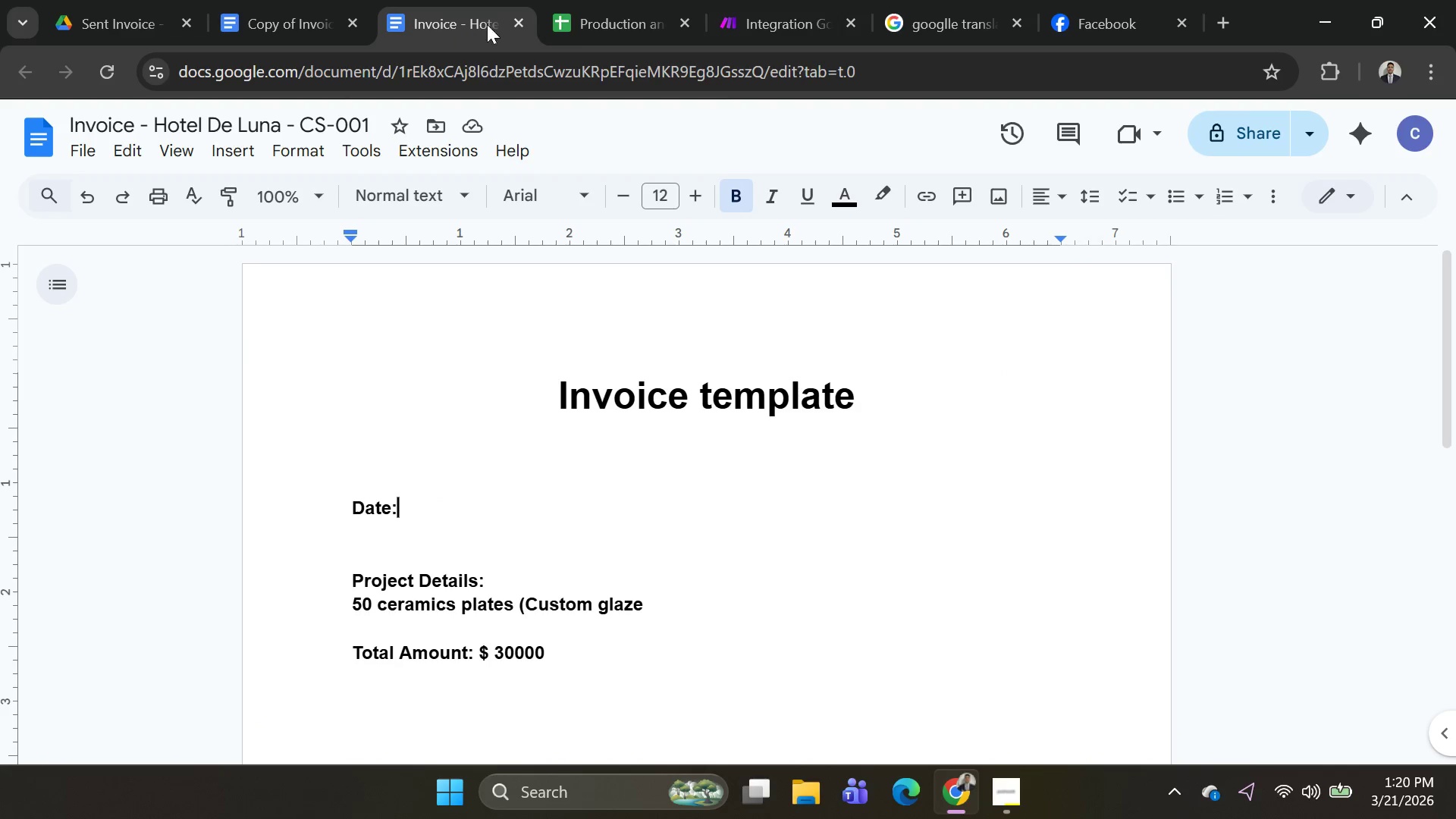 
left_click([586, 22])
 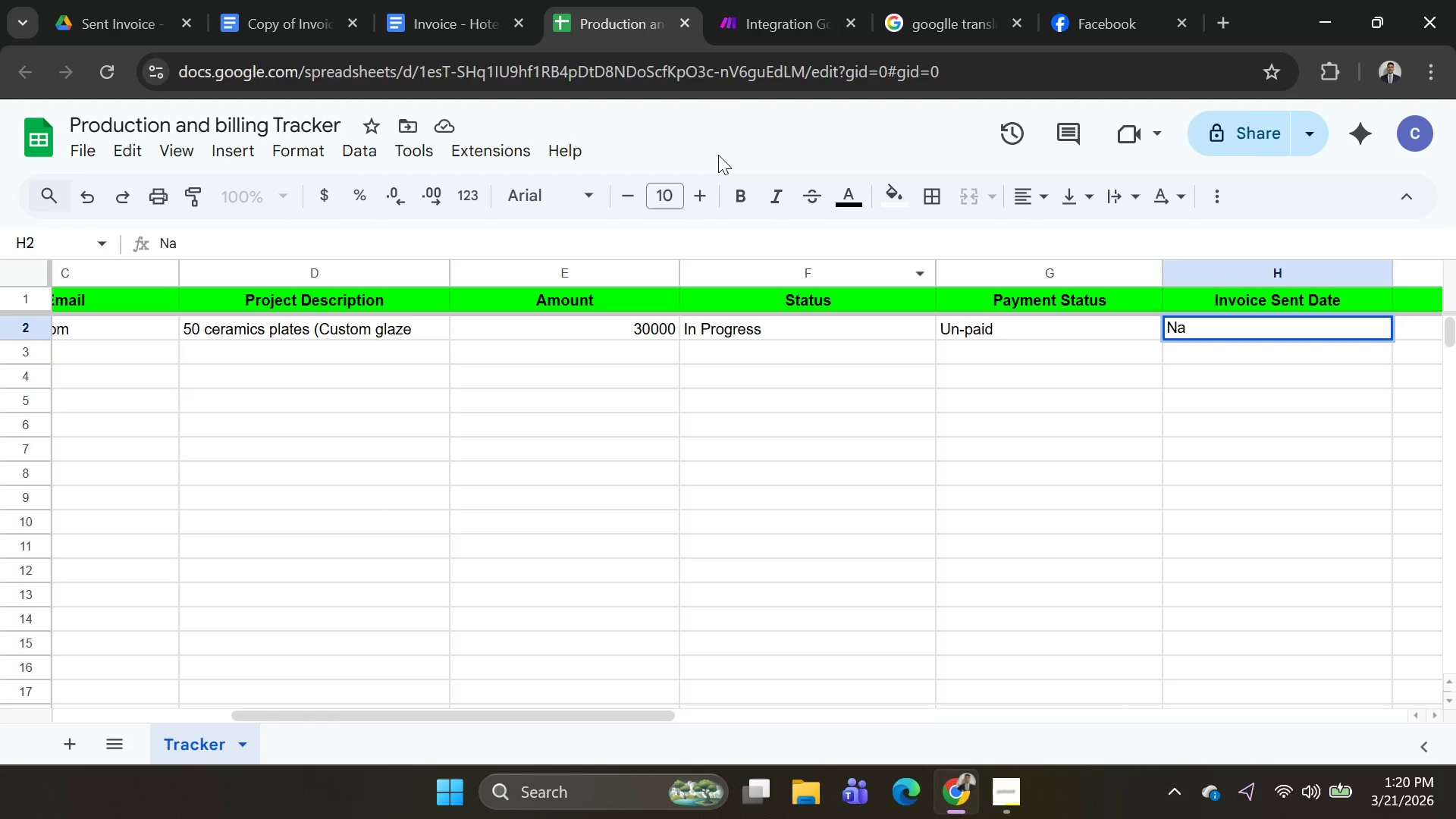 
left_click([749, 8])
 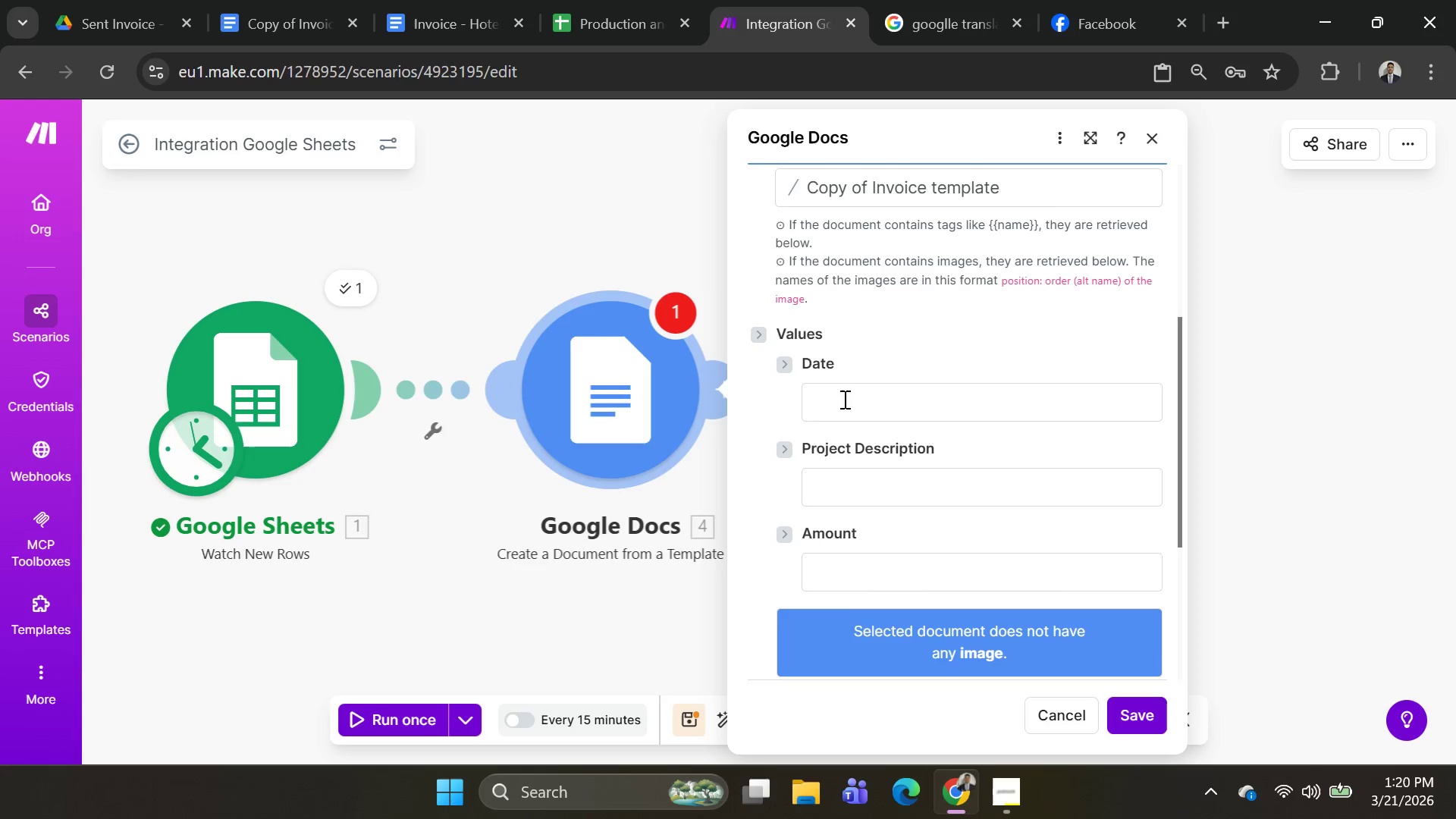 
scroll: coordinate [883, 406], scroll_direction: down, amount: 3.0
 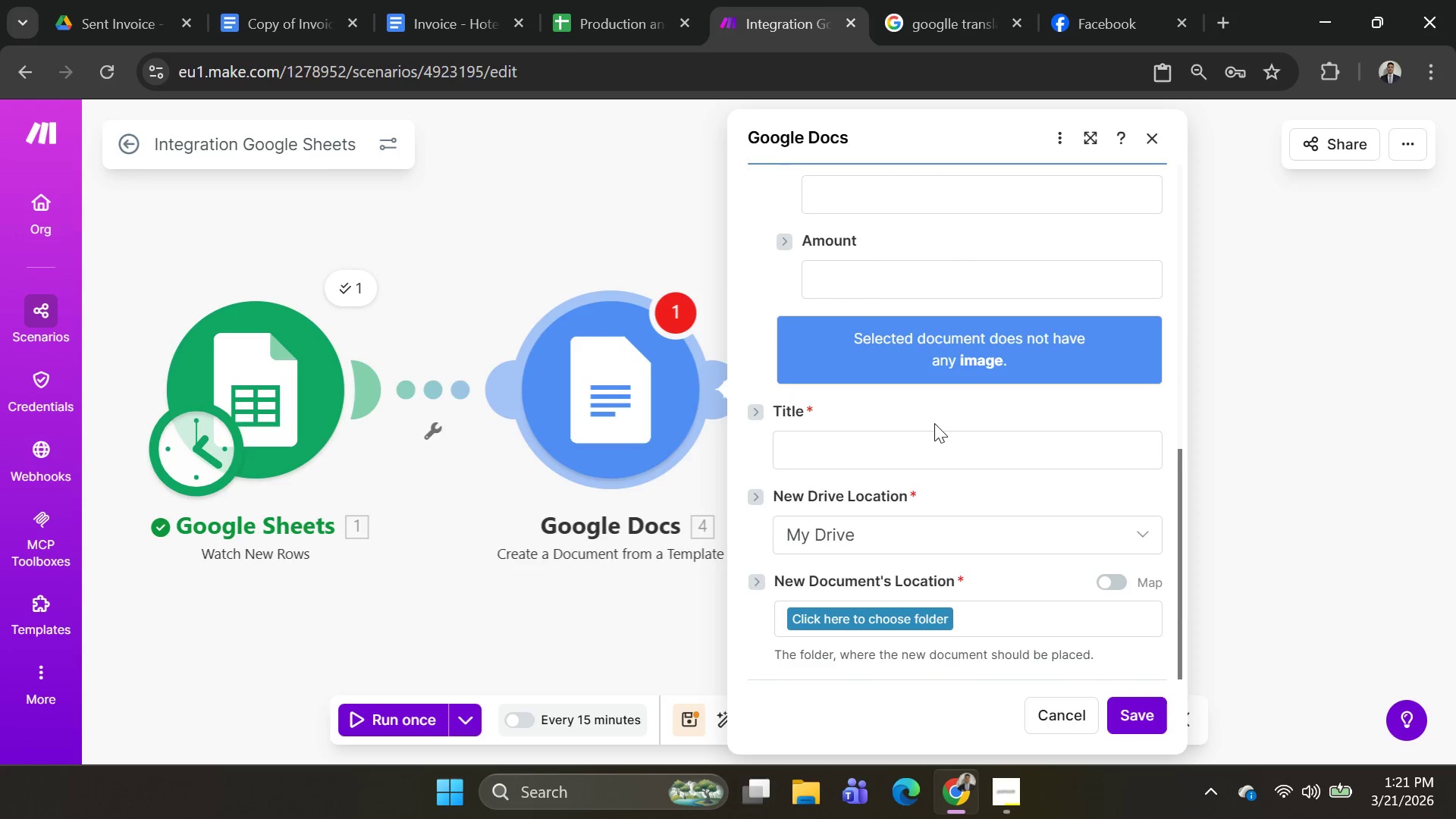 
scroll: coordinate [908, 378], scroll_direction: up, amount: 4.0
 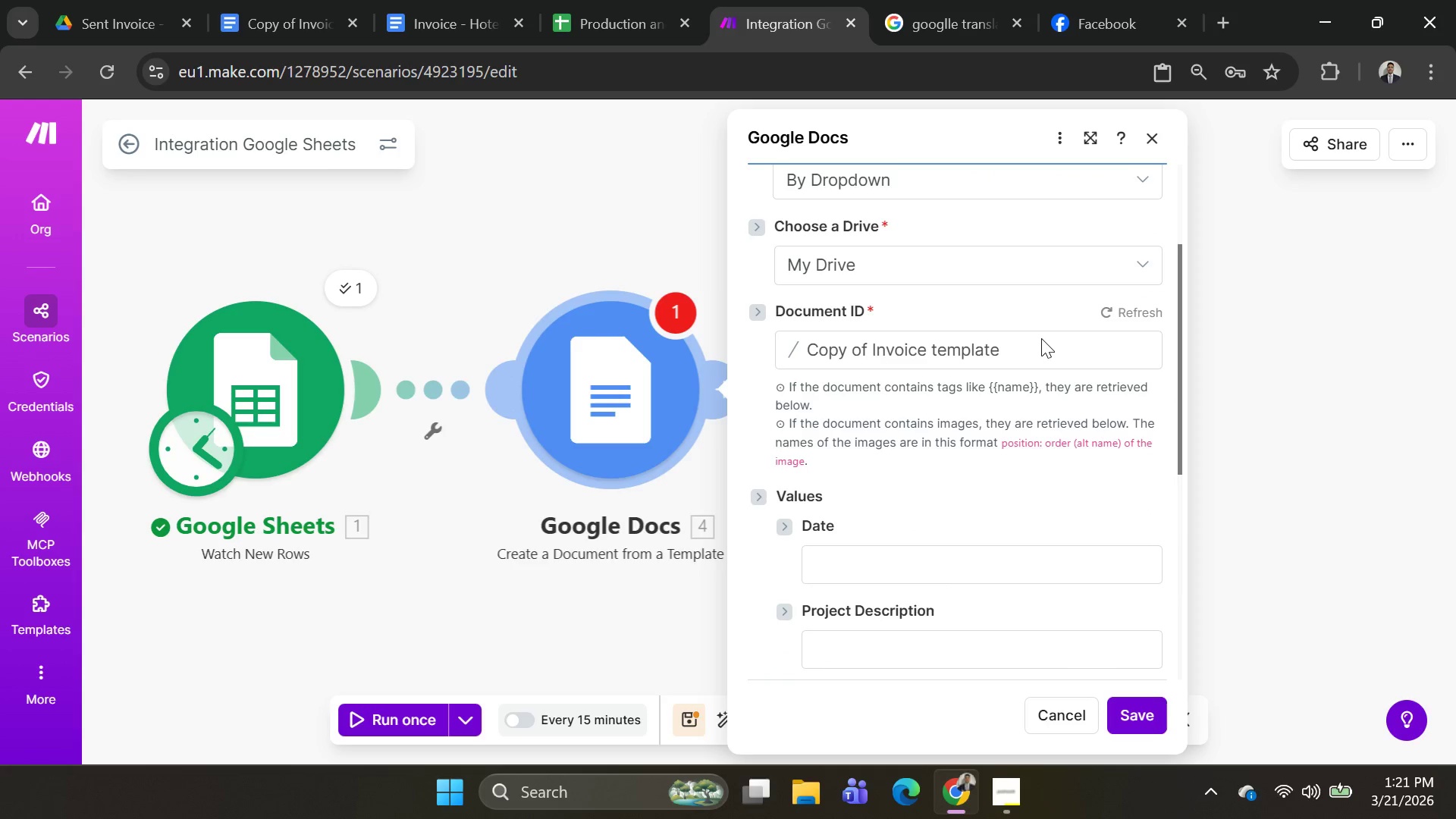 
left_click([1043, 353])
 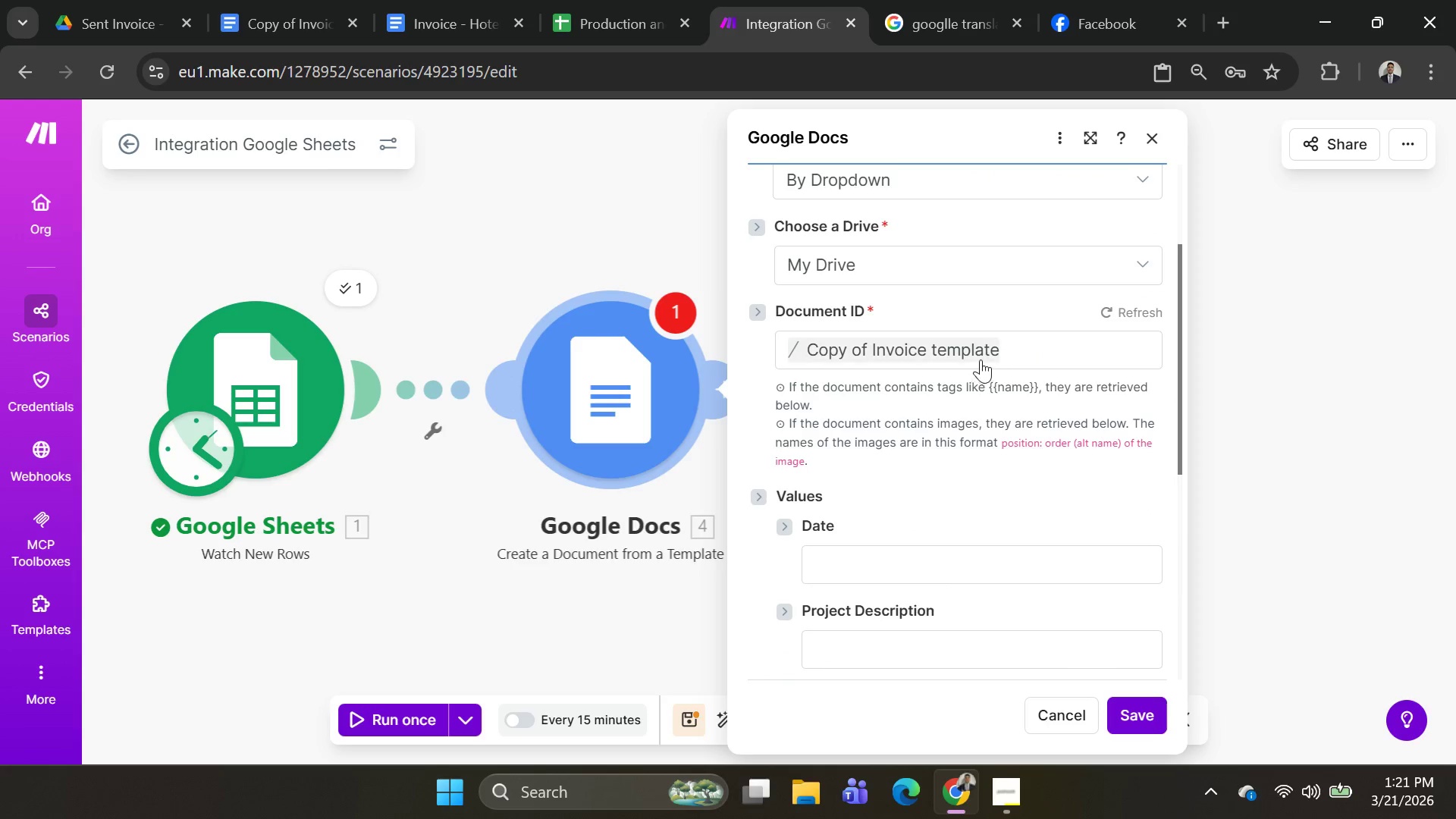 
left_click([986, 356])
 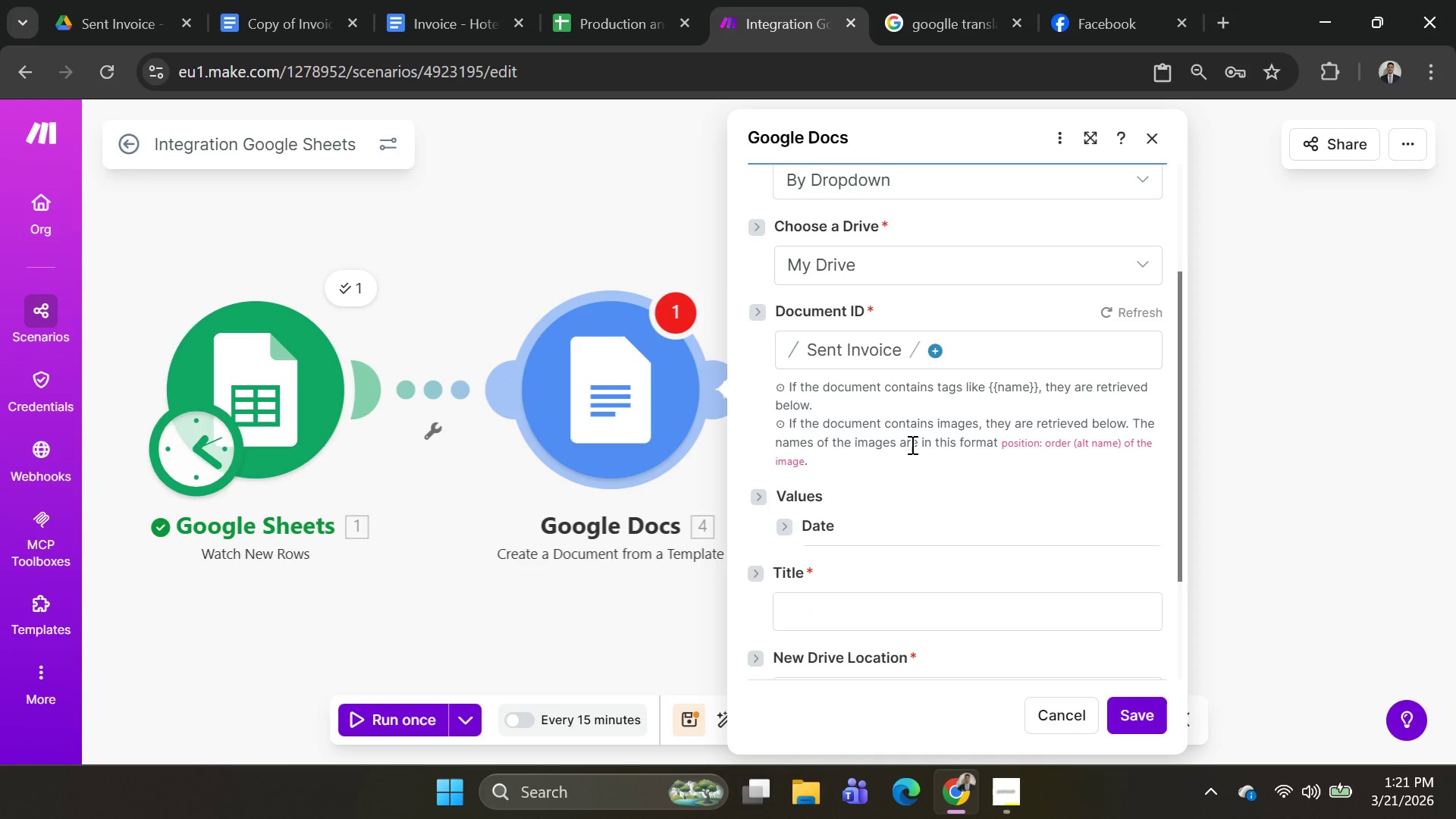 
left_click([937, 358])
 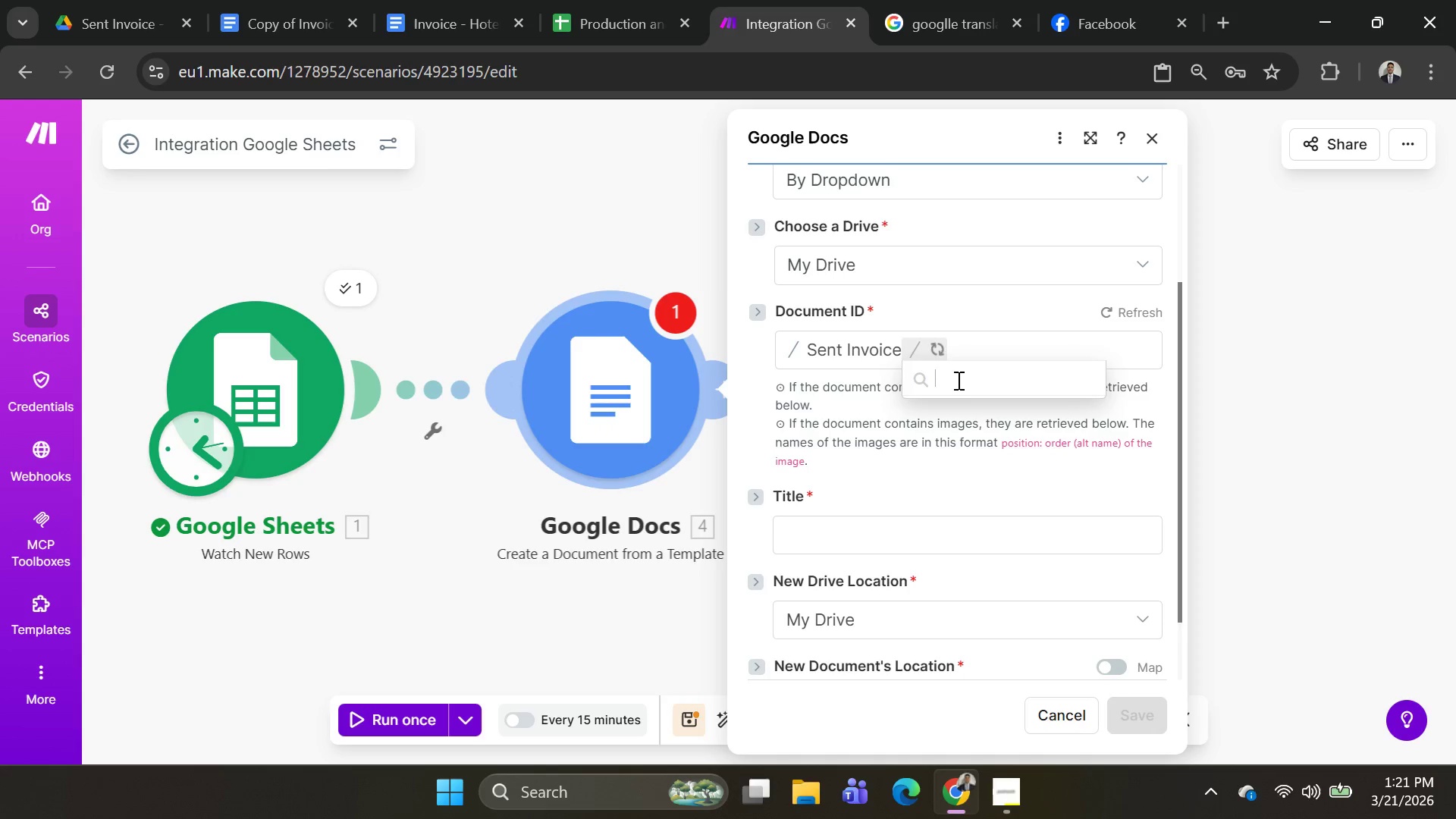 
mouse_move([966, 398])
 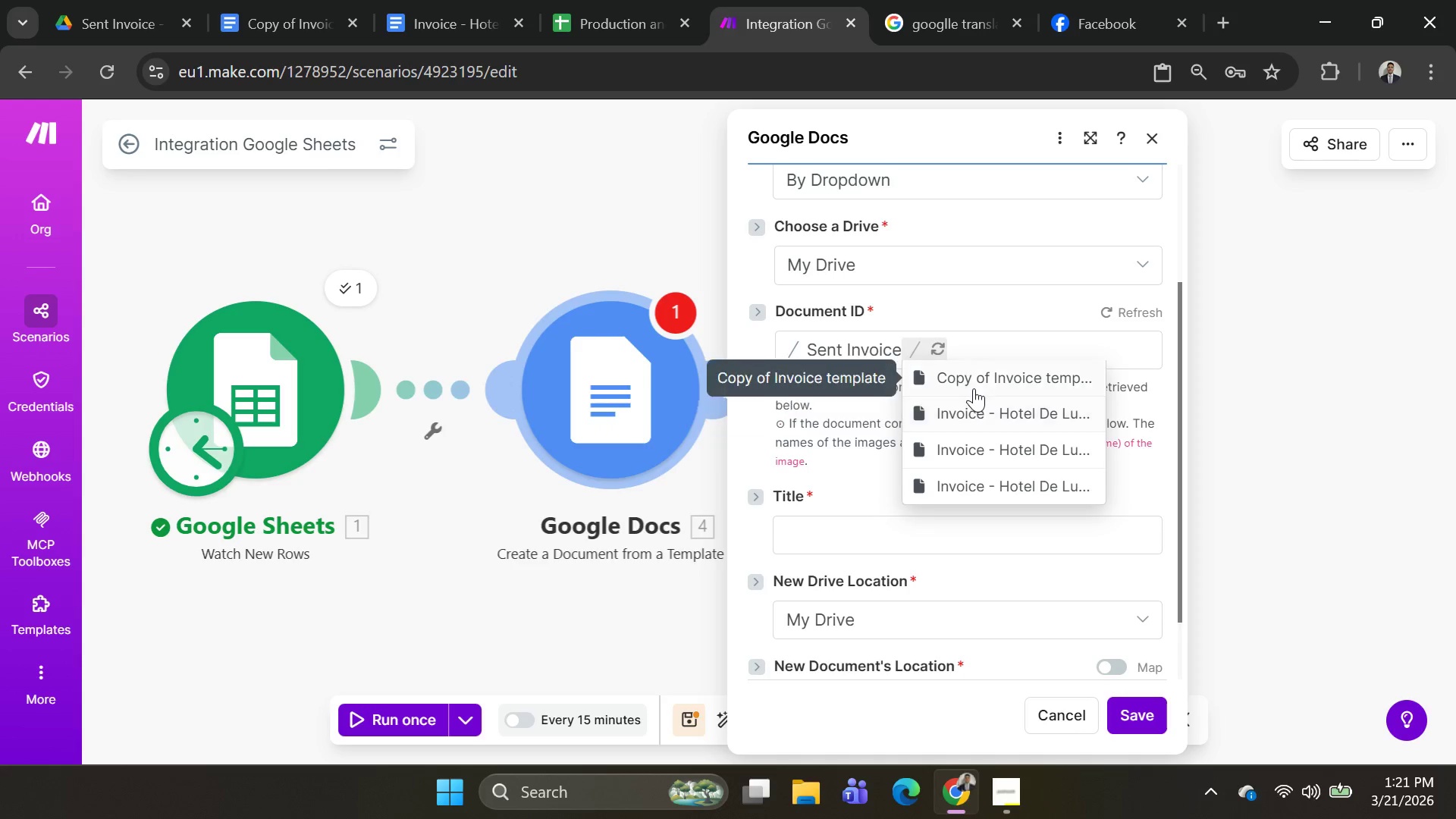 
left_click([974, 387])
 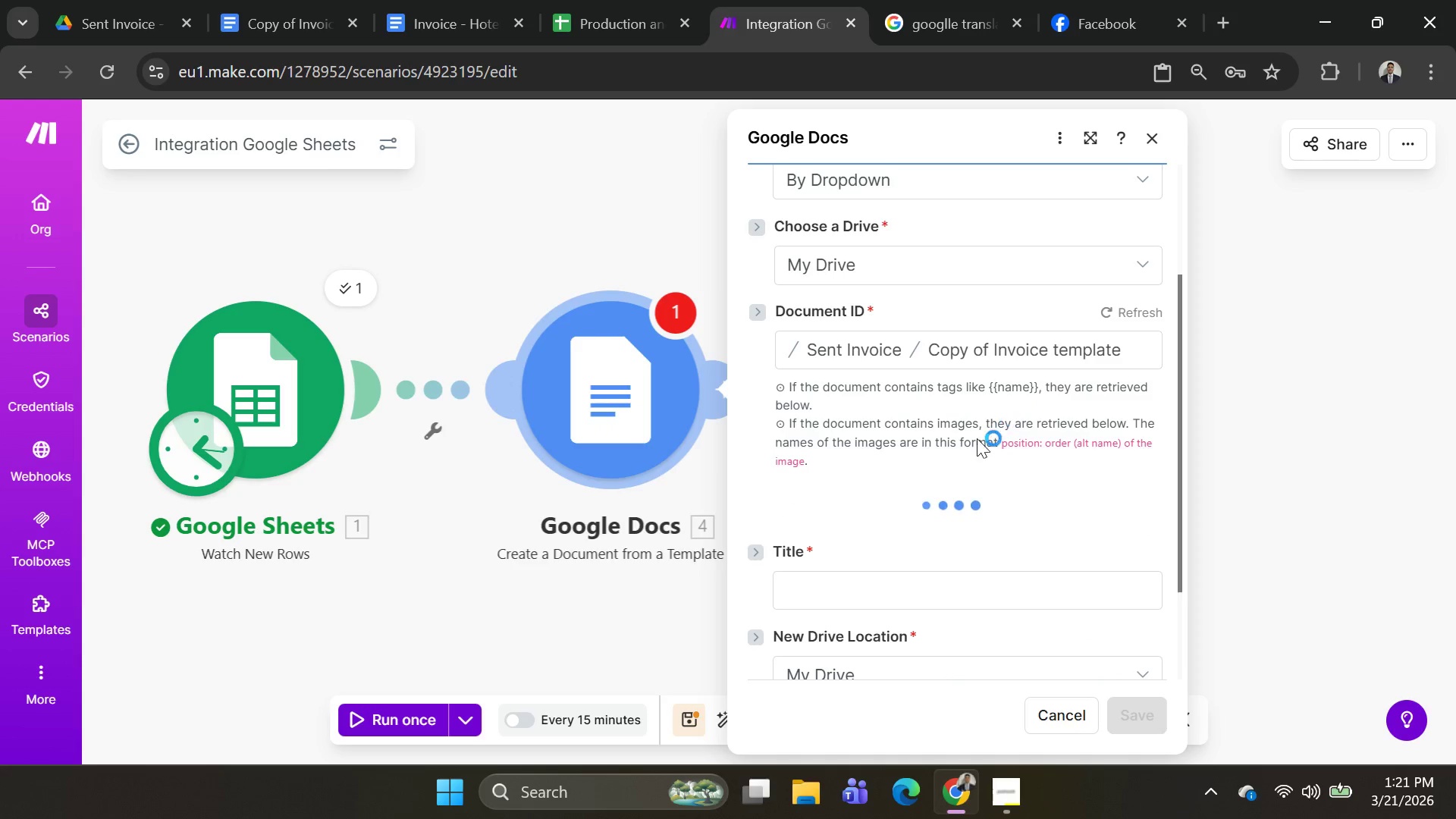 
scroll: coordinate [974, 455], scroll_direction: down, amount: 1.0
 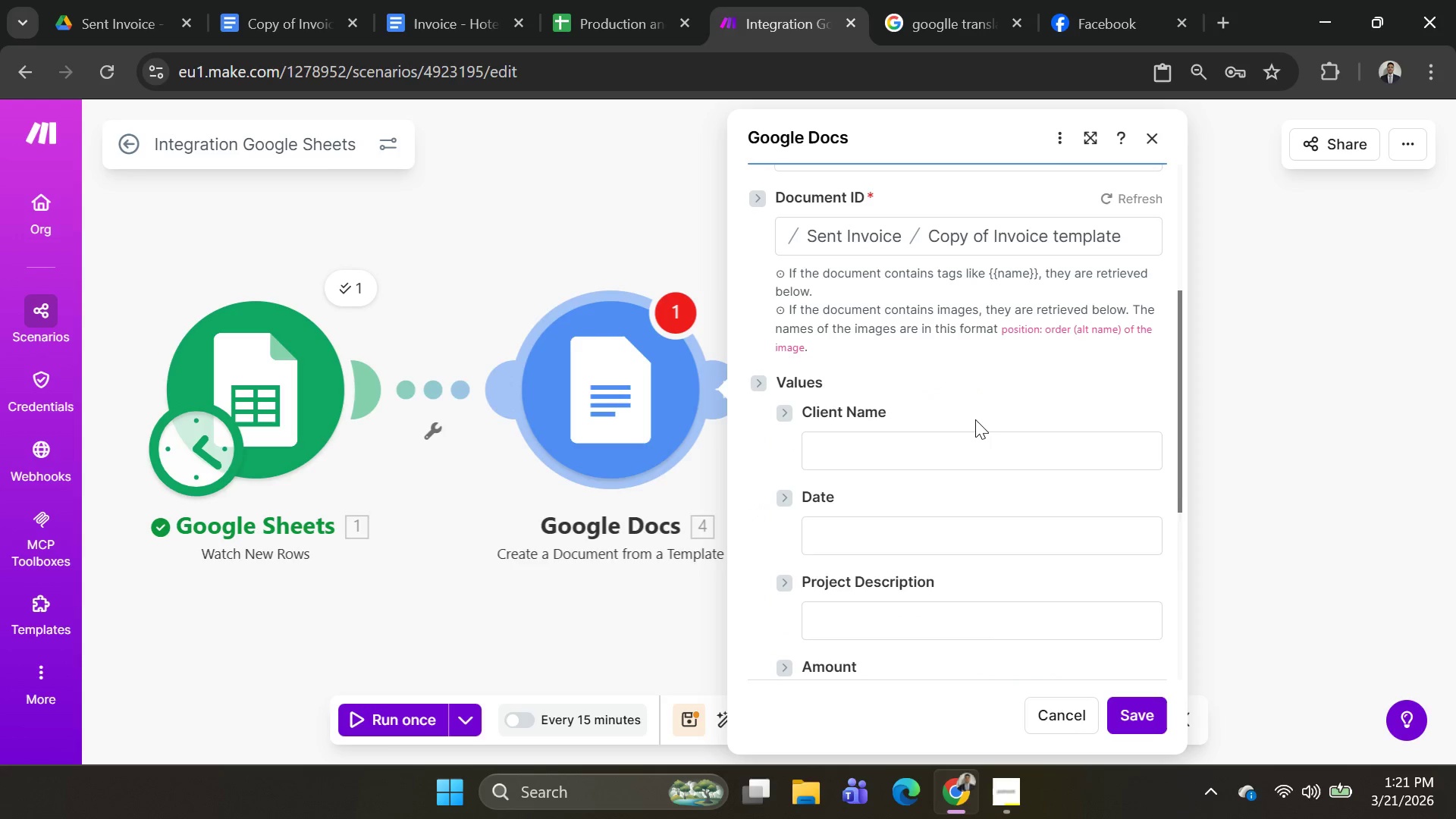 
left_click([957, 447])
 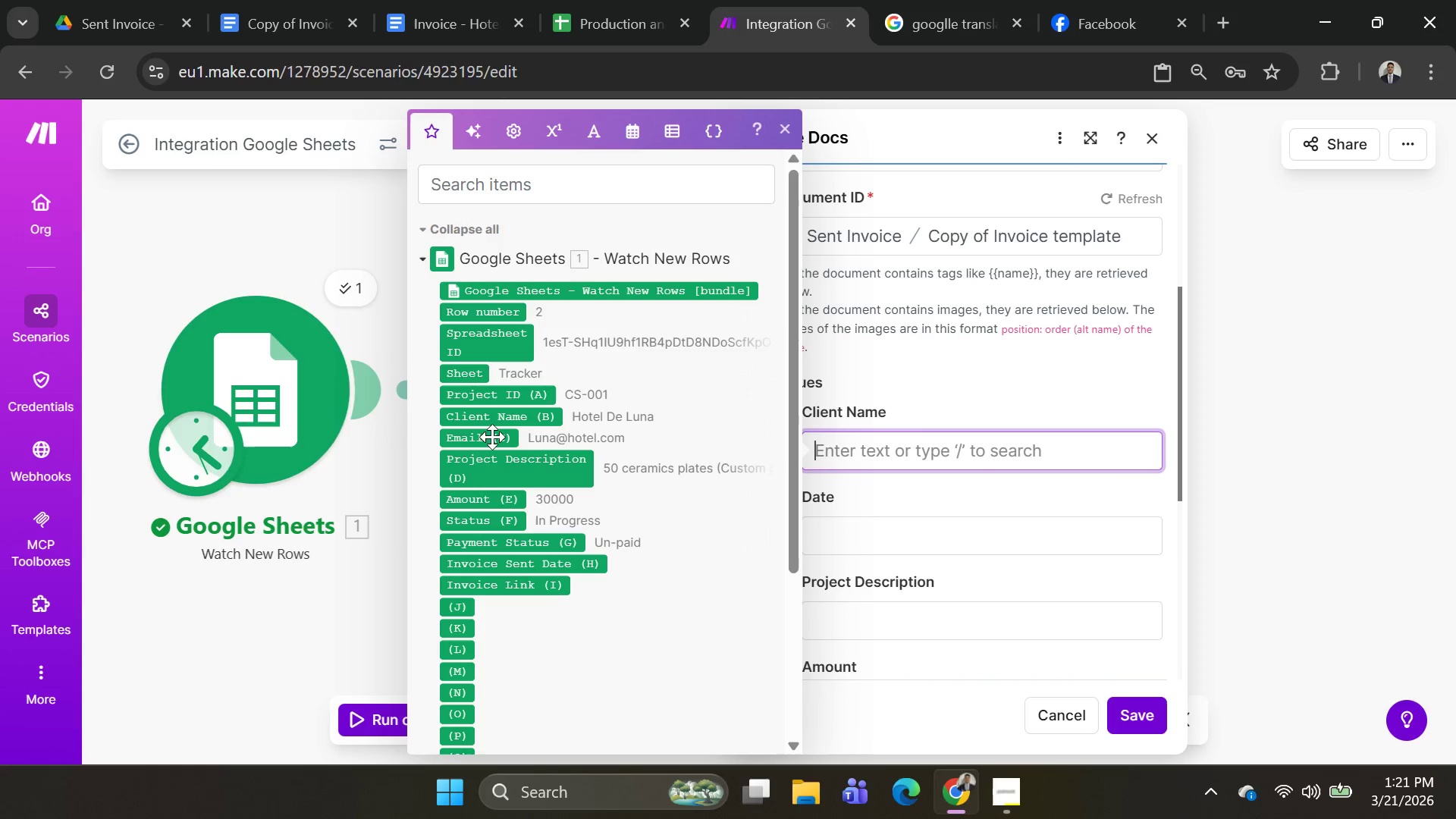 
wait(6.2)
 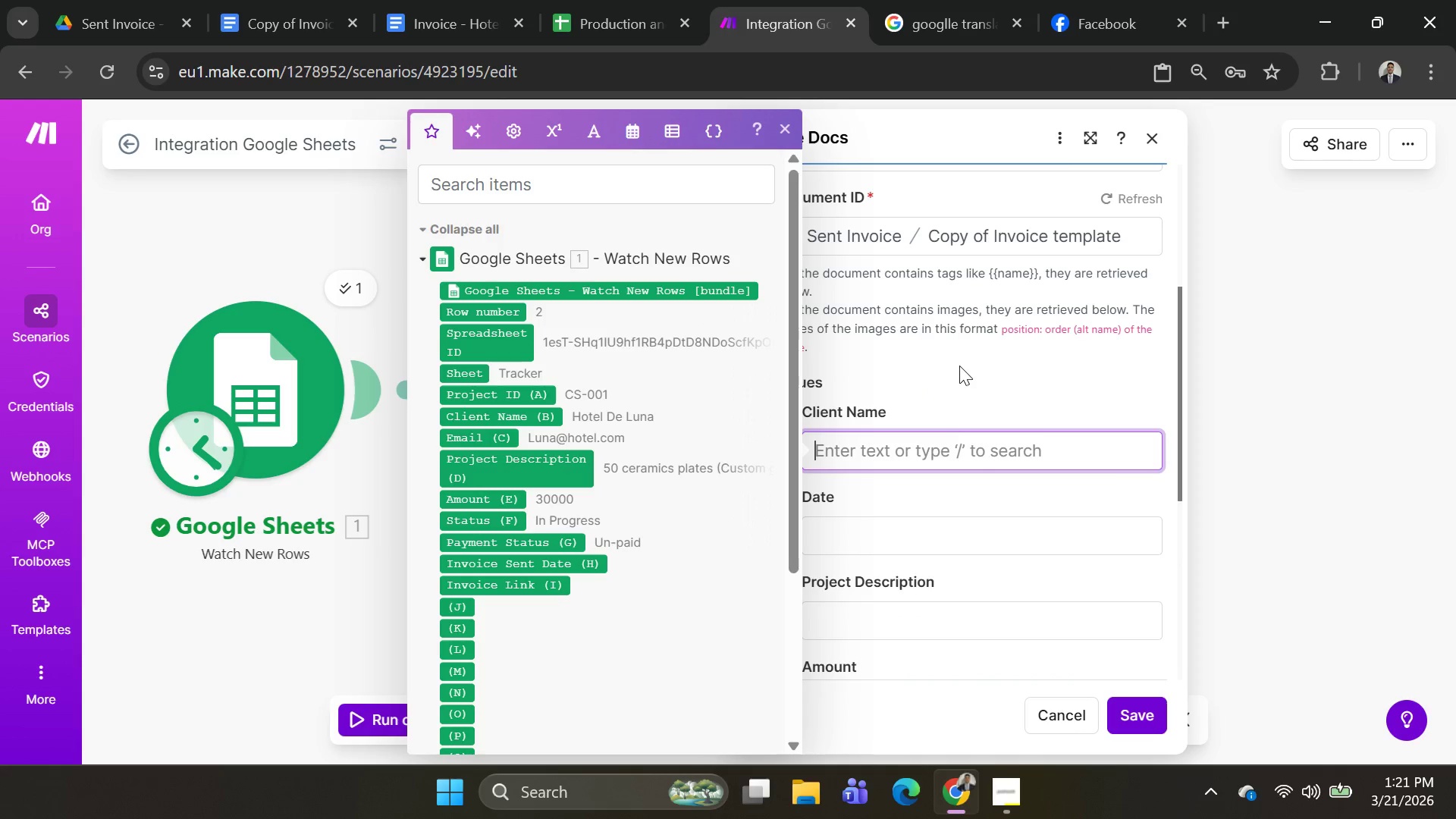 
left_click_drag(start_coordinate=[506, 419], to_coordinate=[676, 416])
 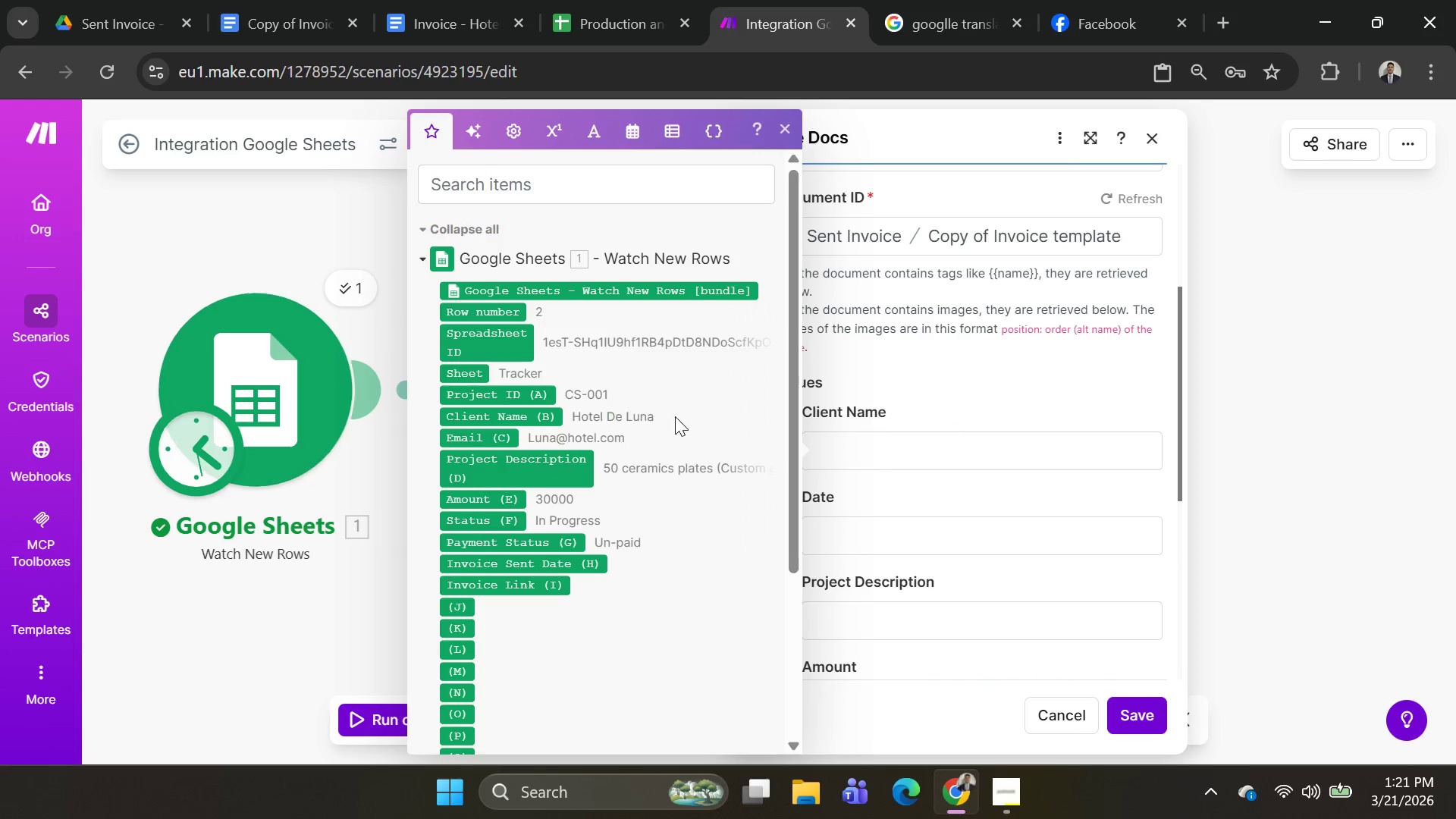 
left_click([675, 416])
 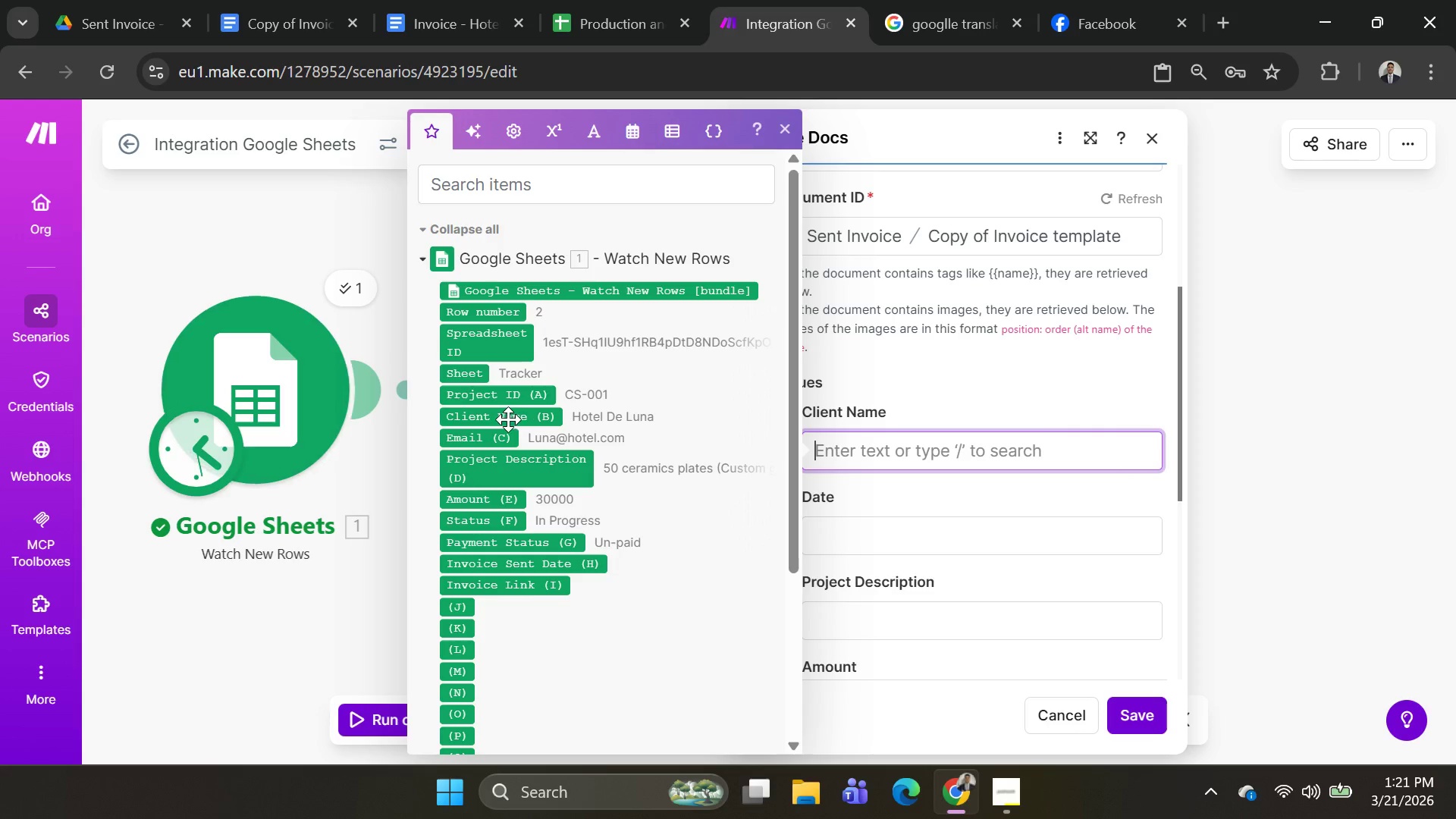 
left_click([508, 419])
 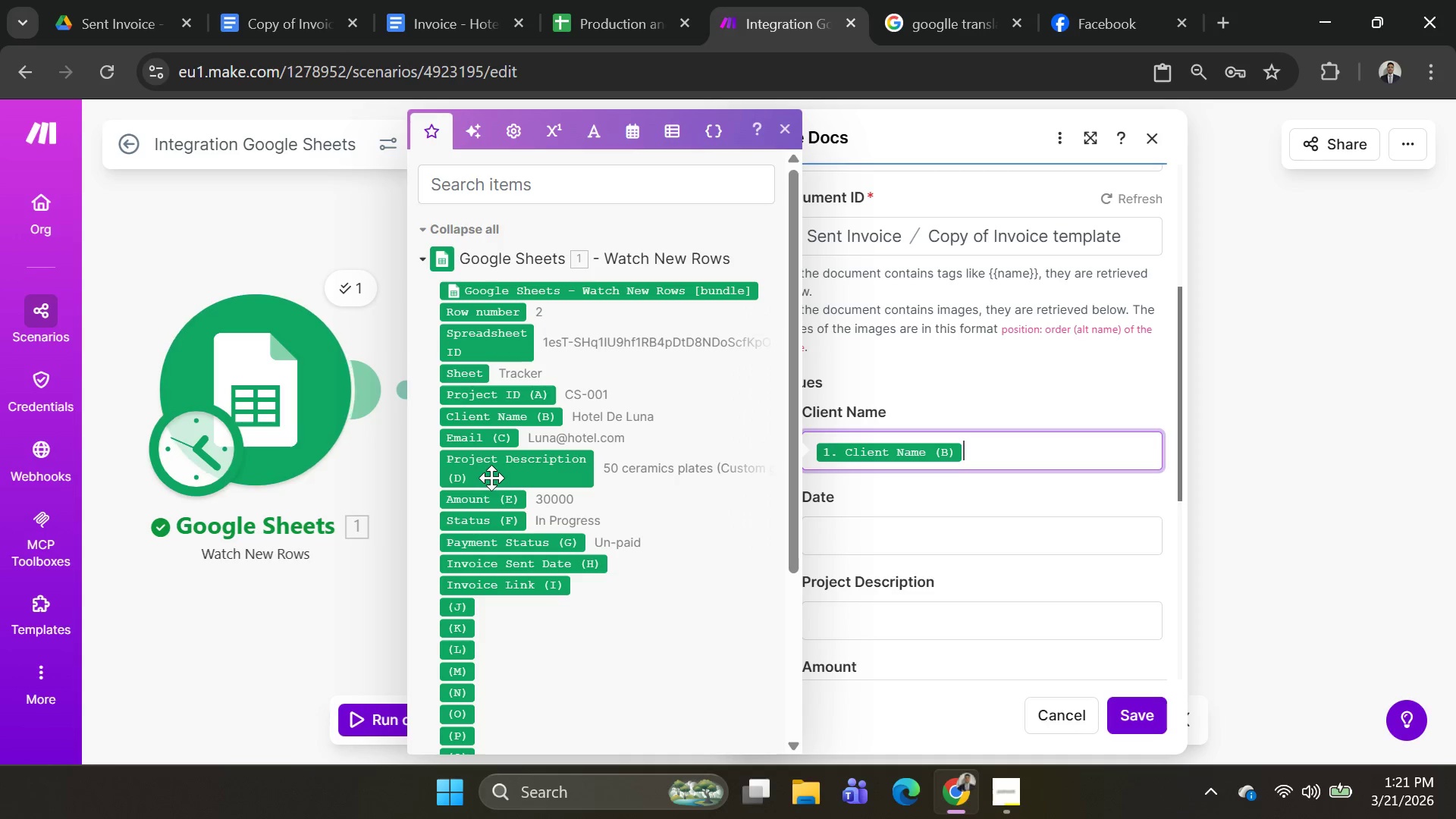 
wait(25.44)
 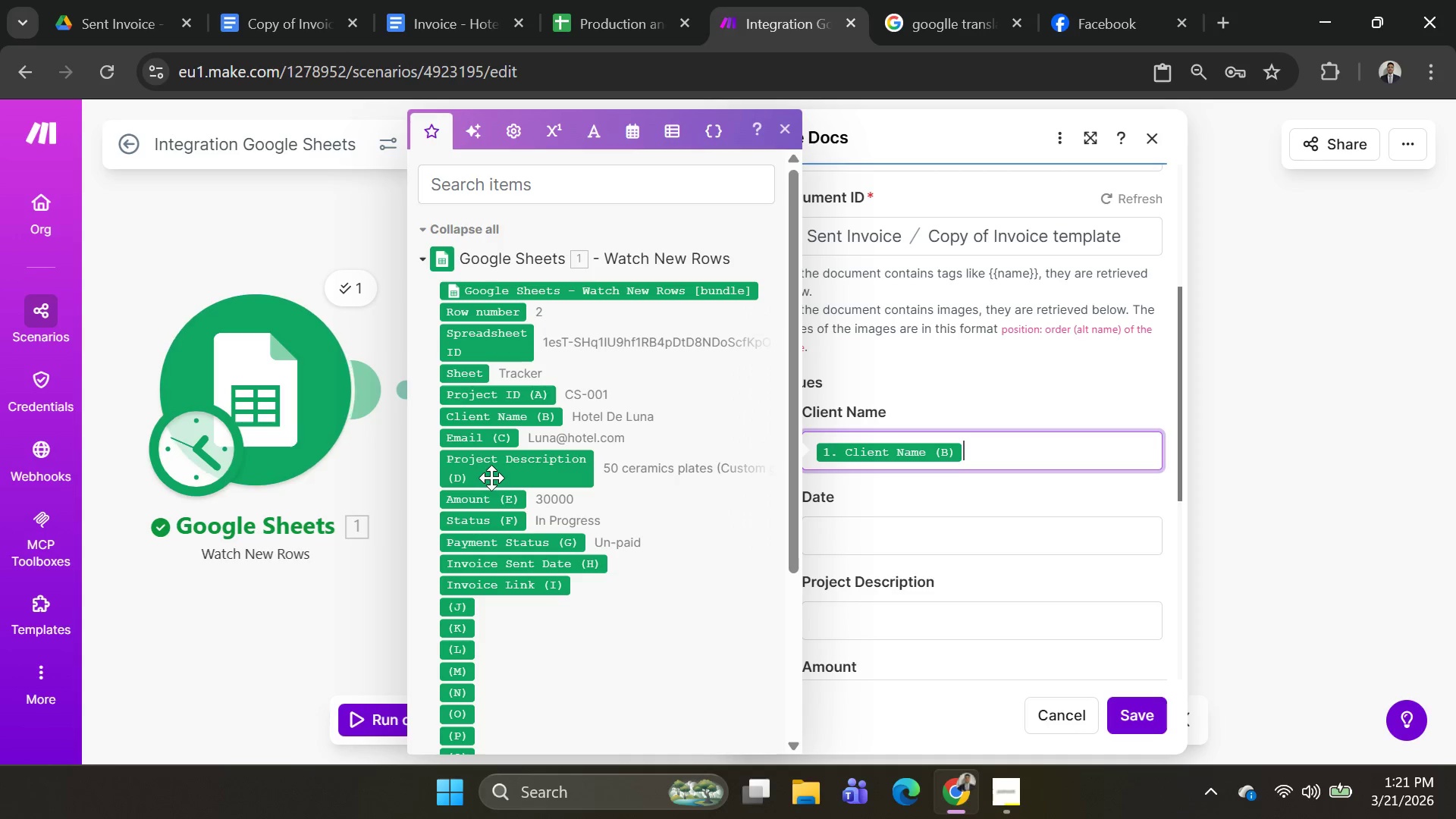 
left_click([815, 626])
 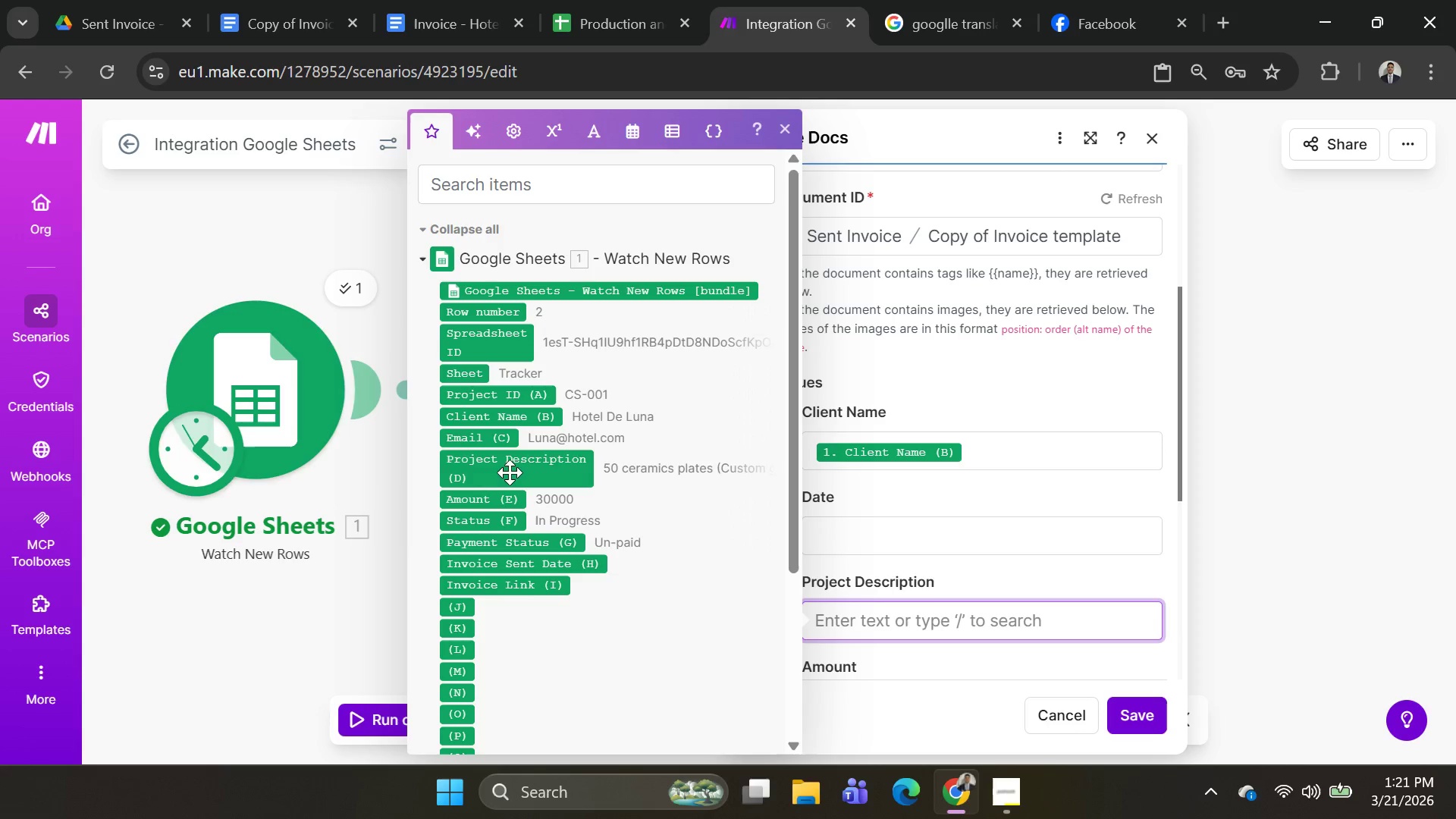 
left_click([514, 470])
 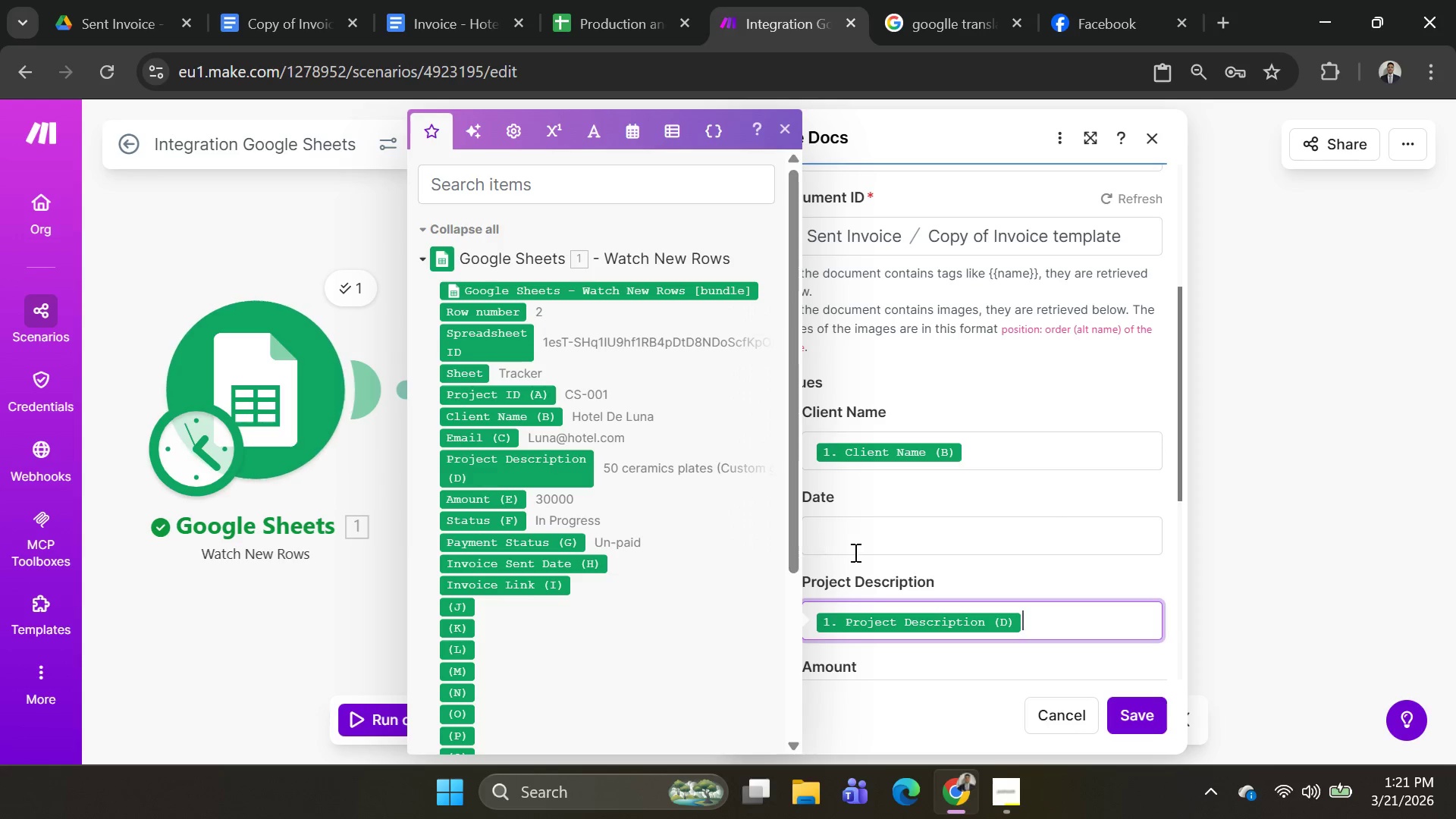 
left_click([876, 548])
 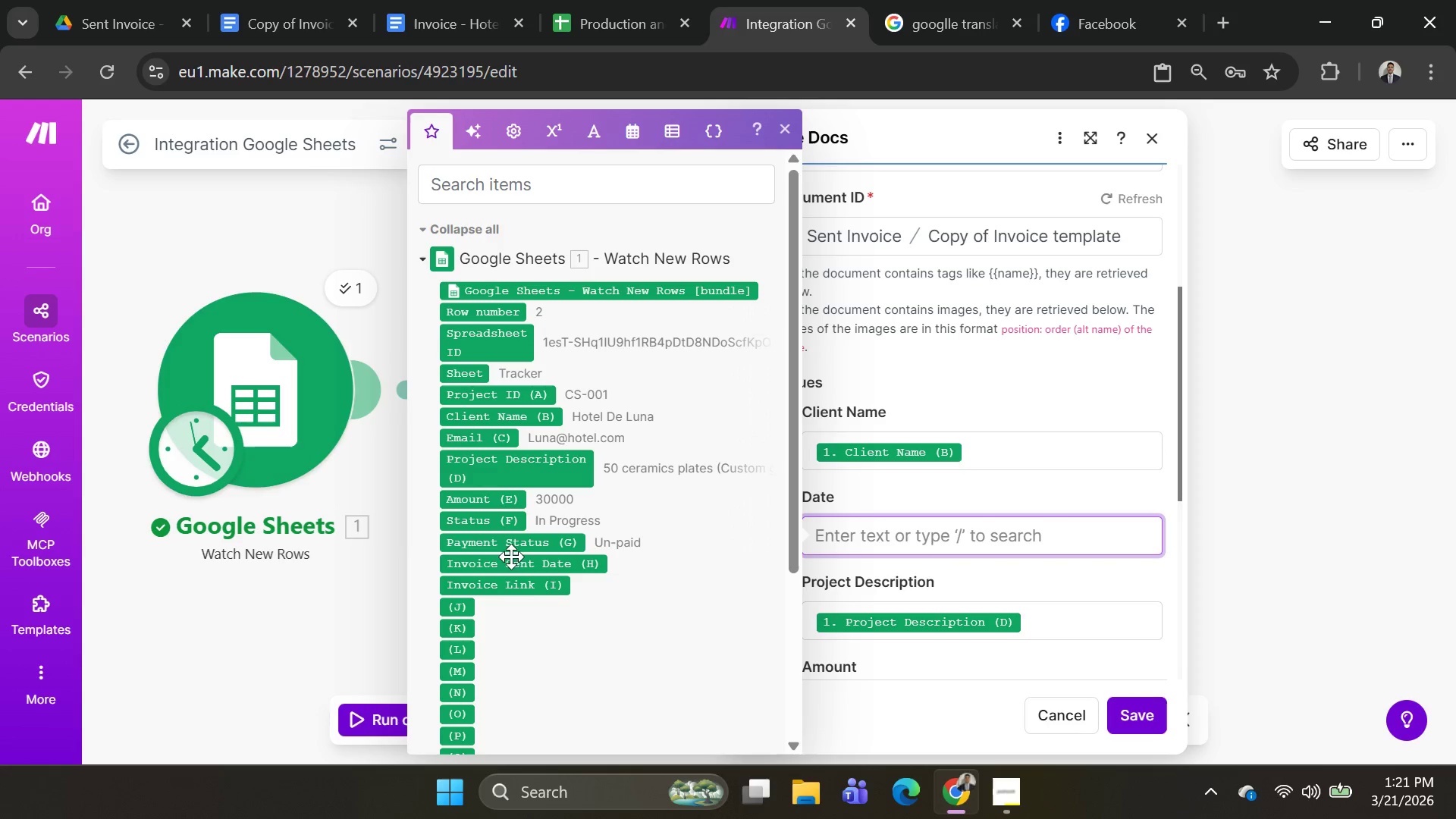 
left_click([513, 566])
 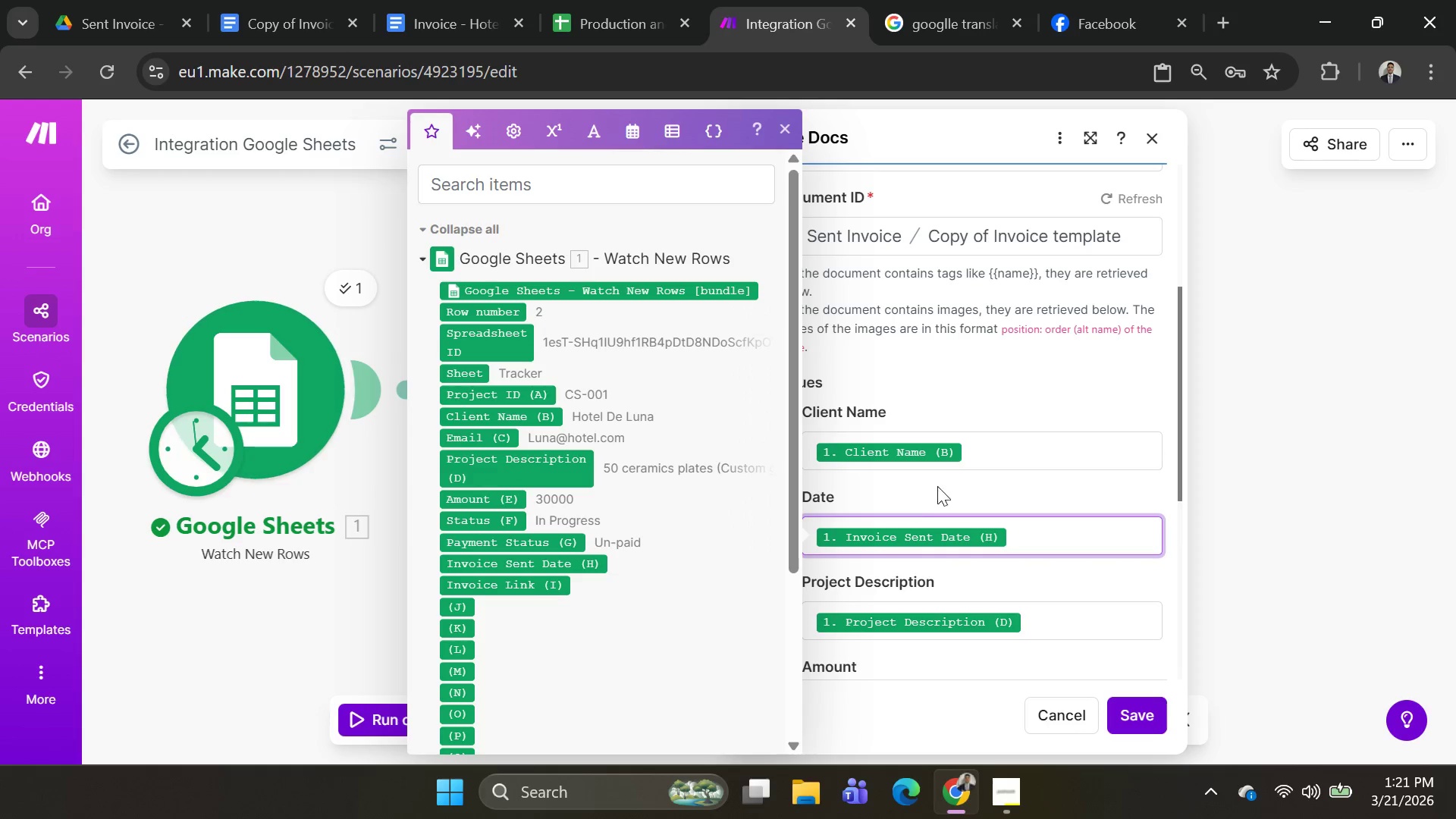 
scroll: coordinate [905, 519], scroll_direction: down, amount: 1.0
 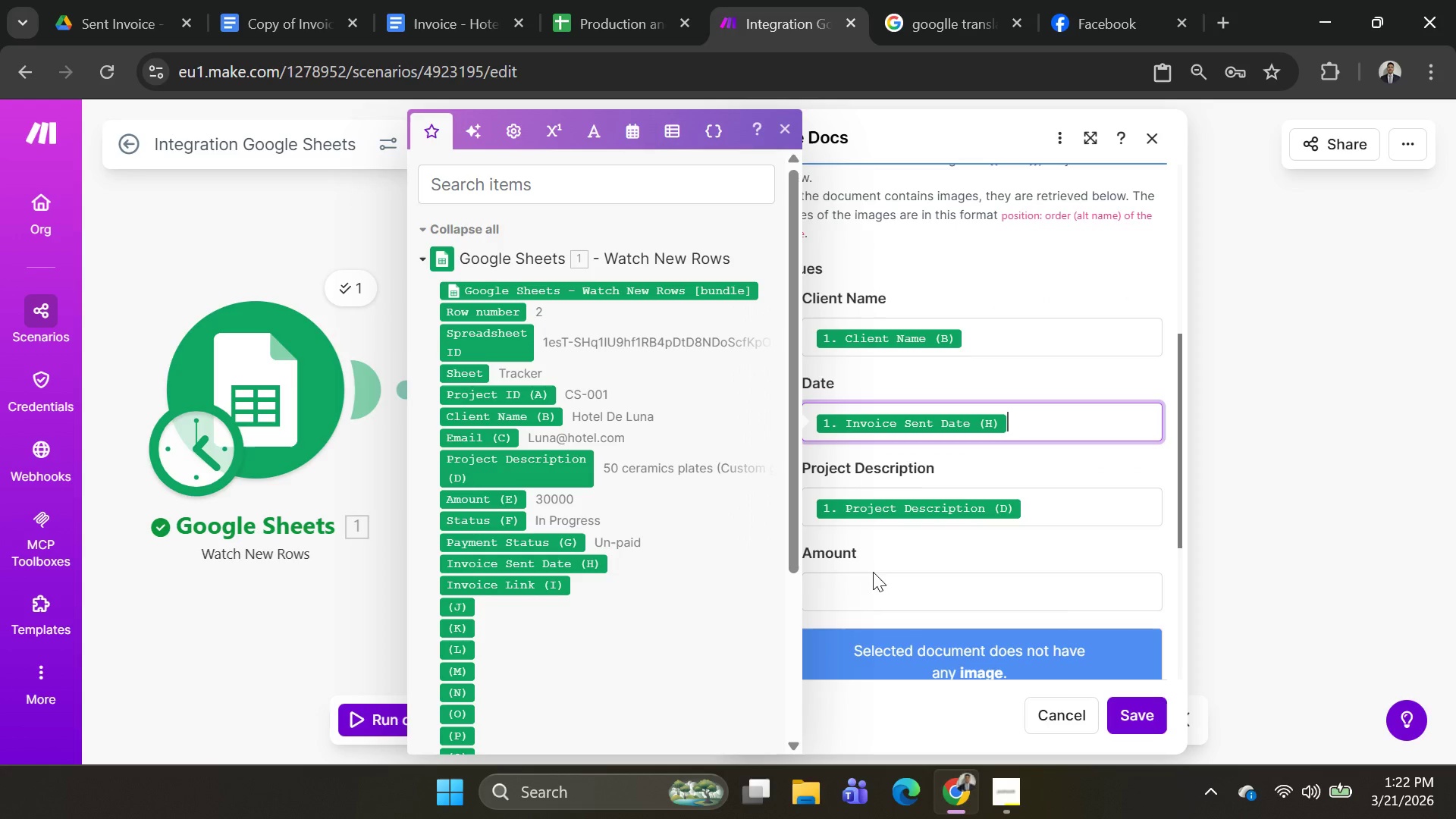 
left_click([869, 586])
 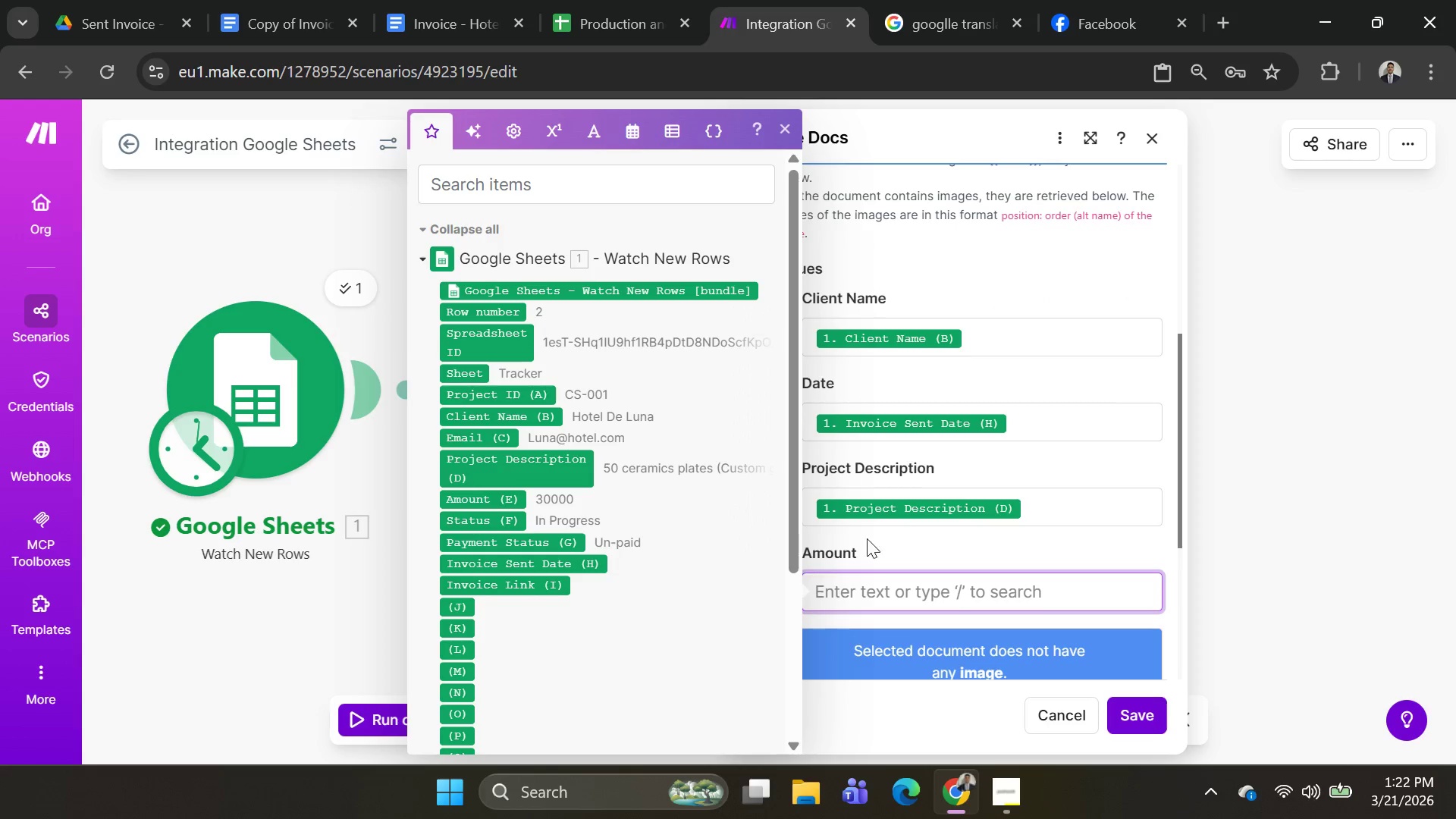 
scroll: coordinate [917, 513], scroll_direction: down, amount: 2.0
 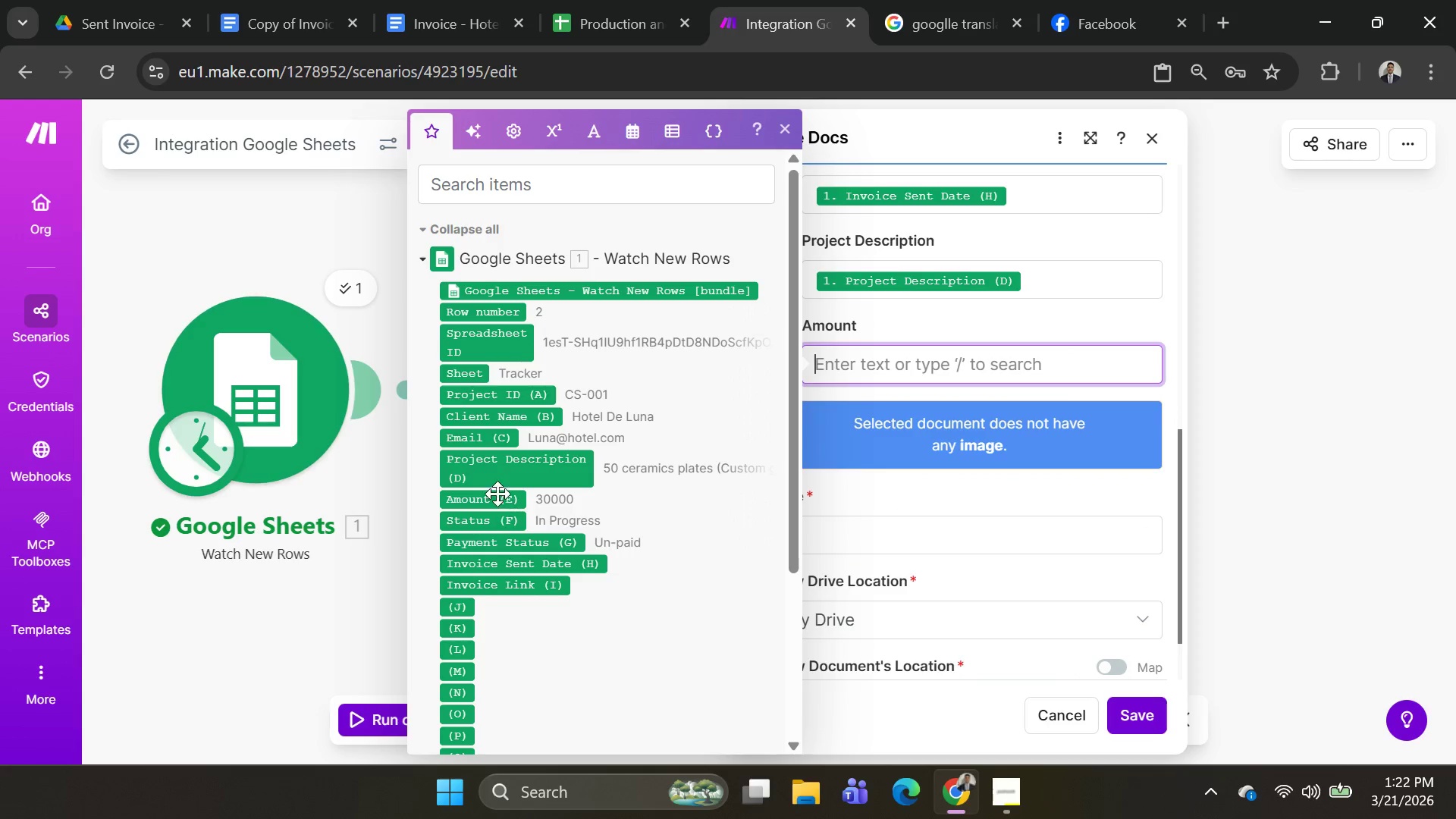 
left_click([491, 501])
 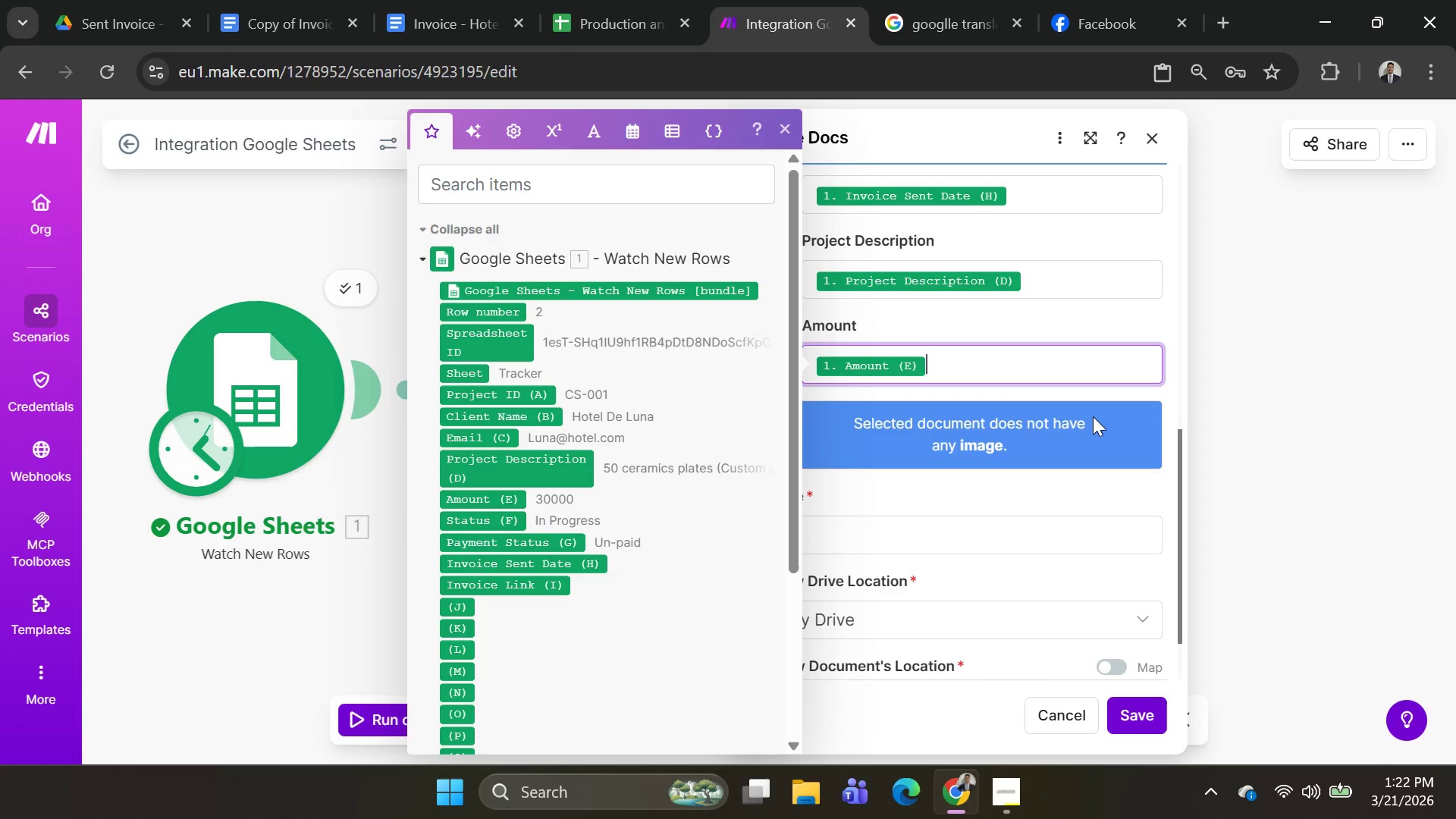 
scroll: coordinate [1093, 416], scroll_direction: down, amount: 1.0
 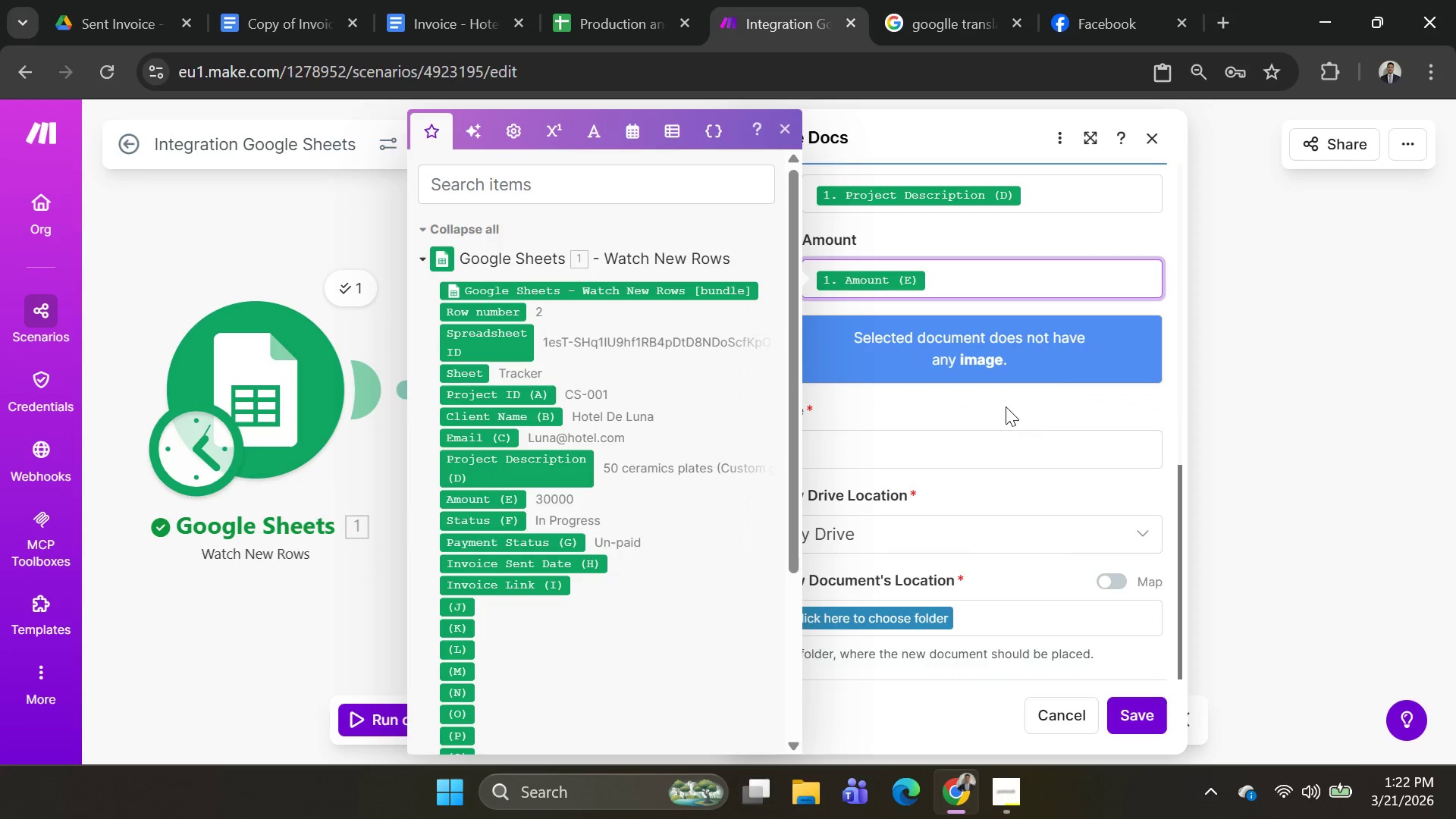 
left_click([1006, 406])
 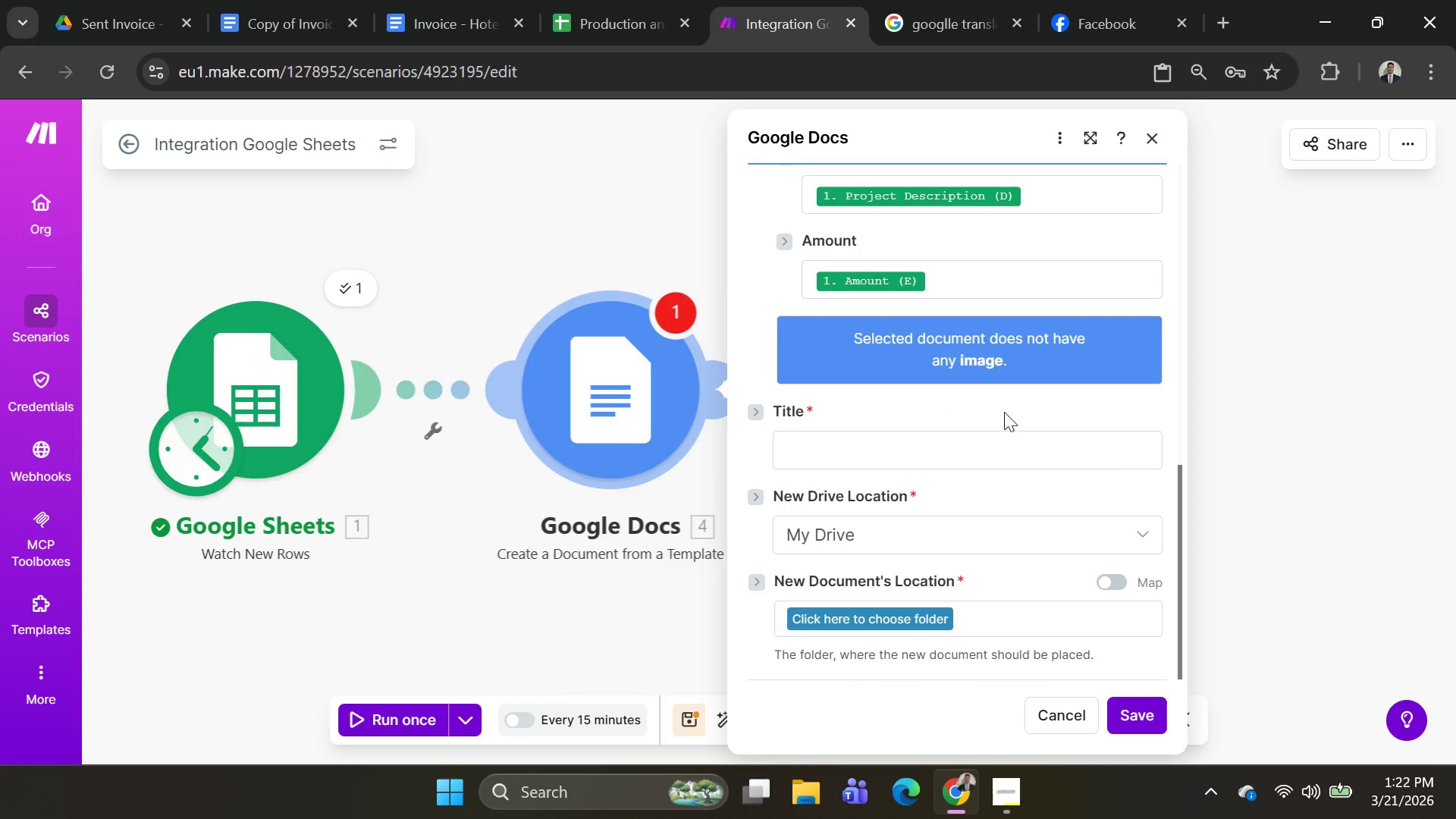 
scroll: coordinate [1003, 420], scroll_direction: down, amount: 2.0
 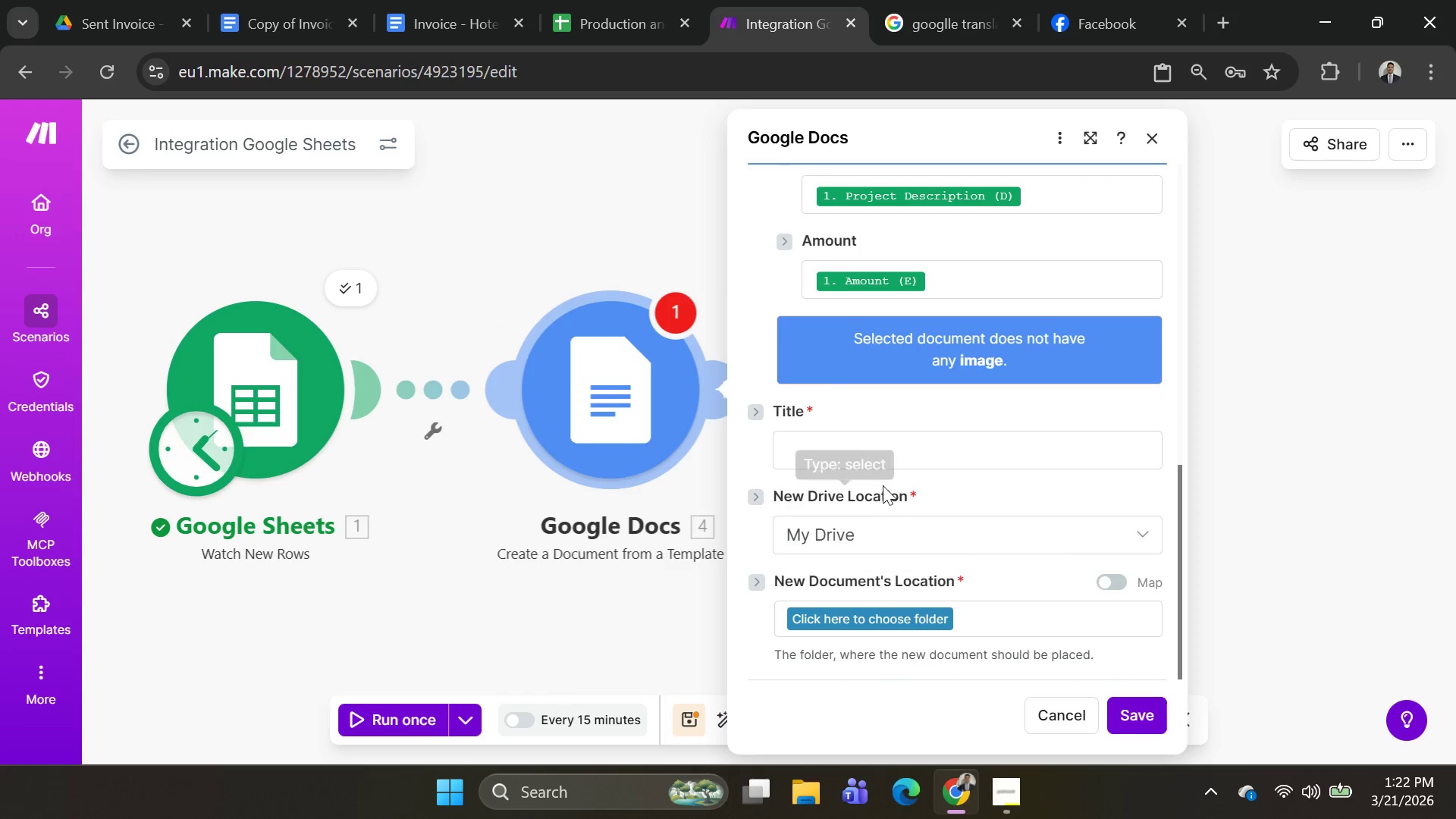 
left_click([880, 450])
 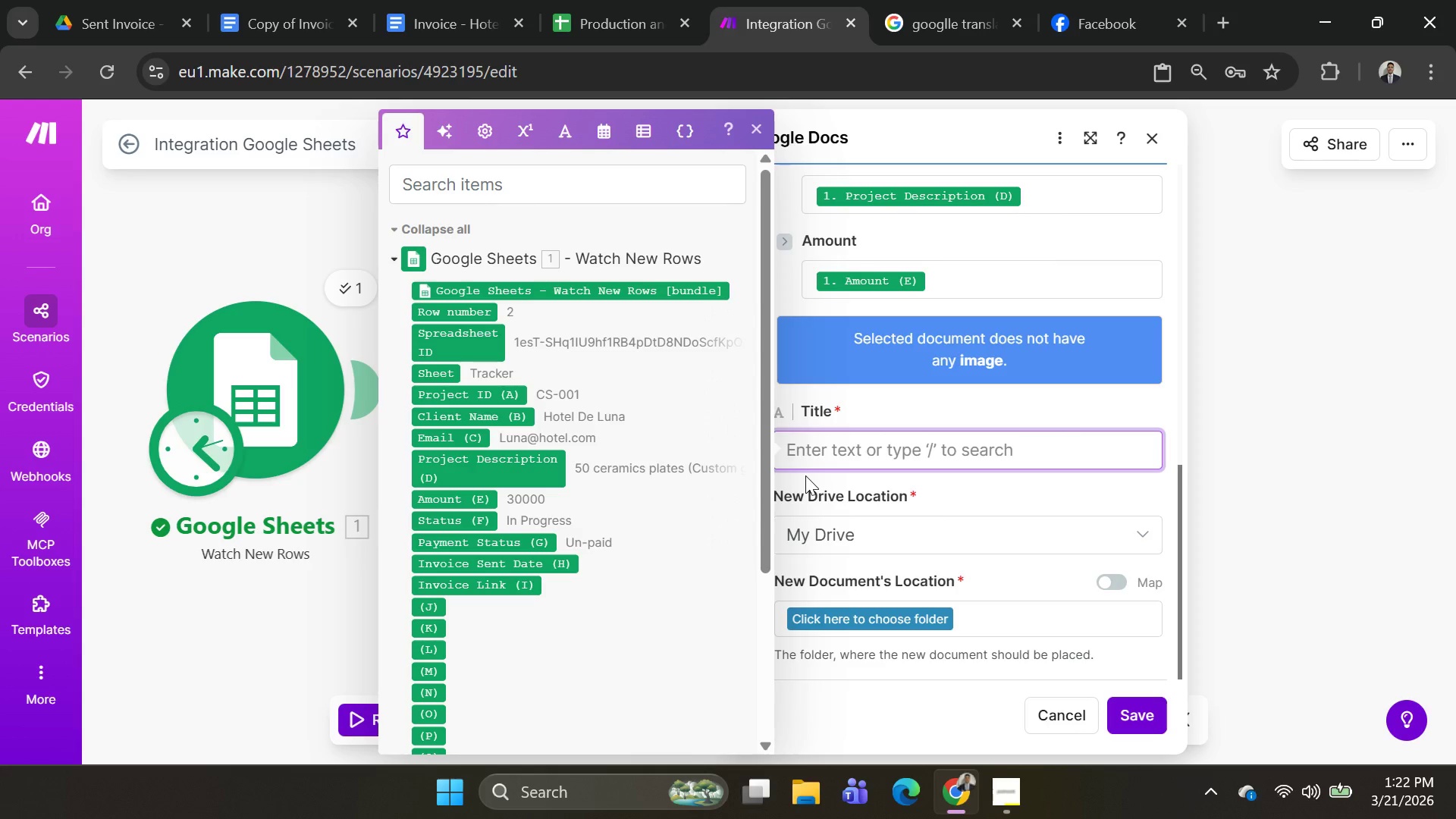 
wait(8.92)
 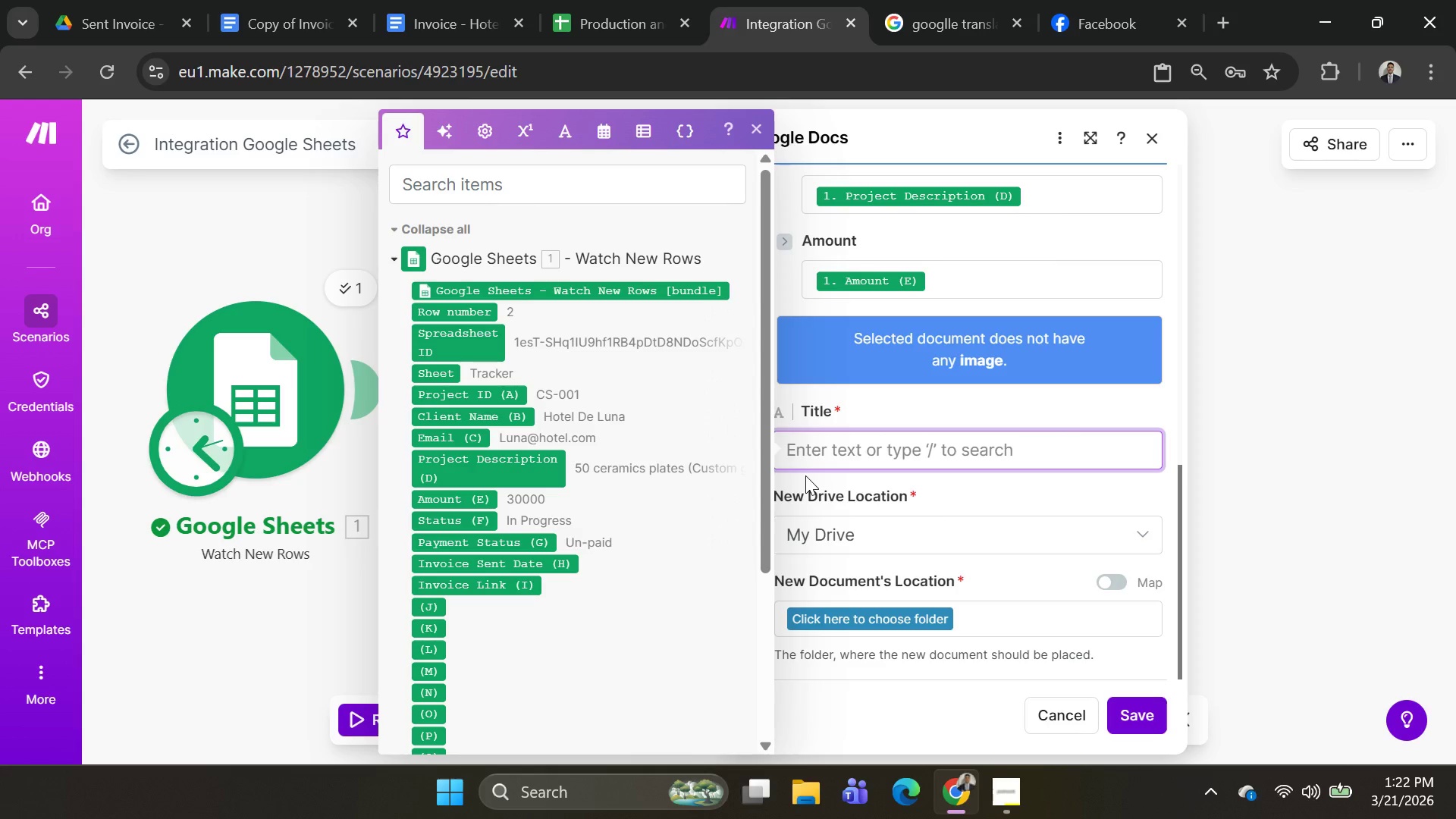 
left_click([923, 460])
 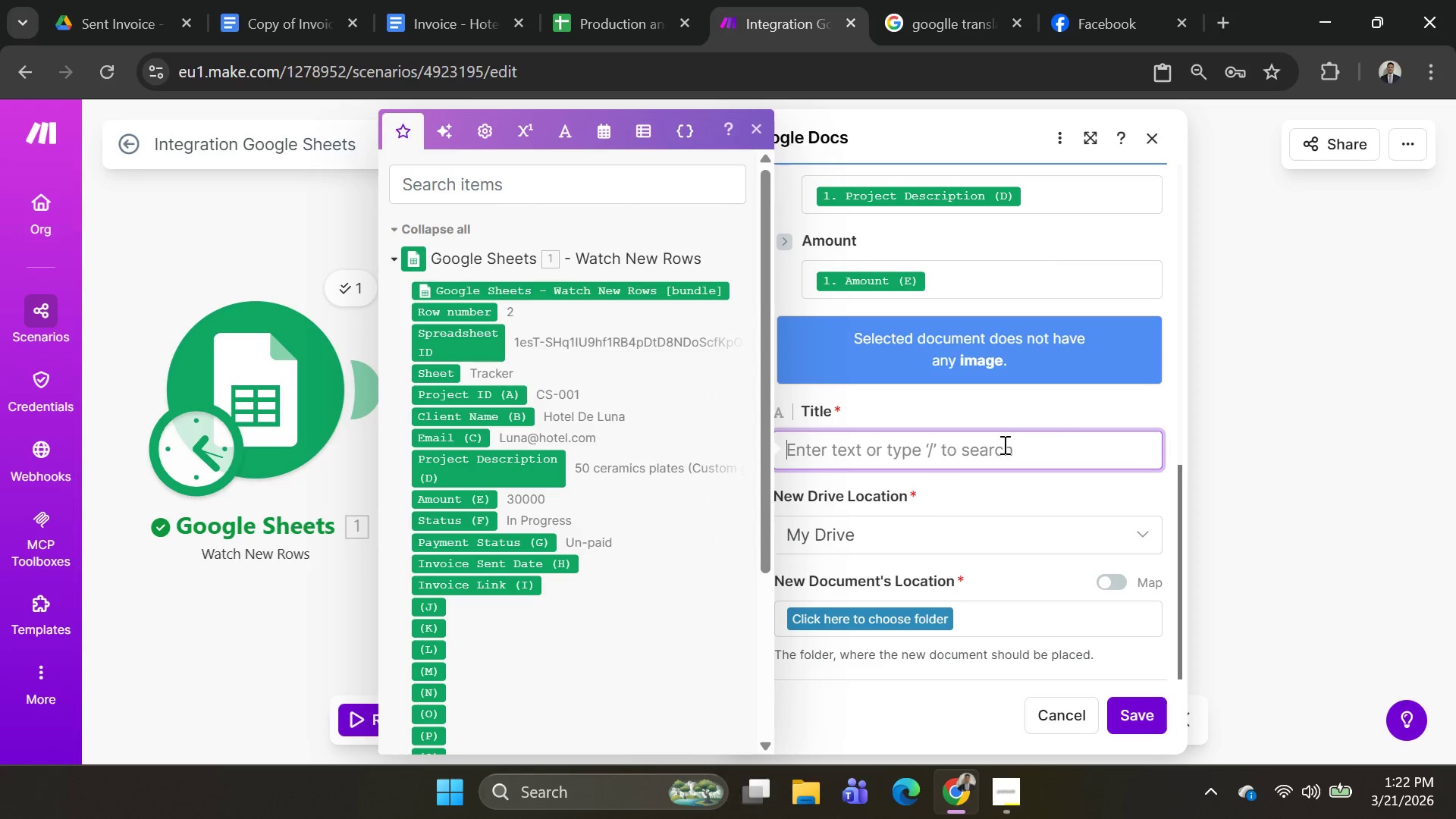 
scroll: coordinate [1012, 415], scroll_direction: up, amount: 3.0
 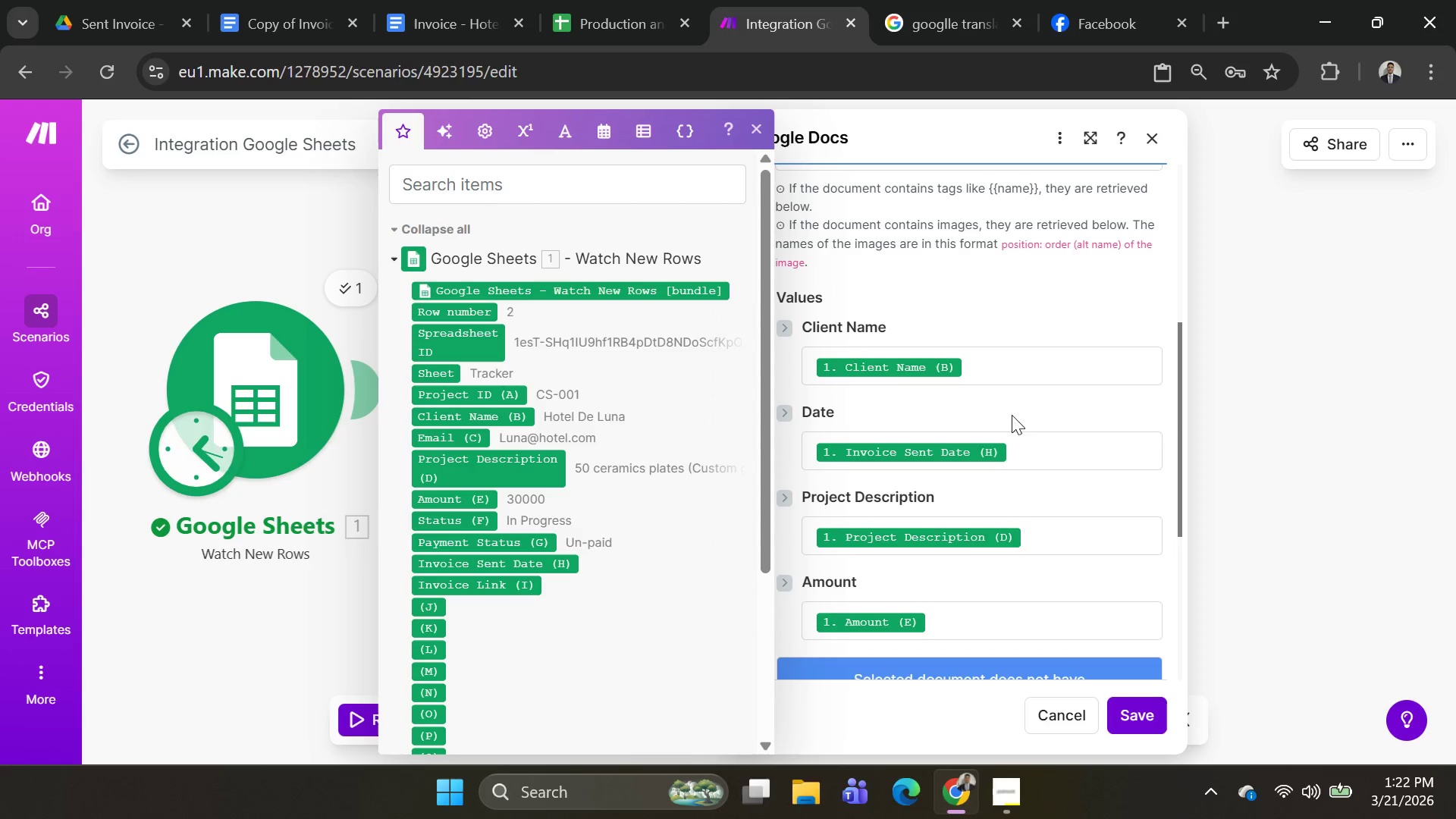 
scroll: coordinate [1009, 429], scroll_direction: down, amount: 3.0
 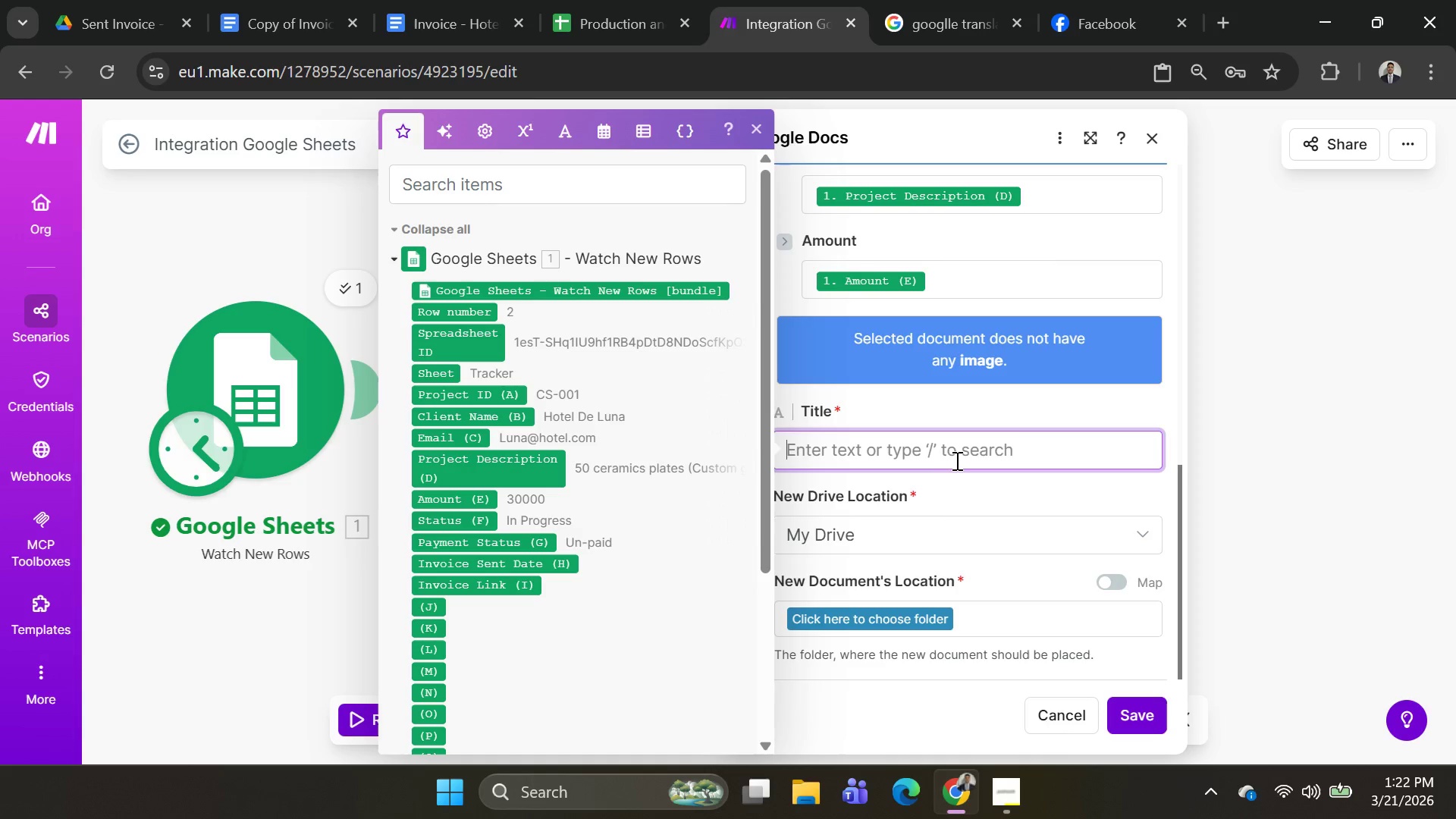 
type(InVoice)
key(Backspace)
key(Backspace)
key(Backspace)
key(Backspace)
key(Backspace)
type(voice for )
 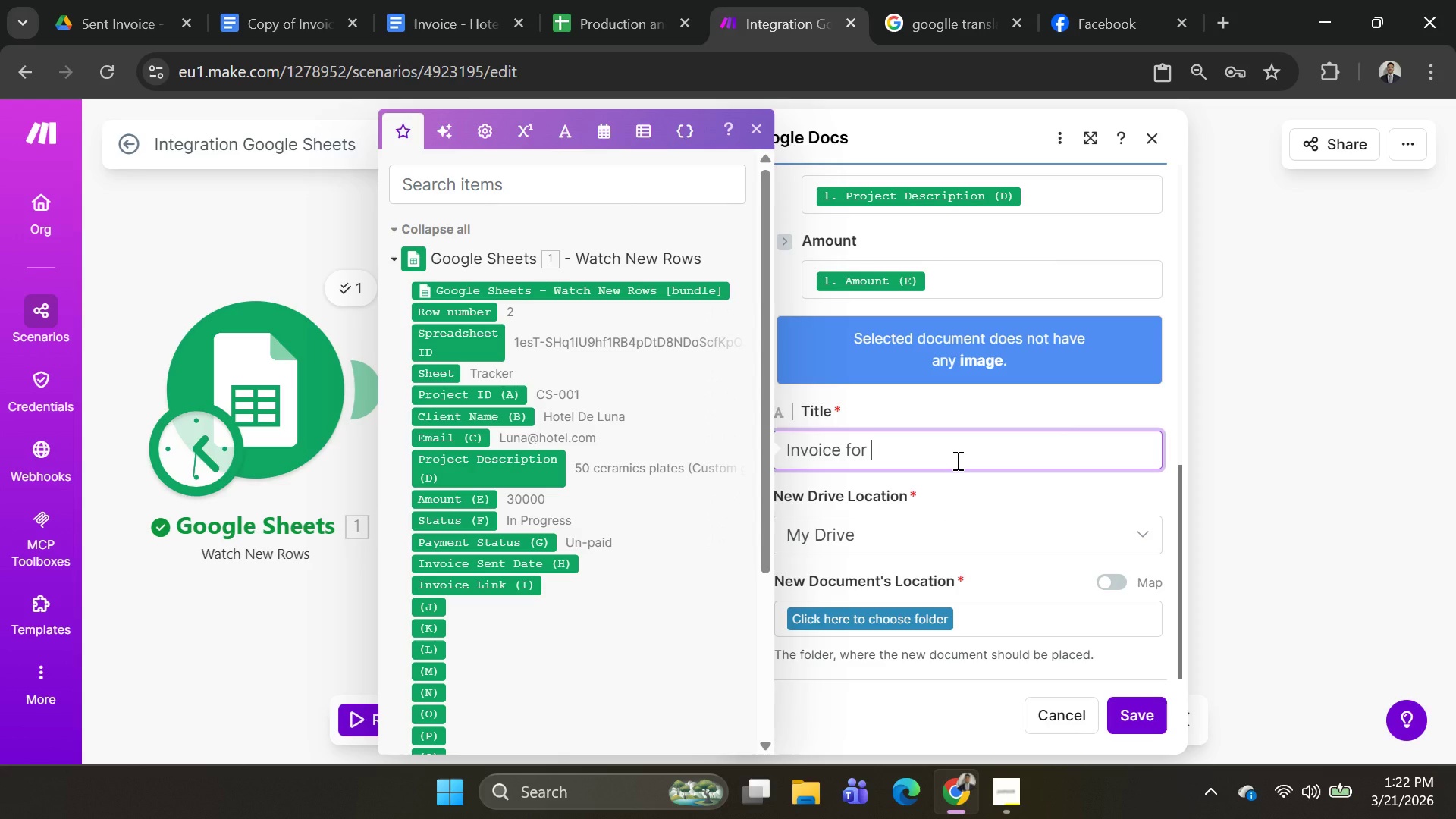 
key(Backspace)
 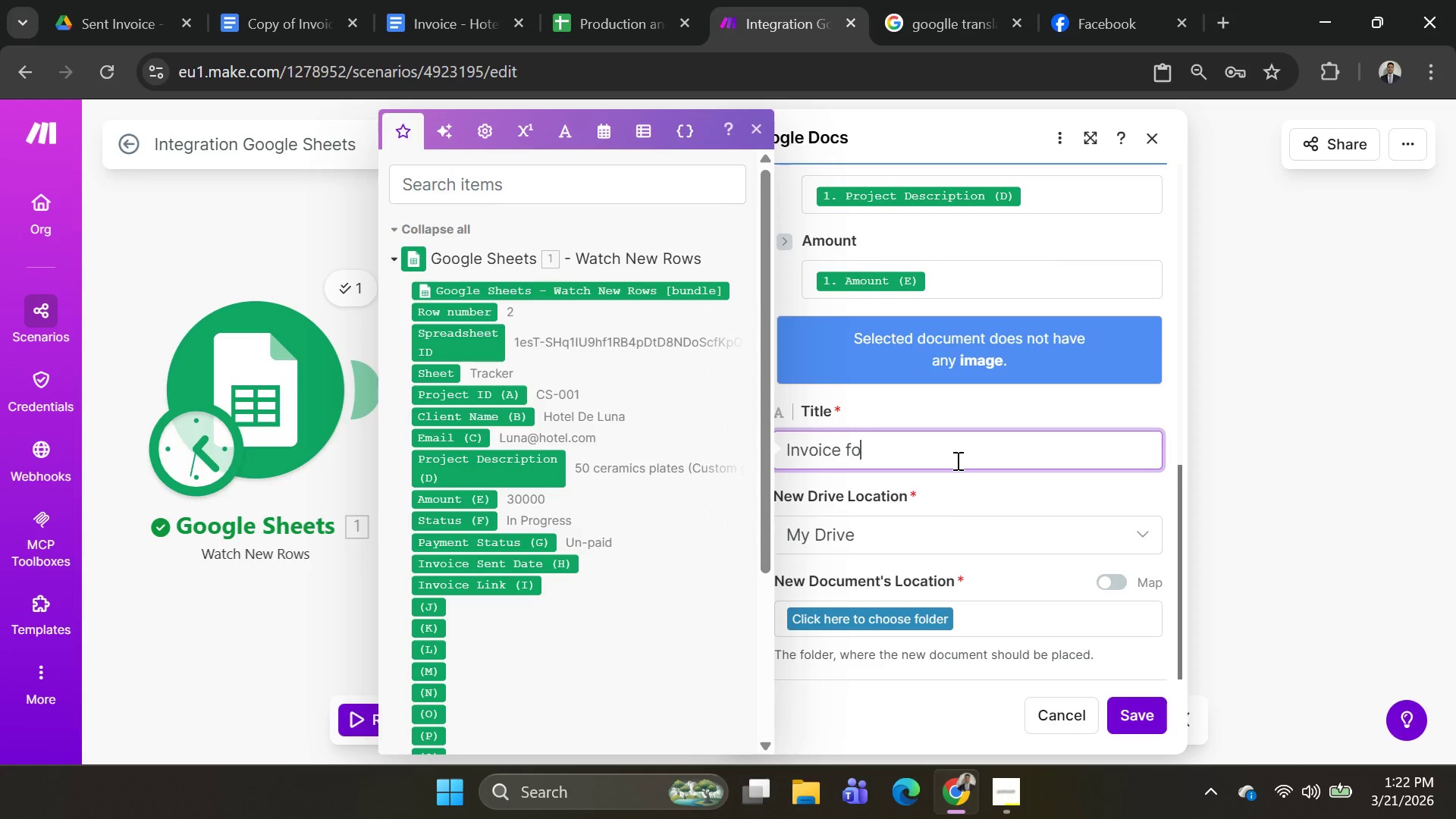 
key(Backspace)
 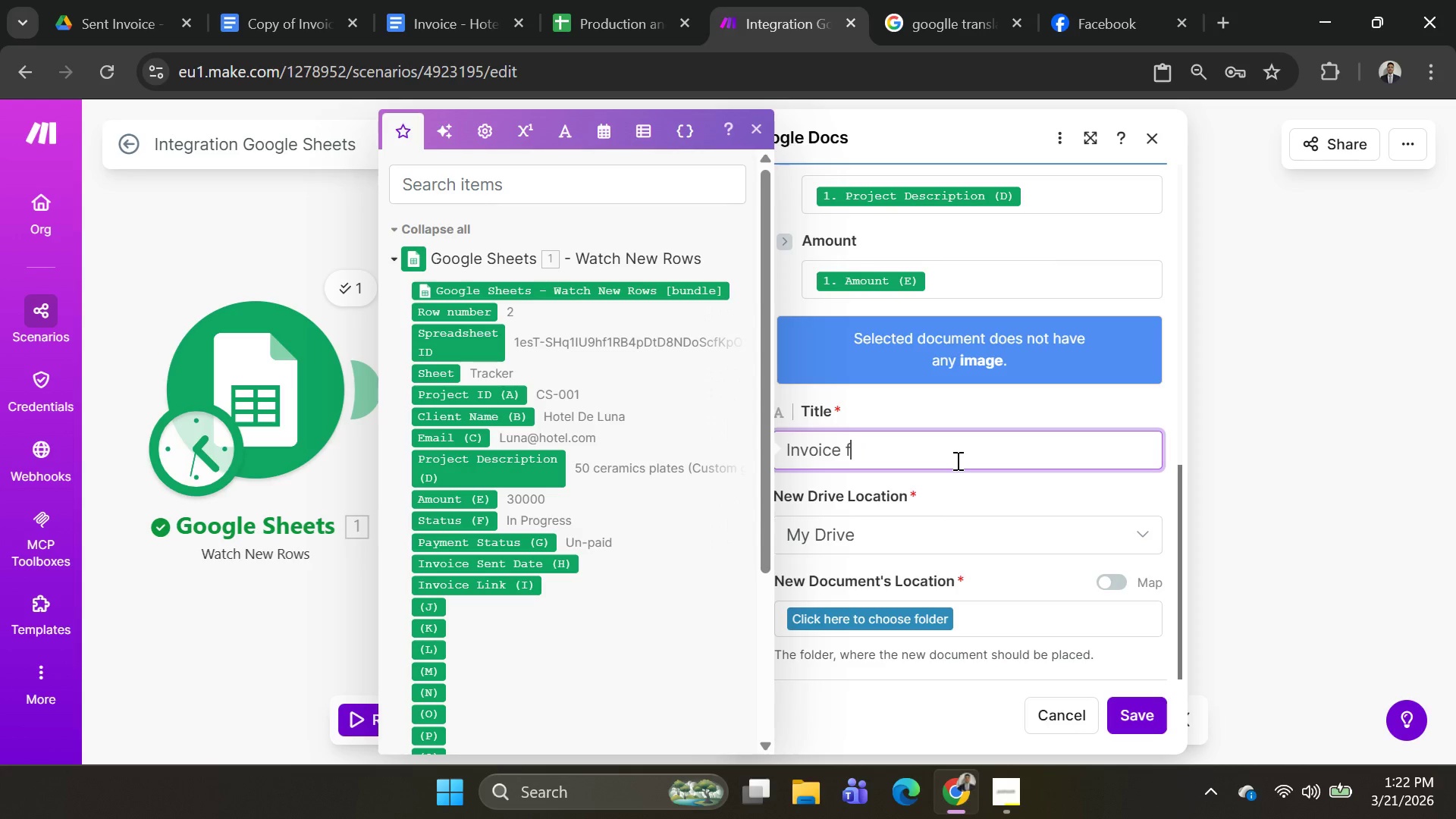 
key(Backspace)
 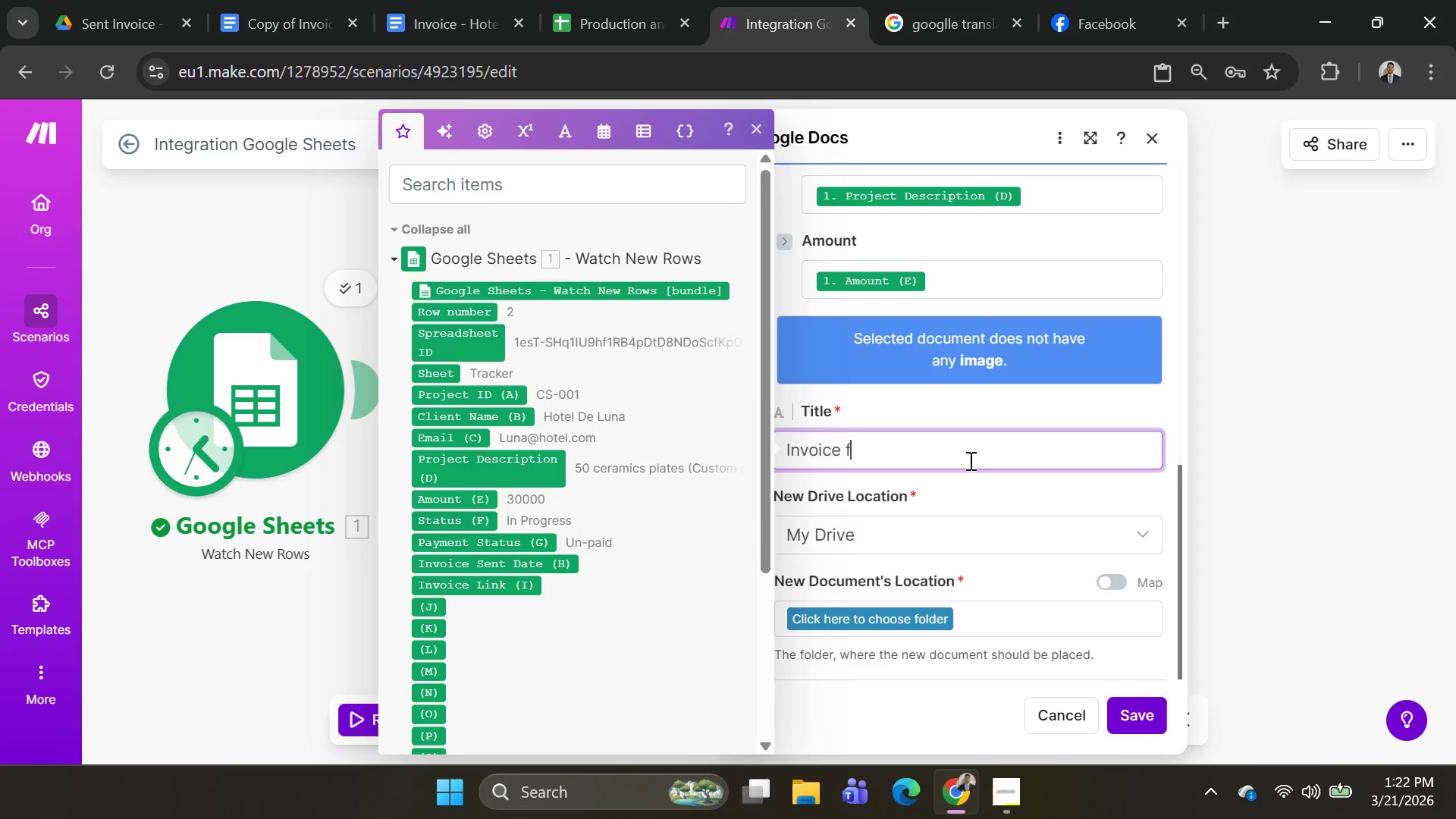 
key(Backspace)
 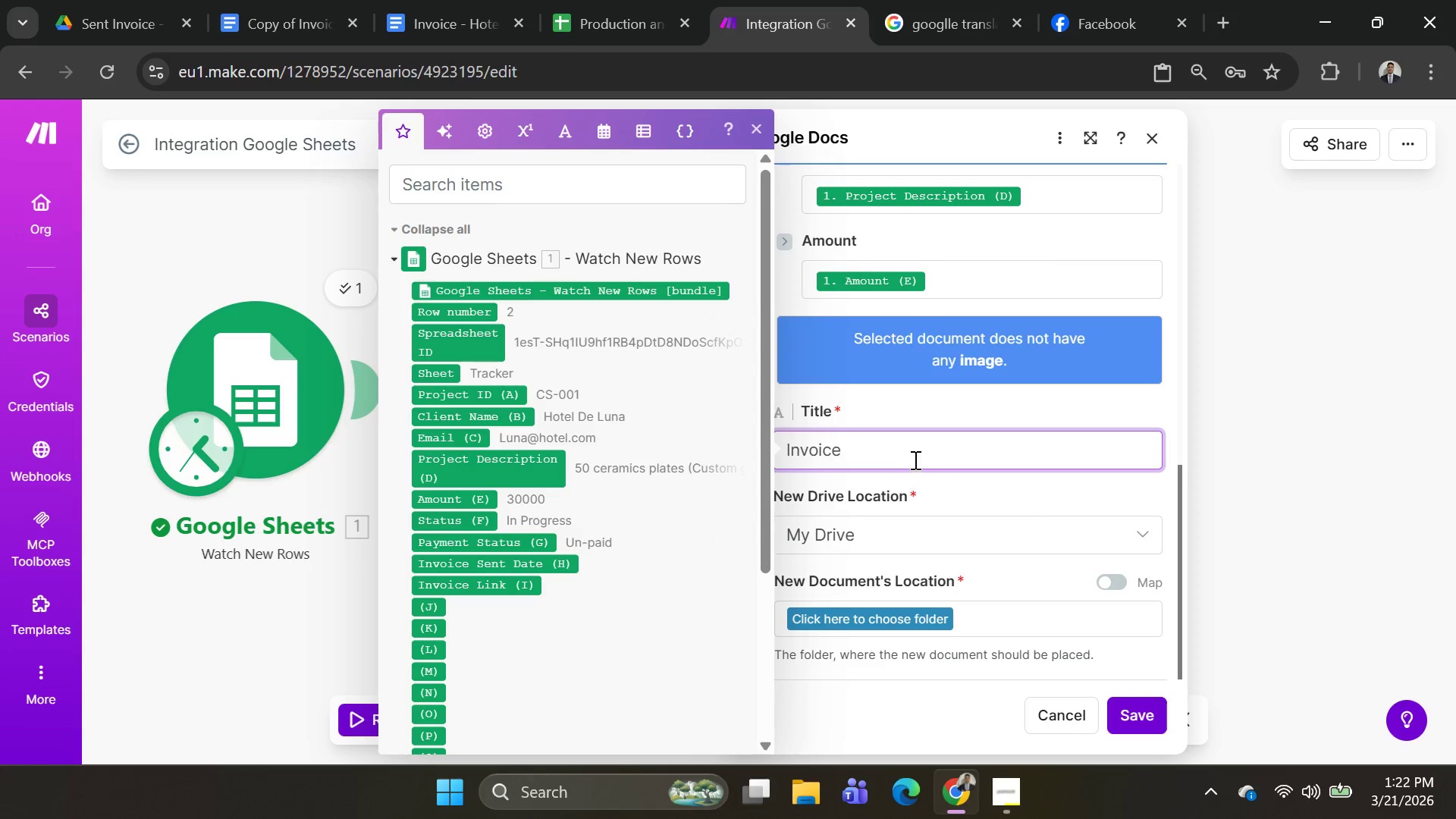 
key(Minus)
 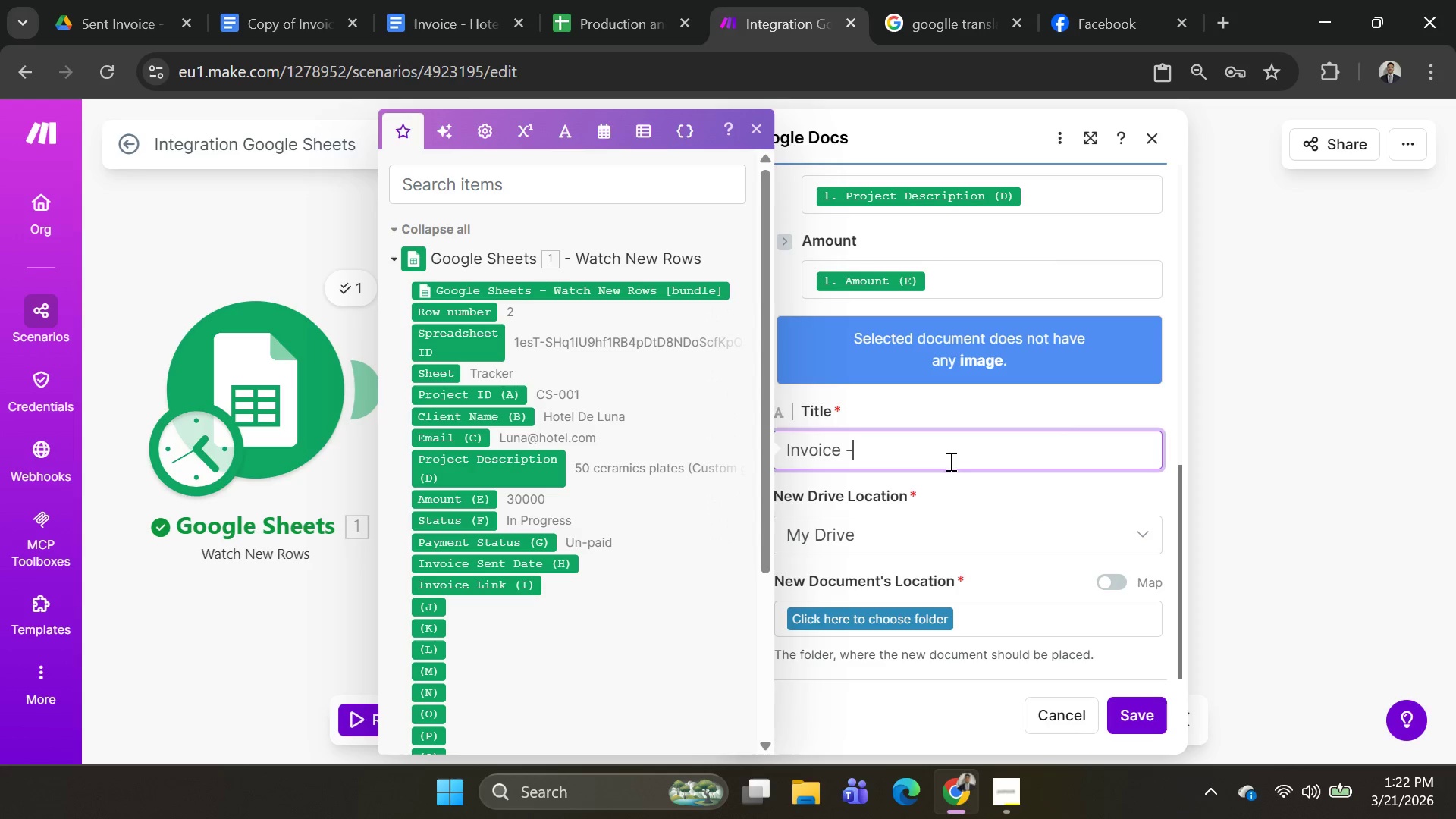 
key(Backspace)
type(-)
key(Backspace)
type(for )
key(Backspace)
type(: )
 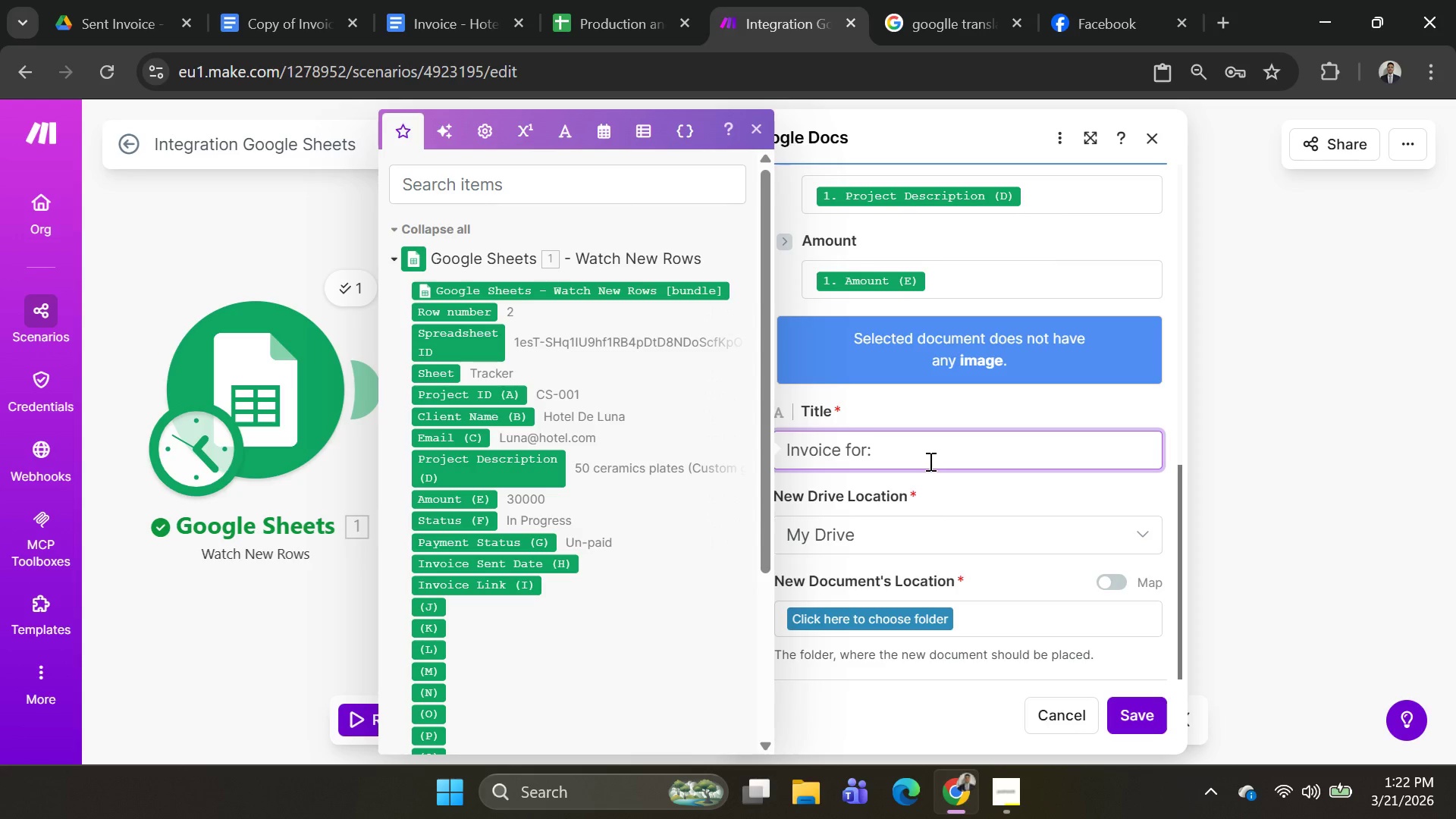 
wait(6.42)
 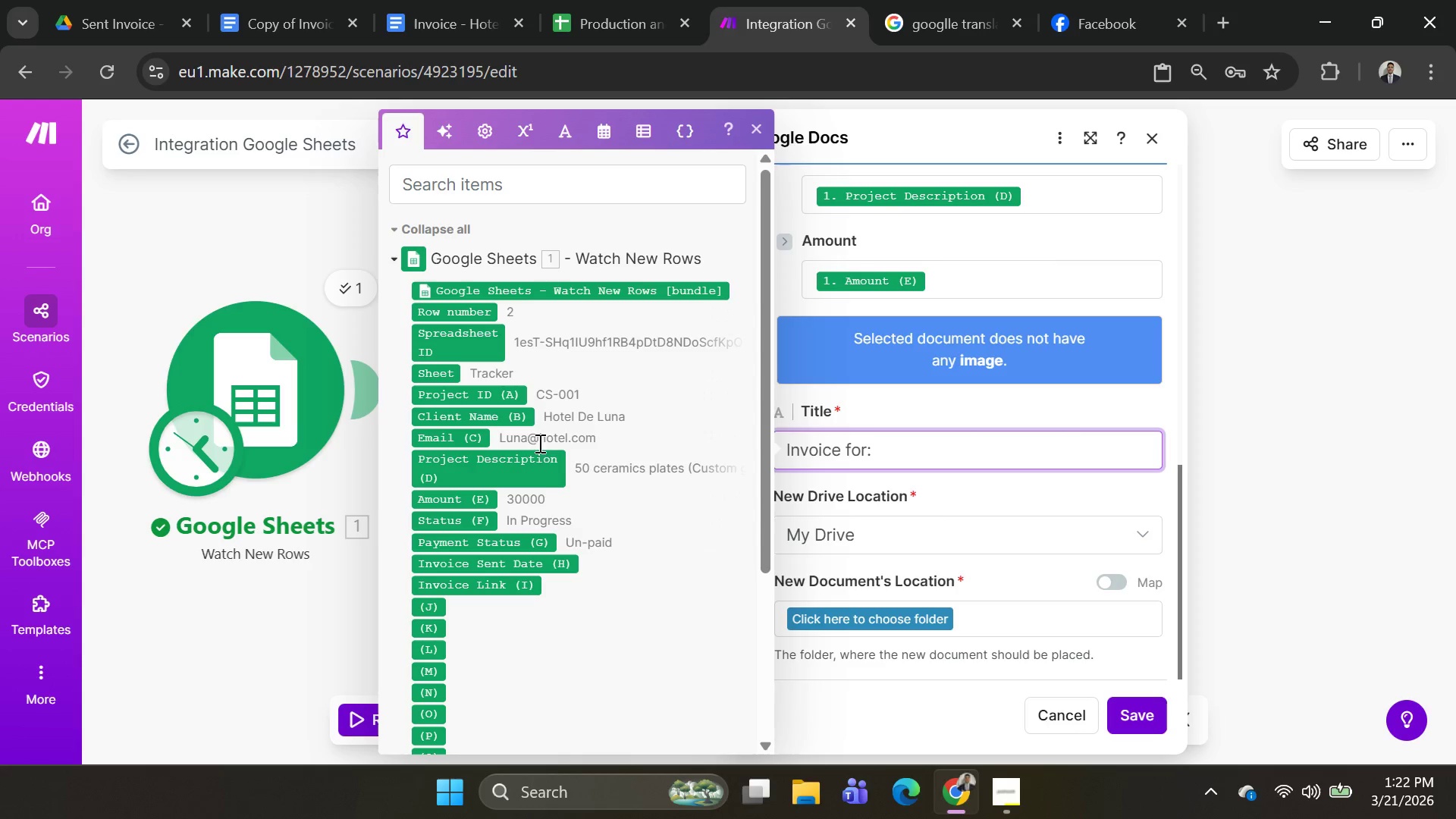 
left_click([465, 417])
 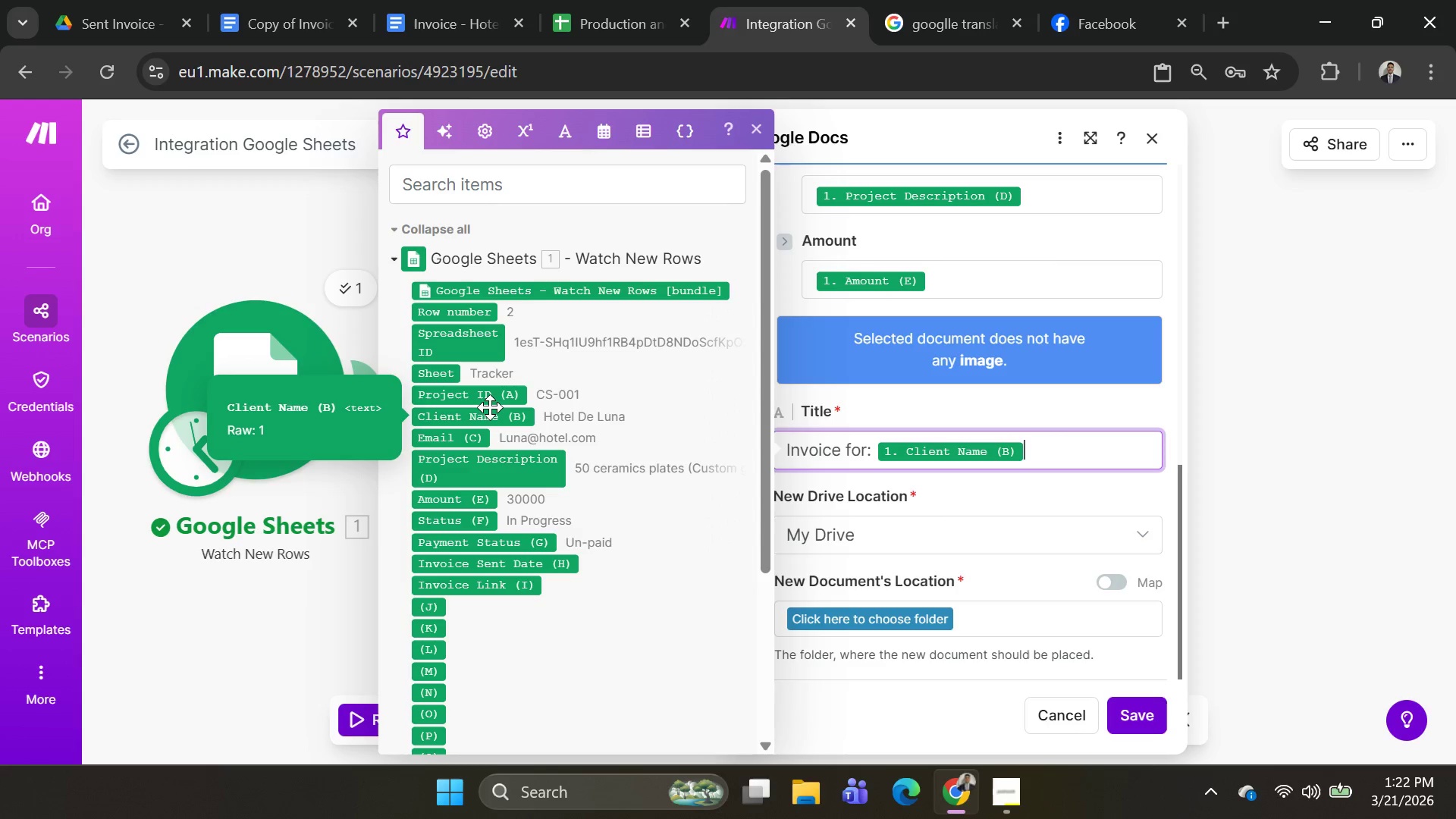 
key(Space)
 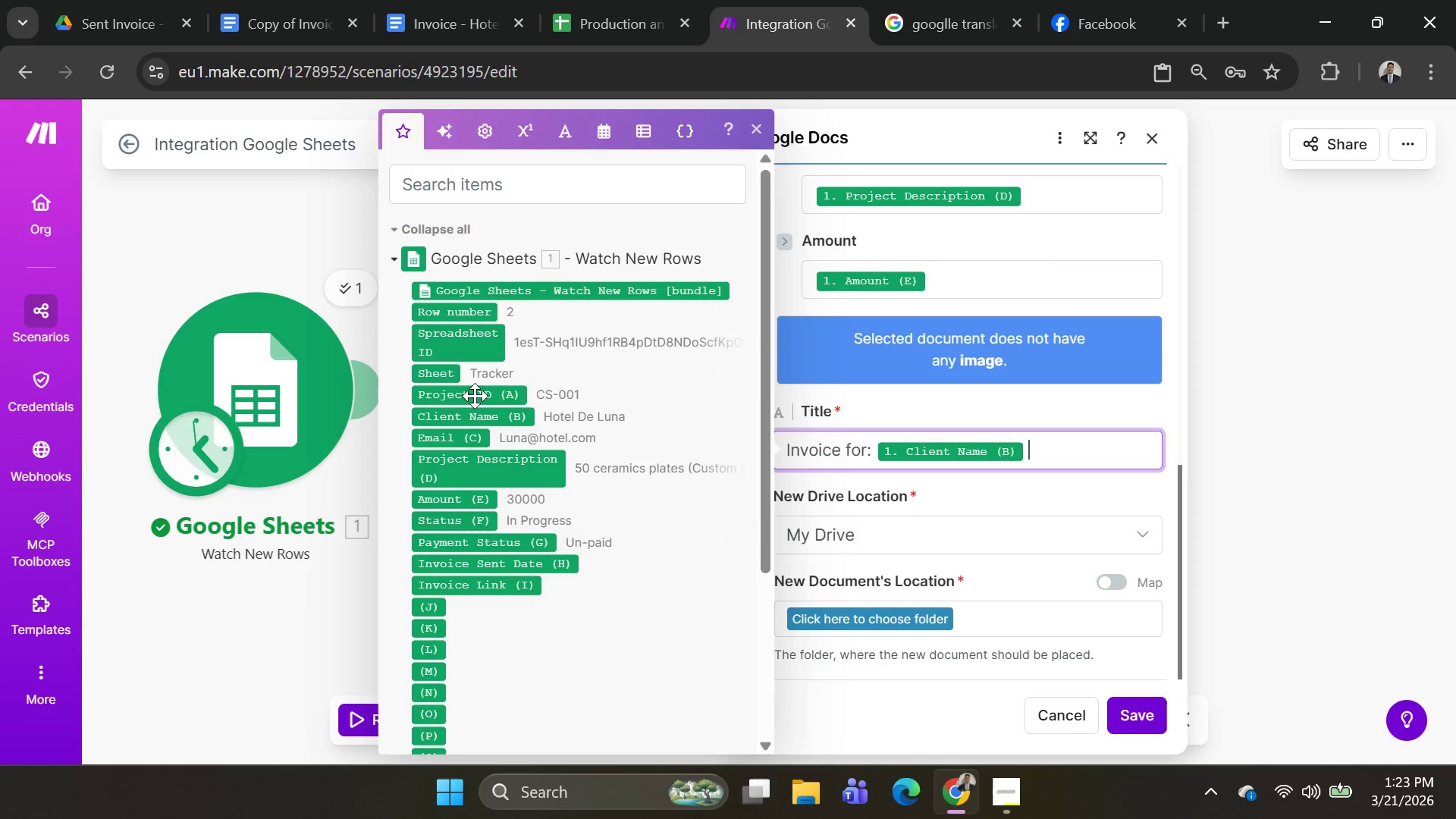 
left_click([475, 396])
 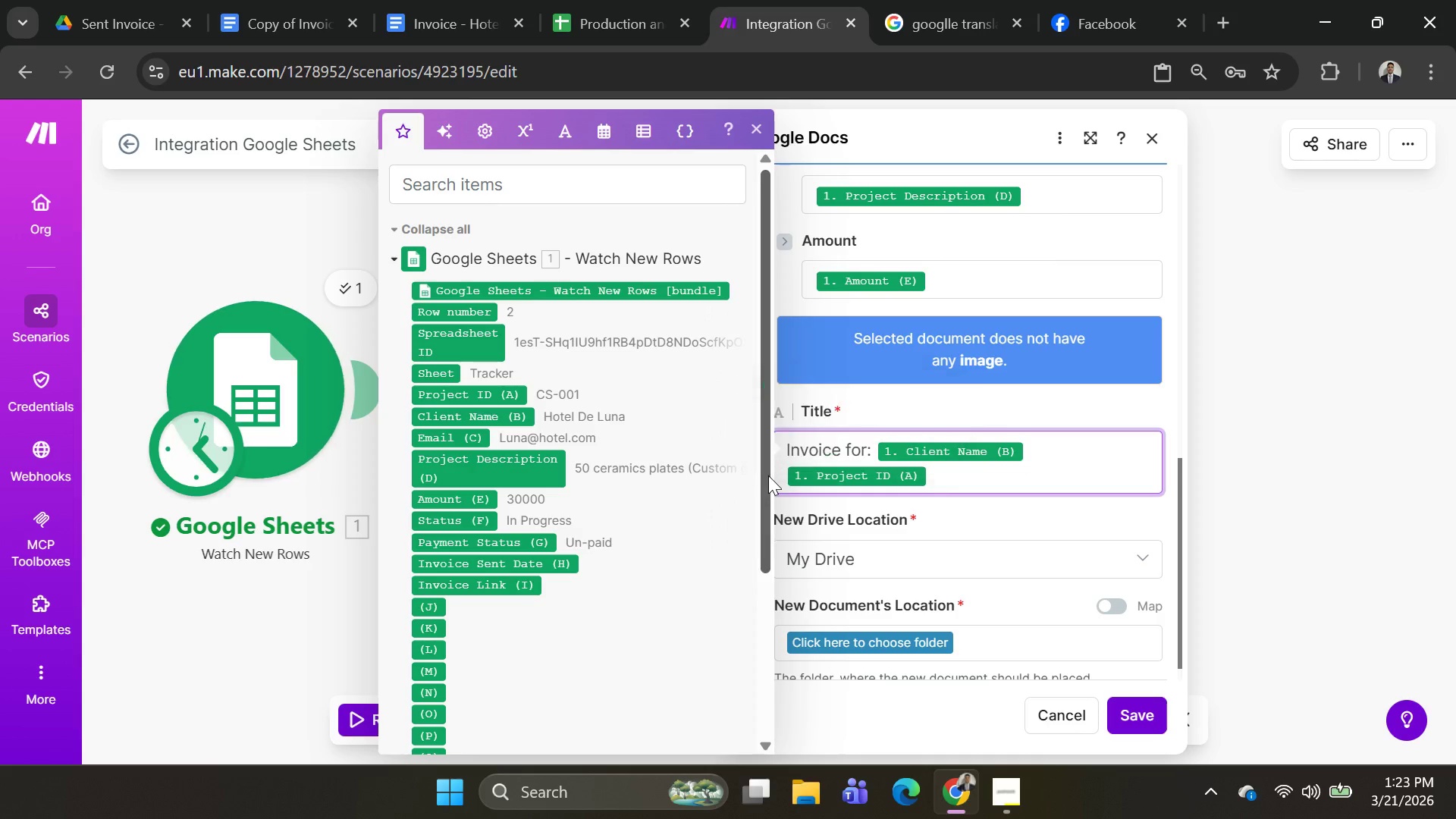 
key(Backspace)
 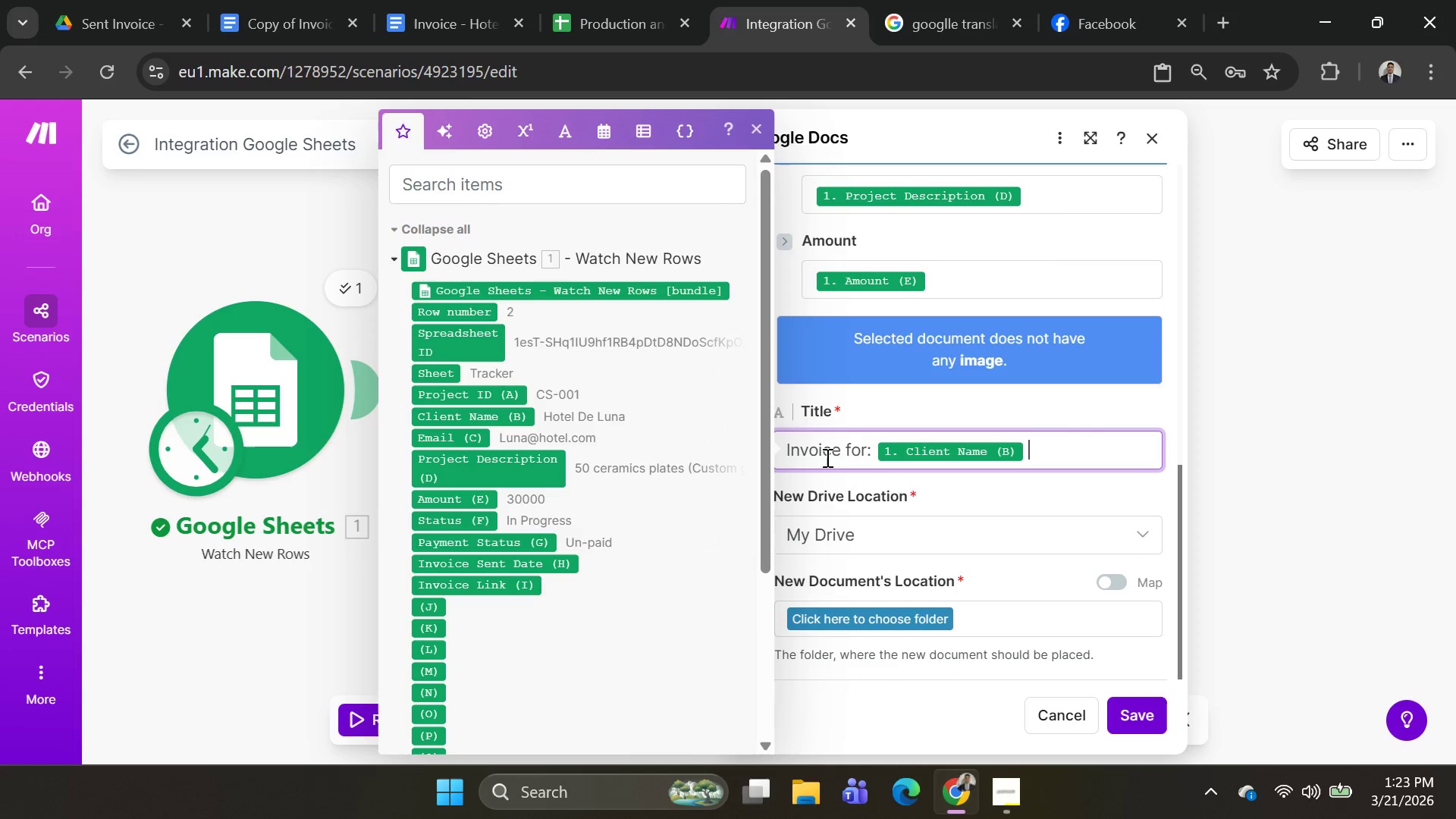 
key(Minus)
 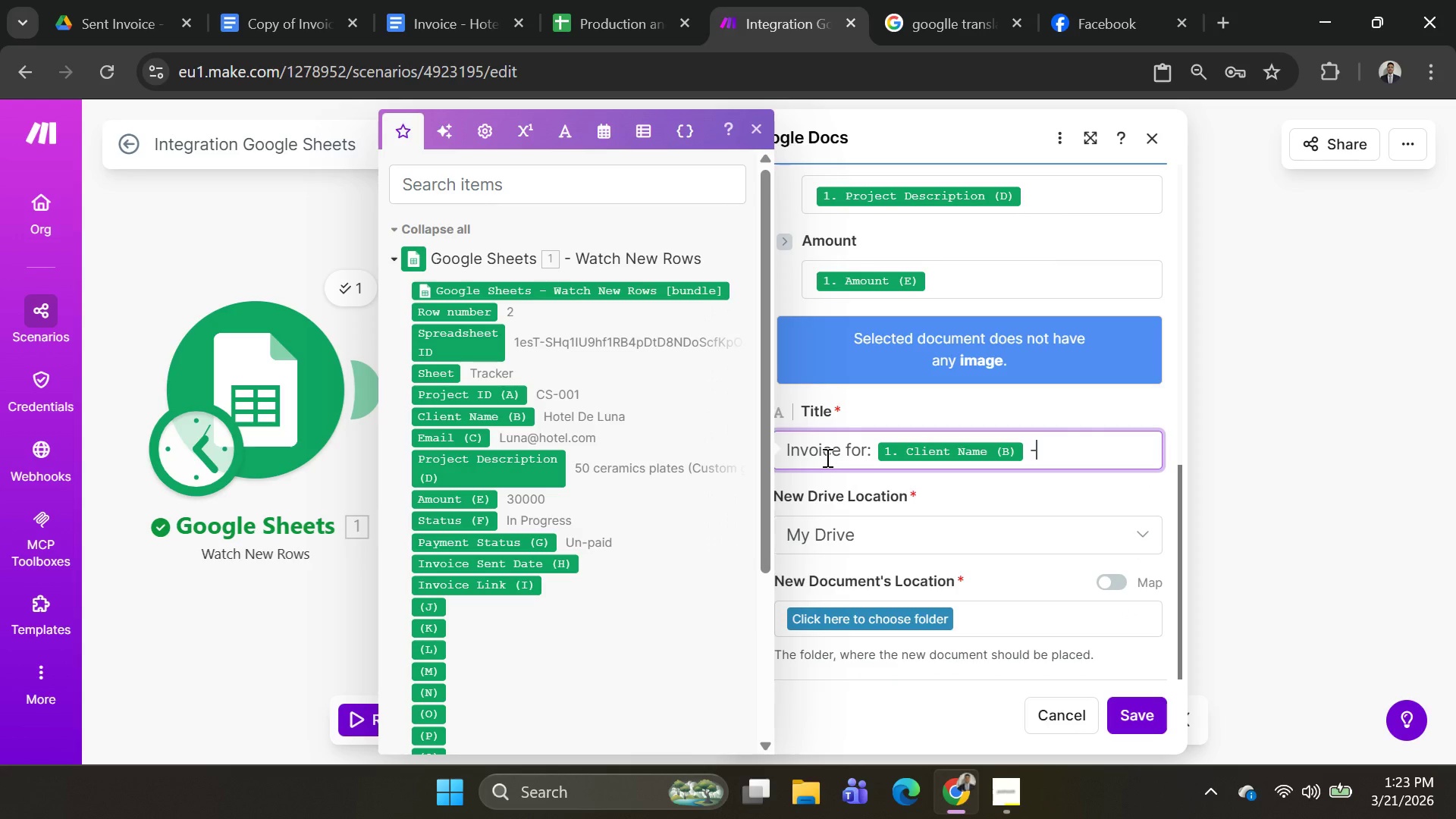 
key(Space)
 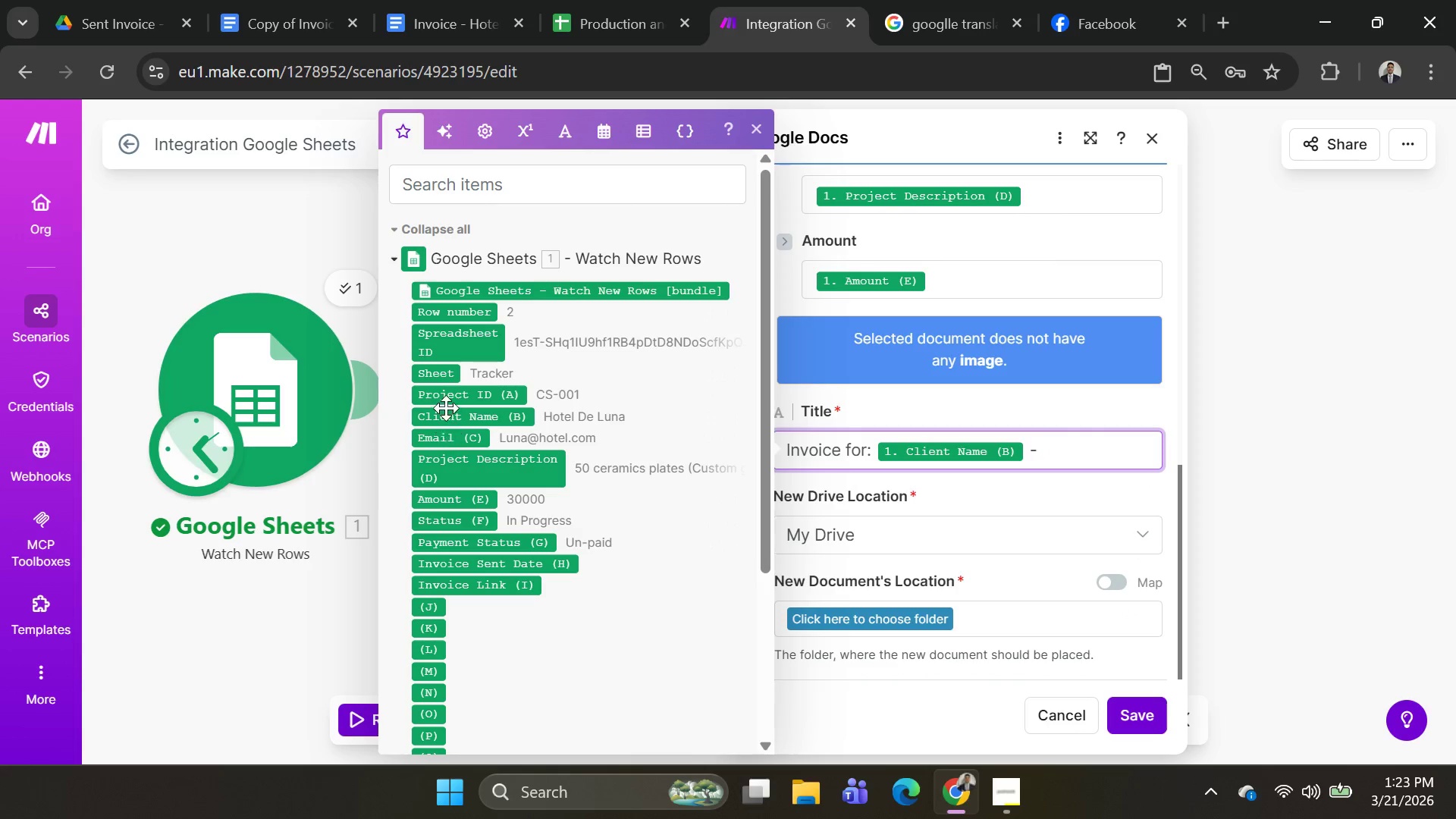 
wait(5.05)
 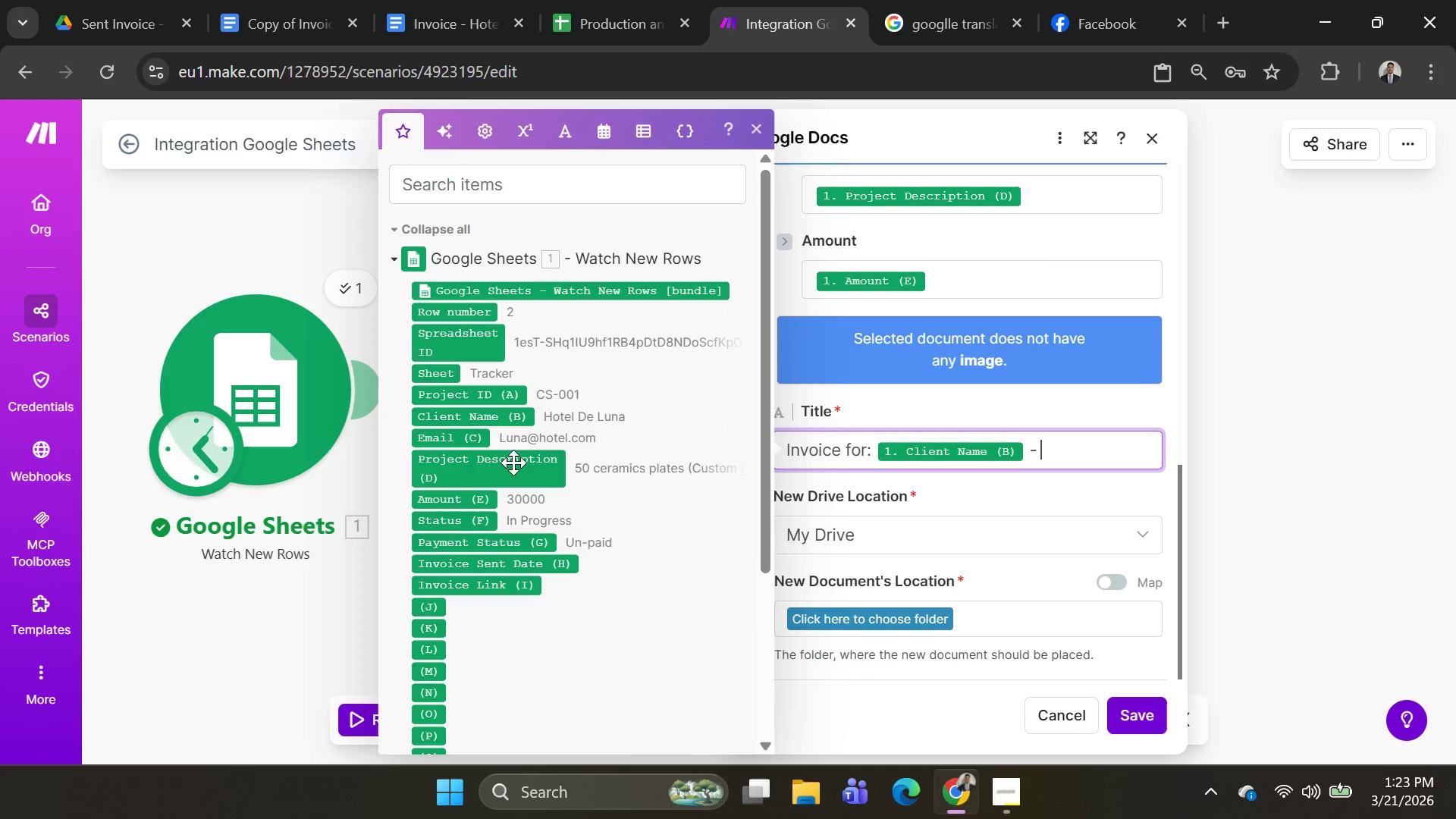 
left_click([463, 394])
 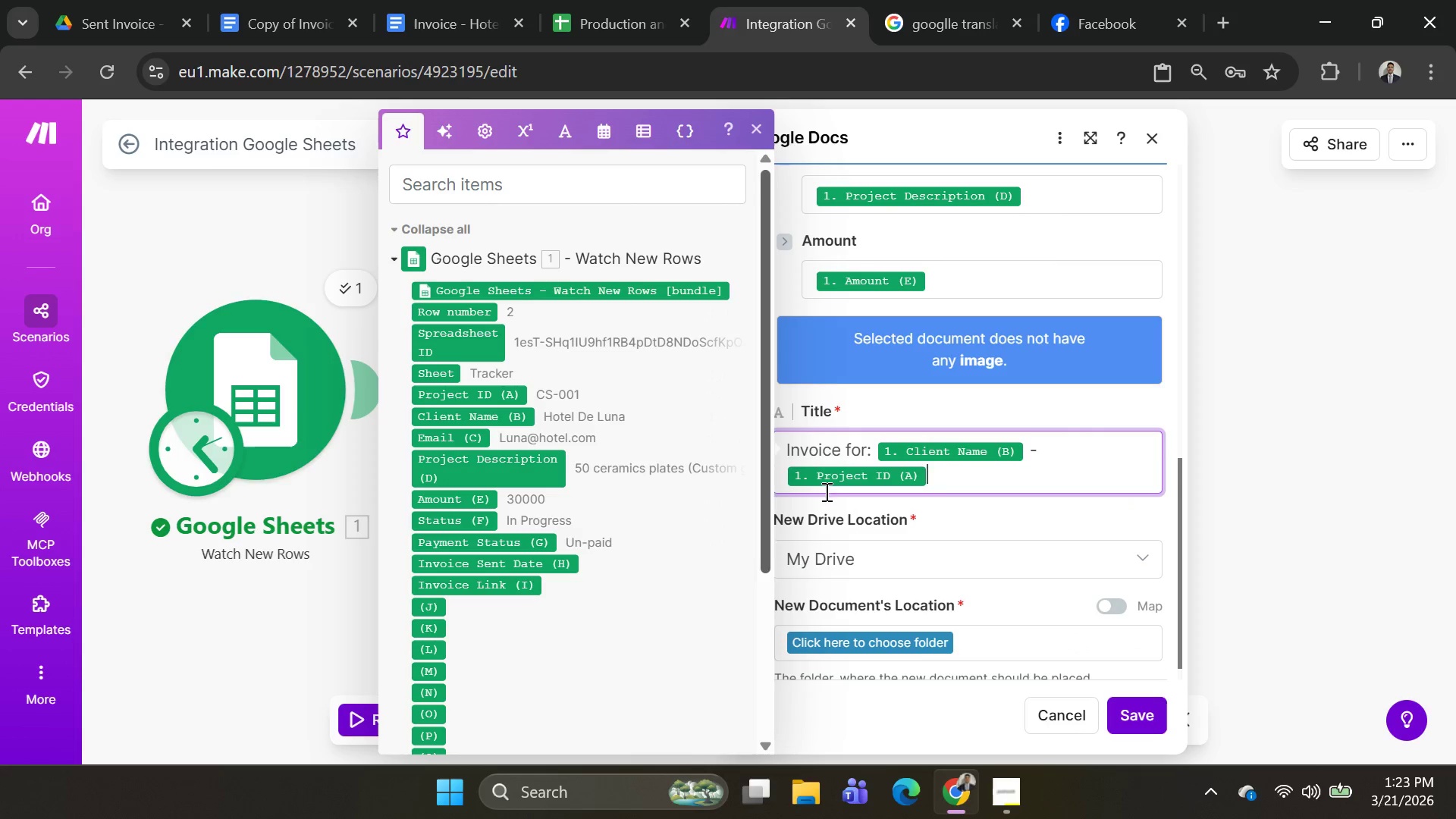 
scroll: coordinate [999, 519], scroll_direction: down, amount: 2.0
 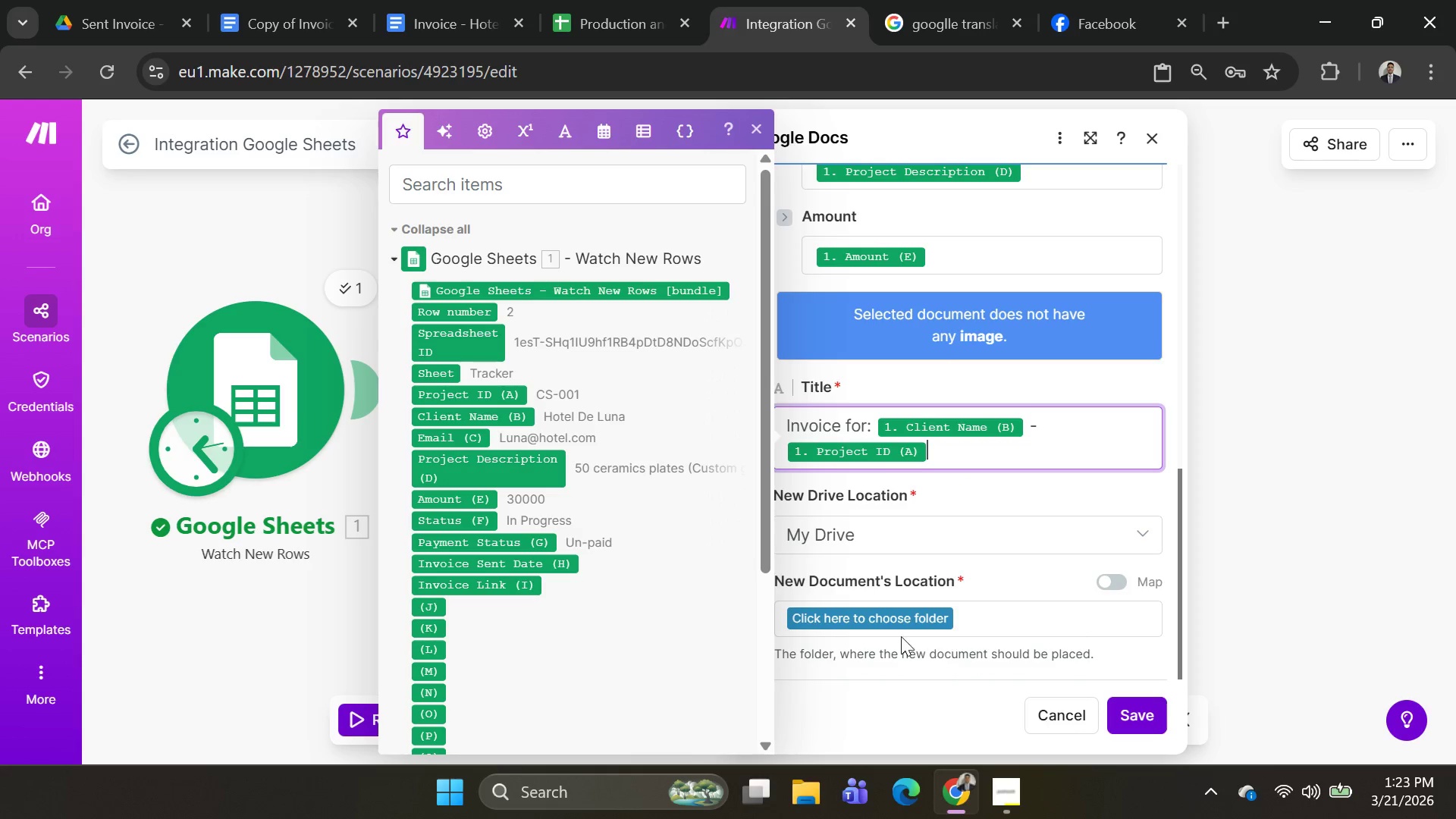 
left_click([889, 621])
 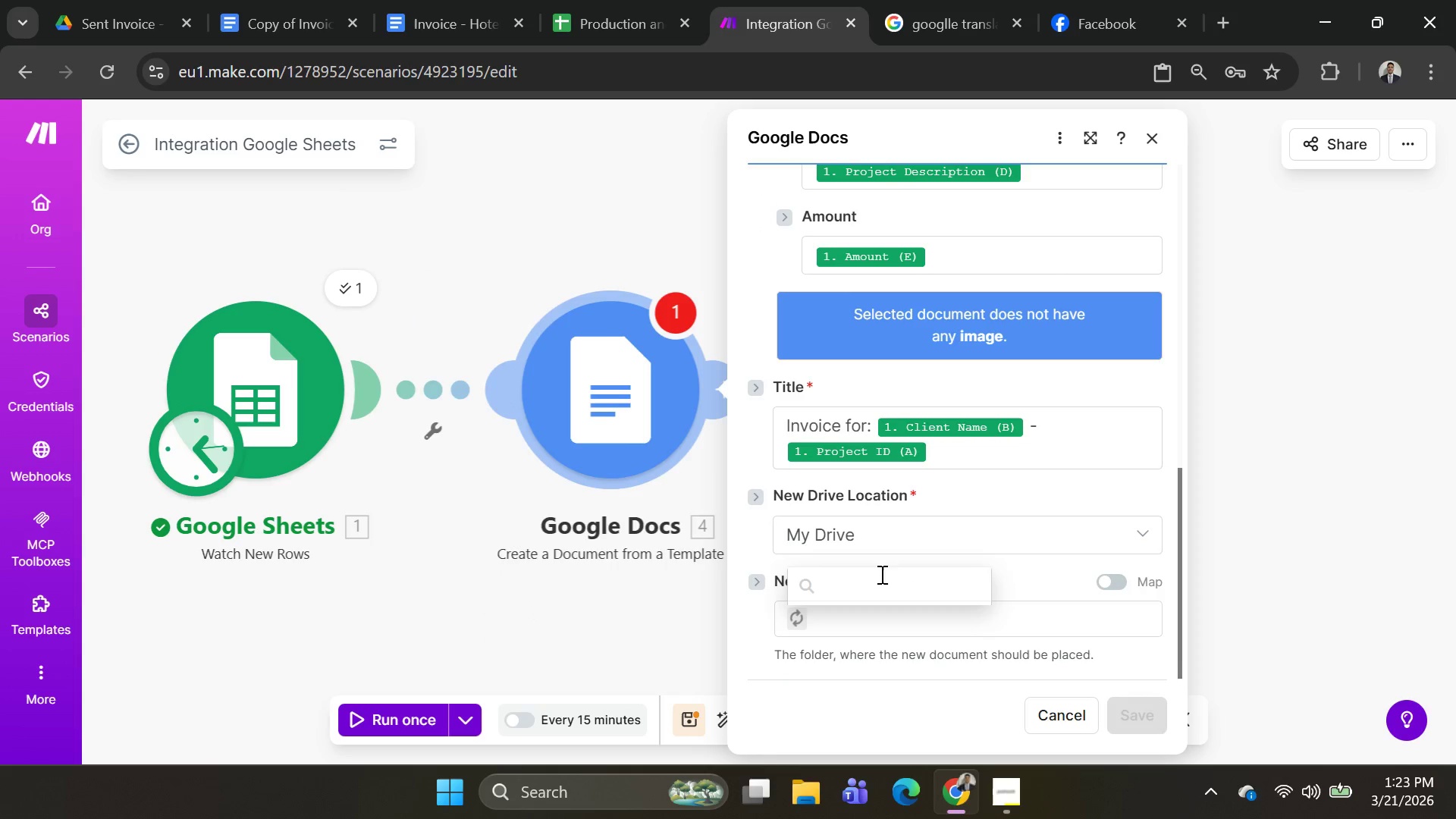 
scroll: coordinate [924, 488], scroll_direction: down, amount: 5.0
 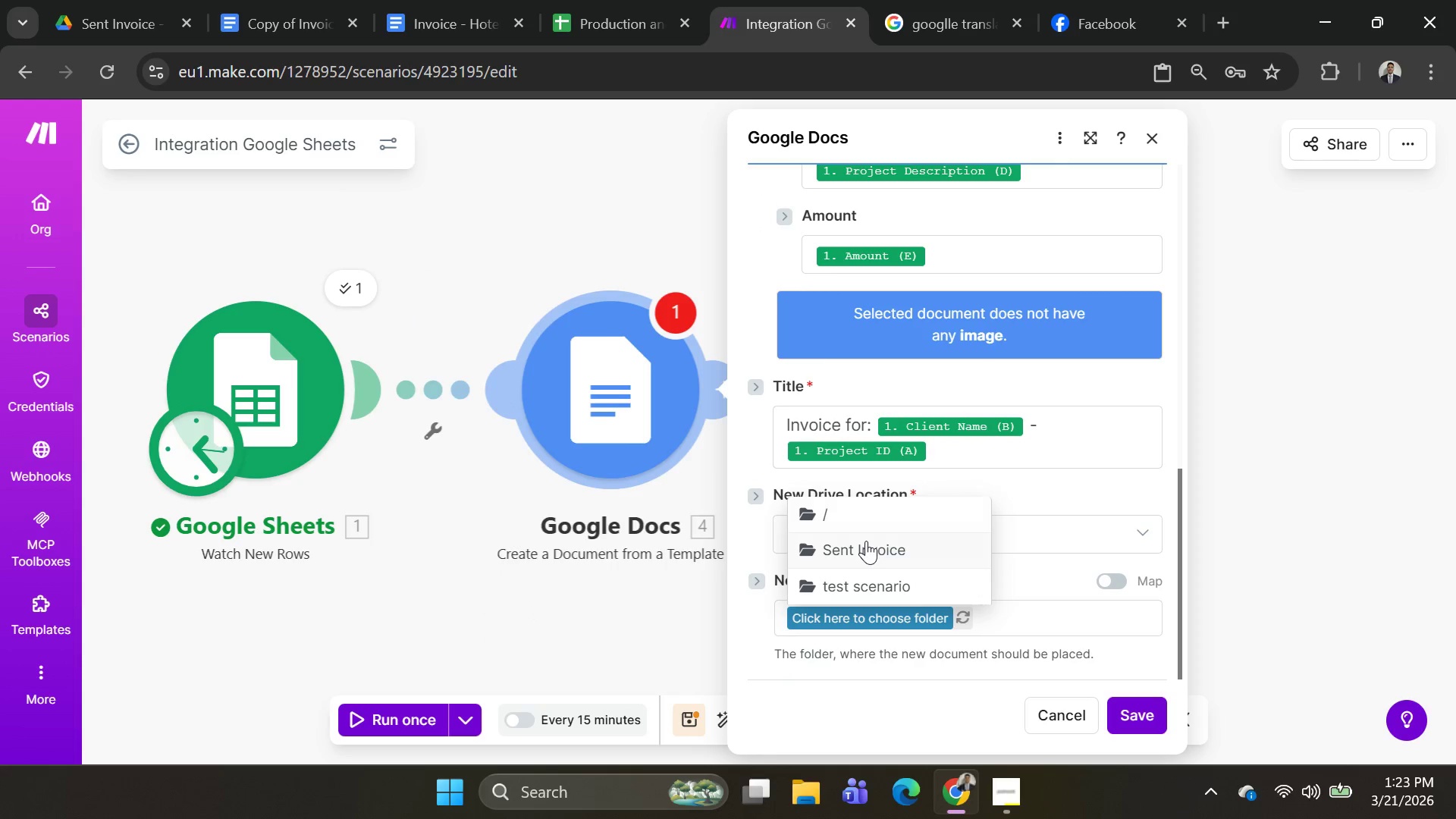 
left_click([866, 541])
 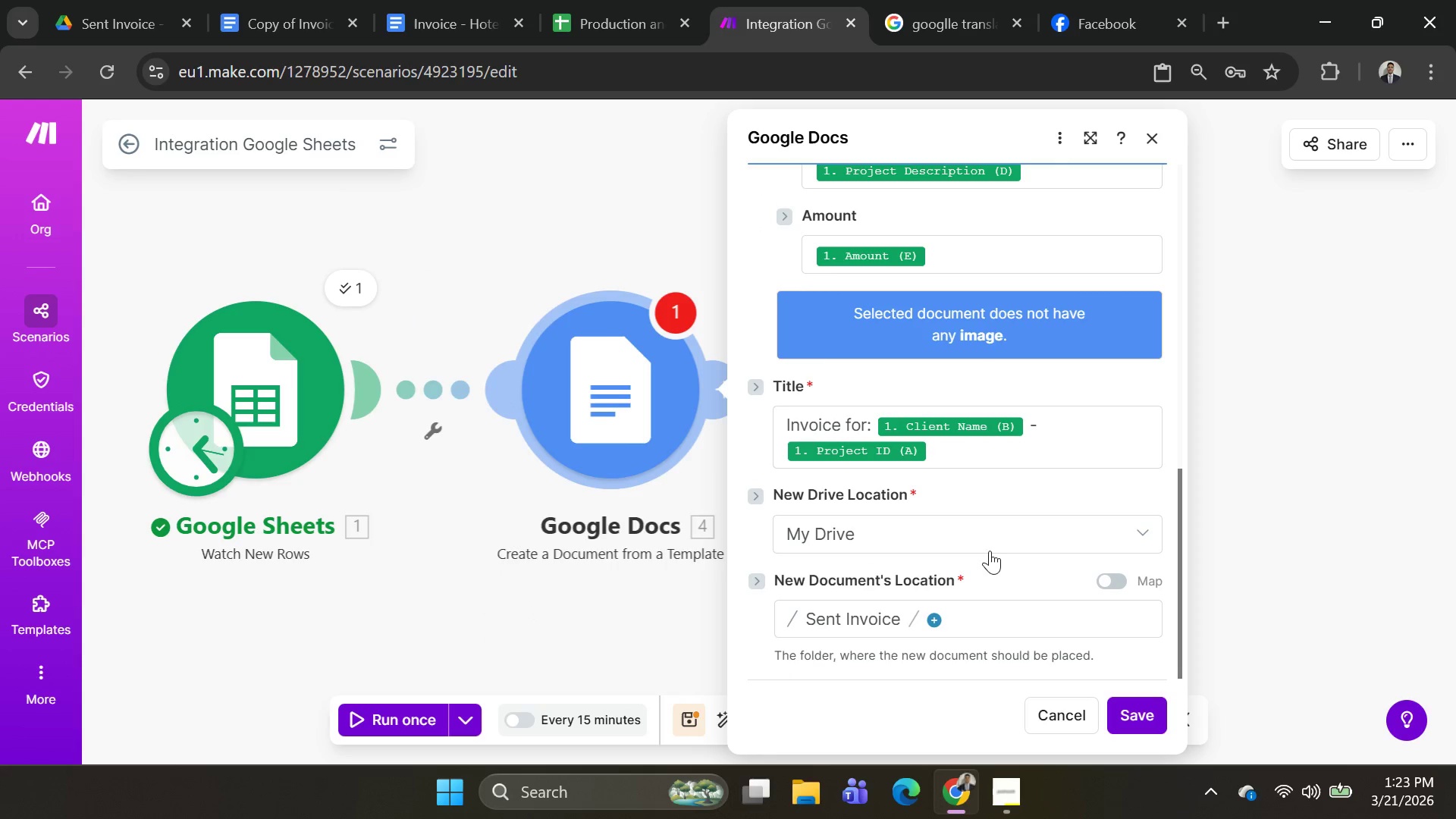 
scroll: coordinate [999, 529], scroll_direction: down, amount: 2.0
 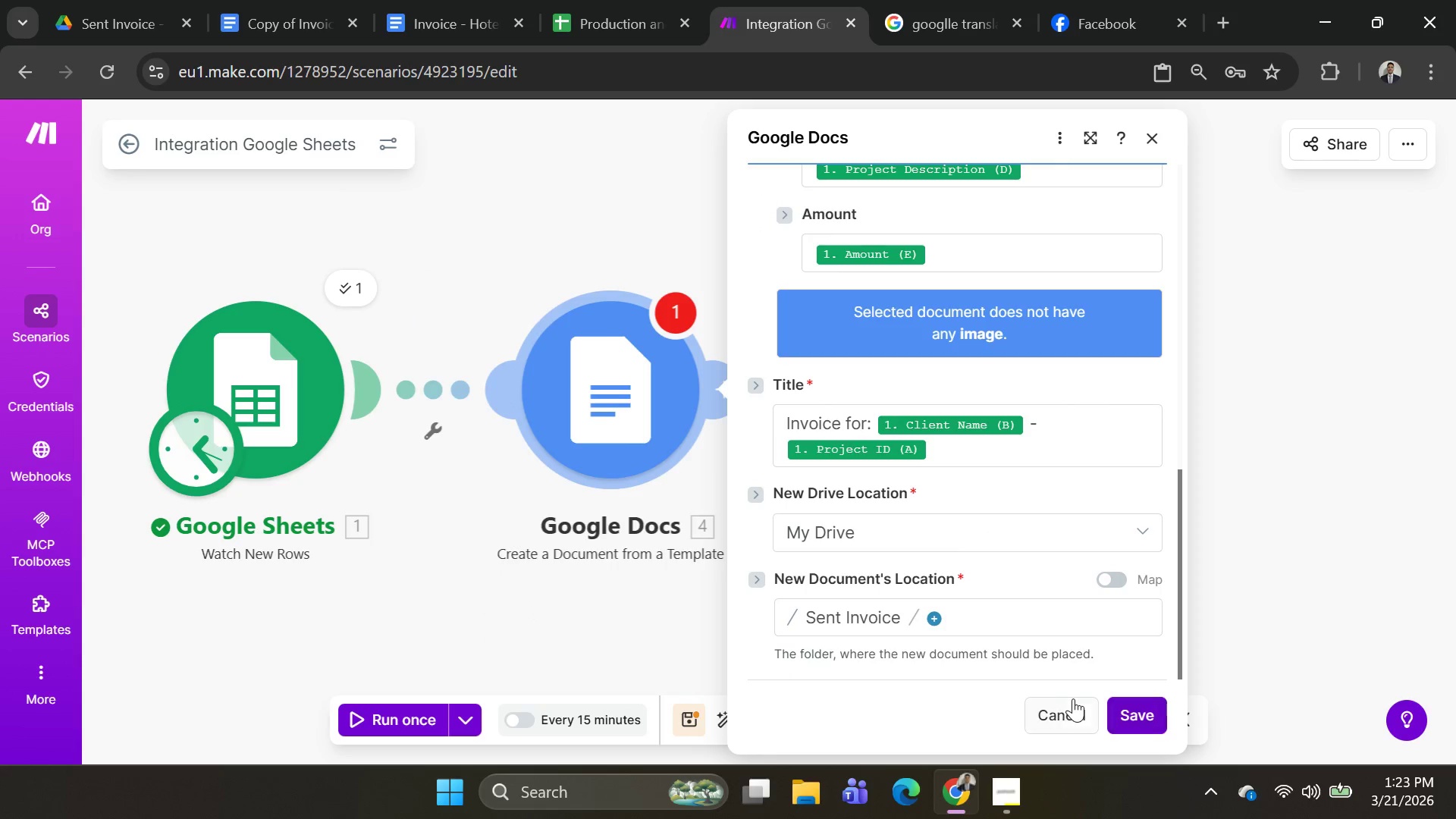 
left_click([1122, 704])
 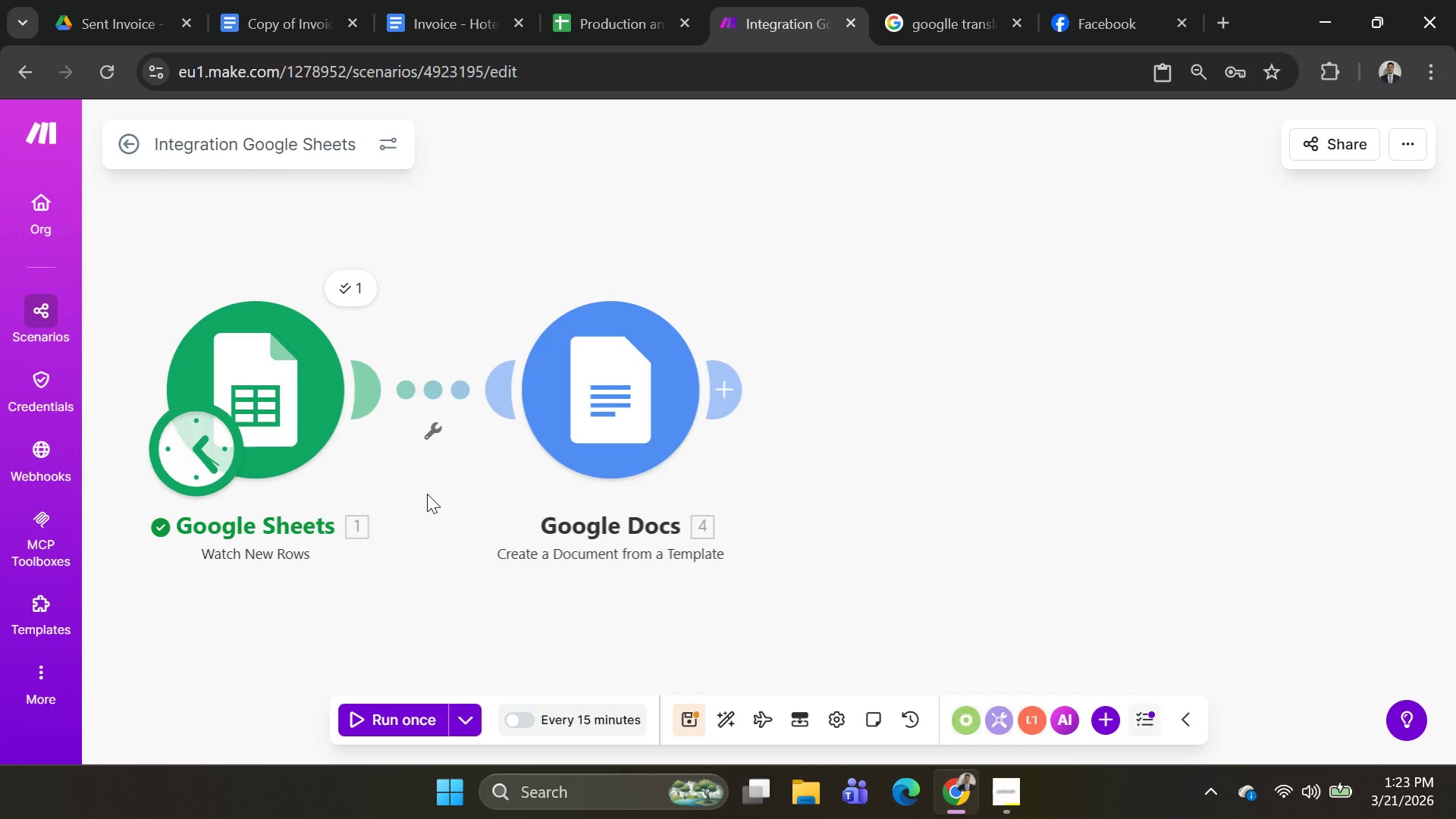 
left_click([429, 394])
 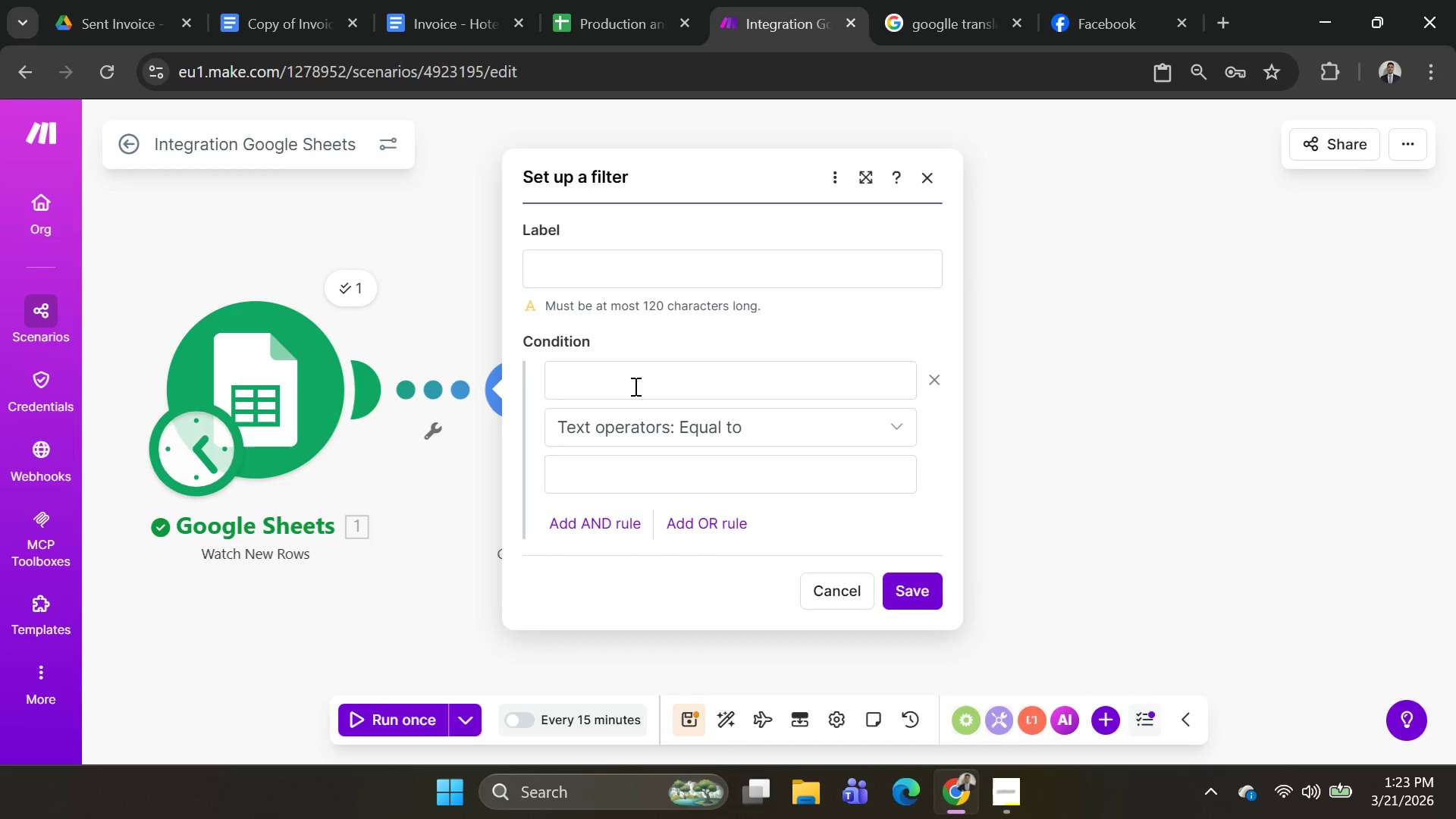 
left_click([635, 386])
 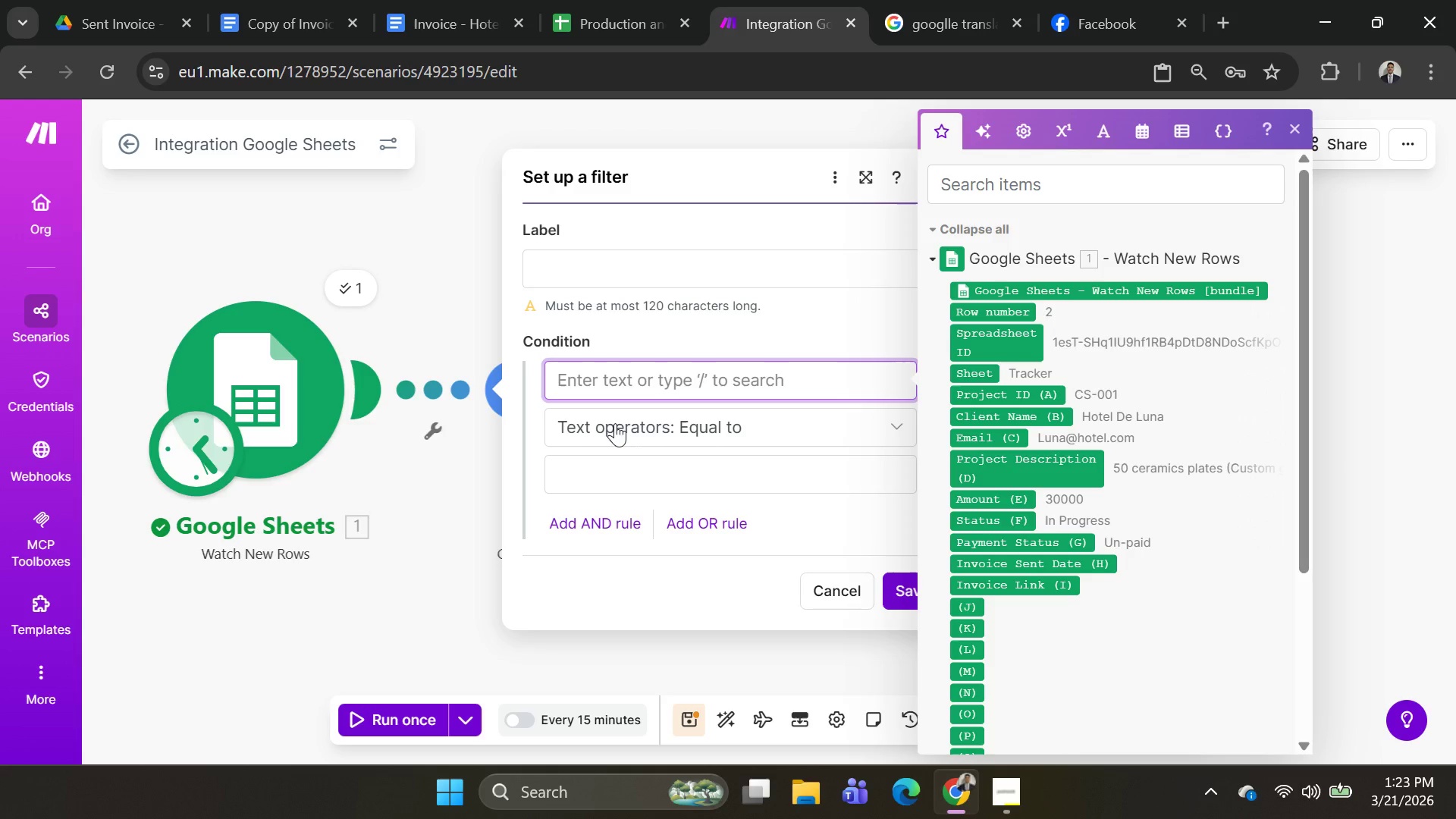 
type(Stau)
key(Backspace)
type(tus red)
key(Backspace)
type(ady )
key(Backspace)
key(Backspace)
key(Backspace)
key(Backspace)
key(Backspace)
key(Backspace)
type(= Ready for invoicing)
key(Backspace)
key(Backspace)
key(Backspace)
key(Backspace)
key(Backspace)
key(Backspace)
key(Backspace)
key(Backspace)
key(Backspace)
type(Invoicing)
 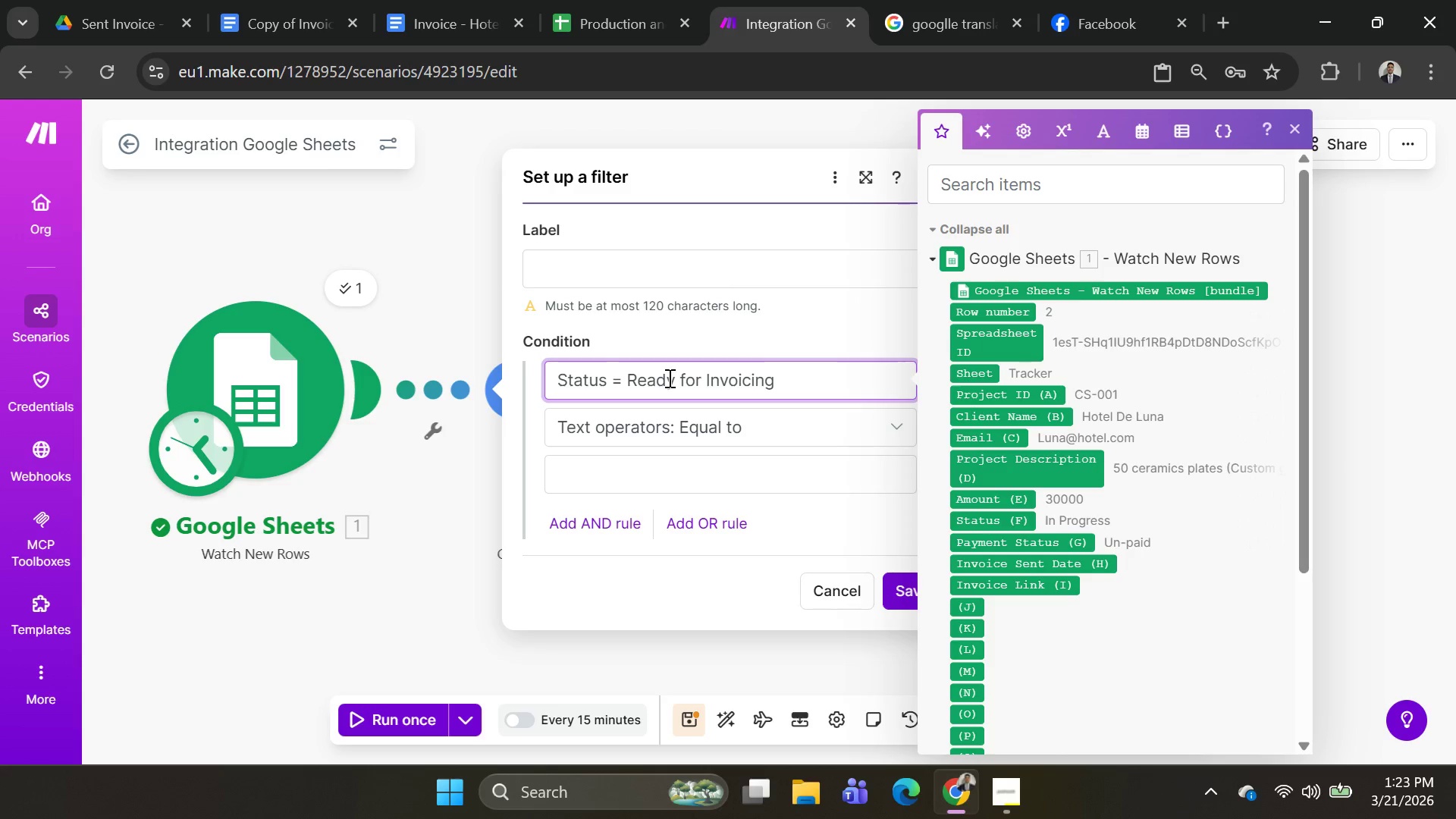 
left_click([633, 431])
 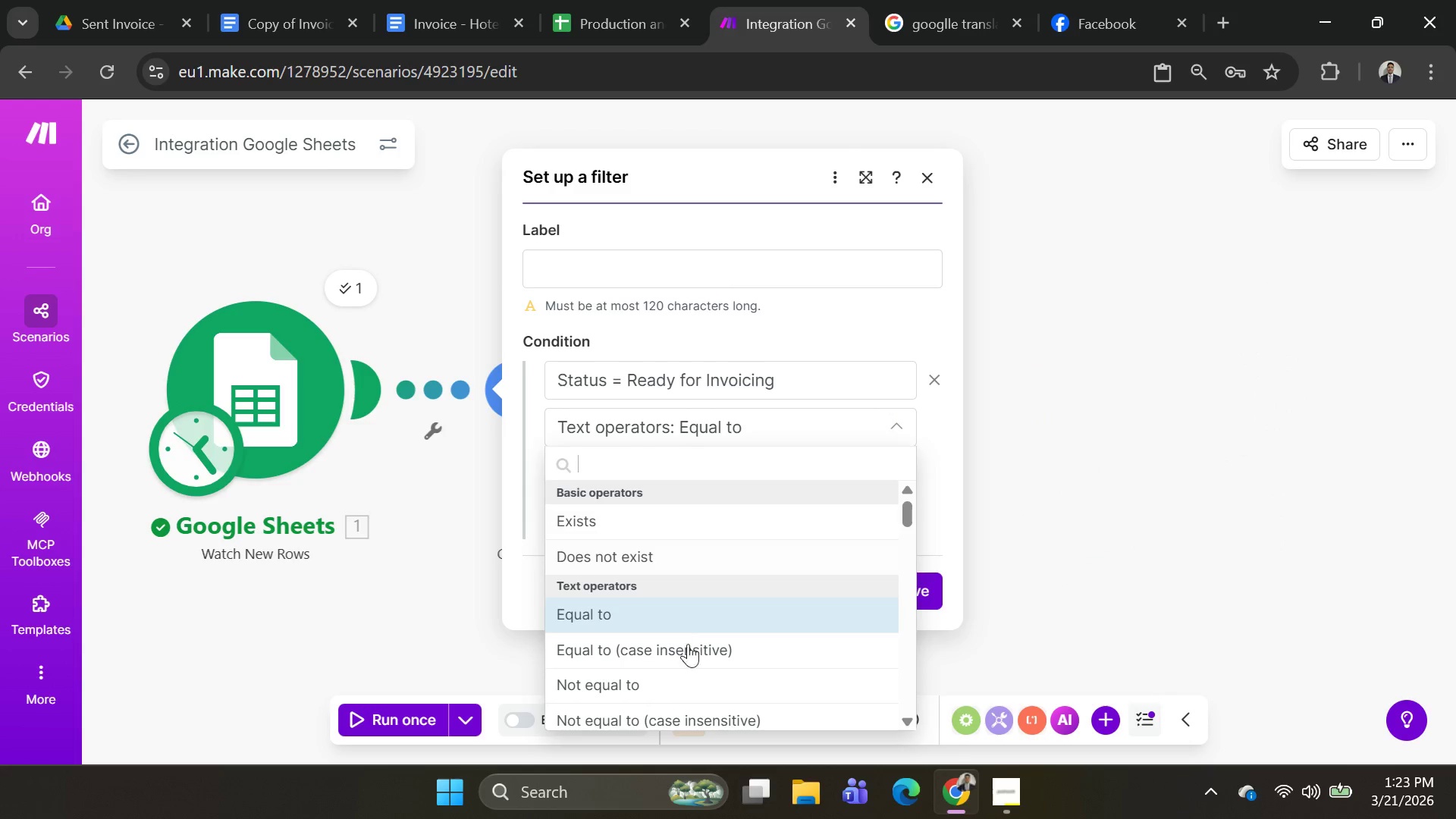 
scroll: coordinate [714, 670], scroll_direction: down, amount: 2.0
 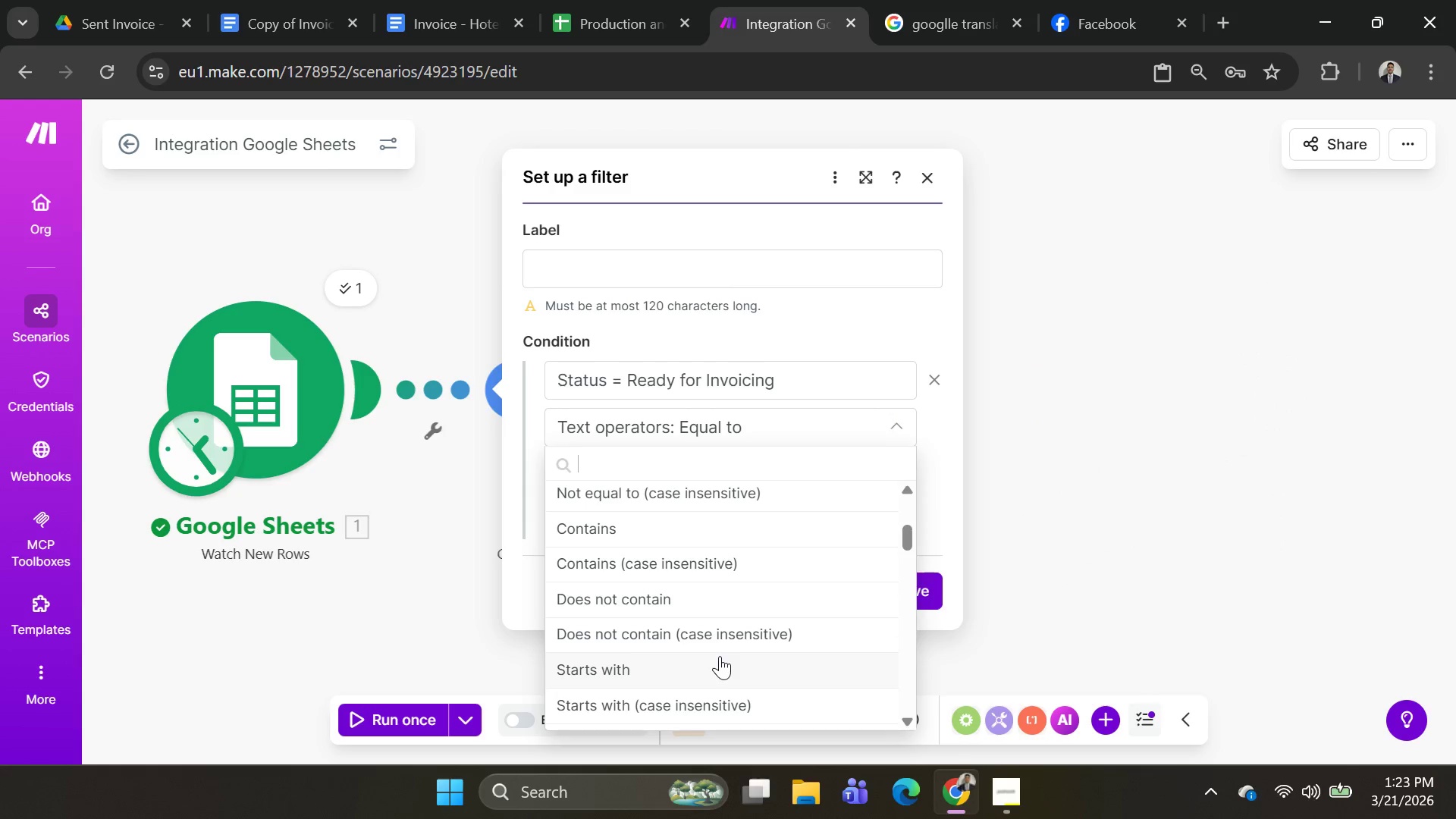 
scroll: coordinate [720, 649], scroll_direction: up, amount: 1.0
 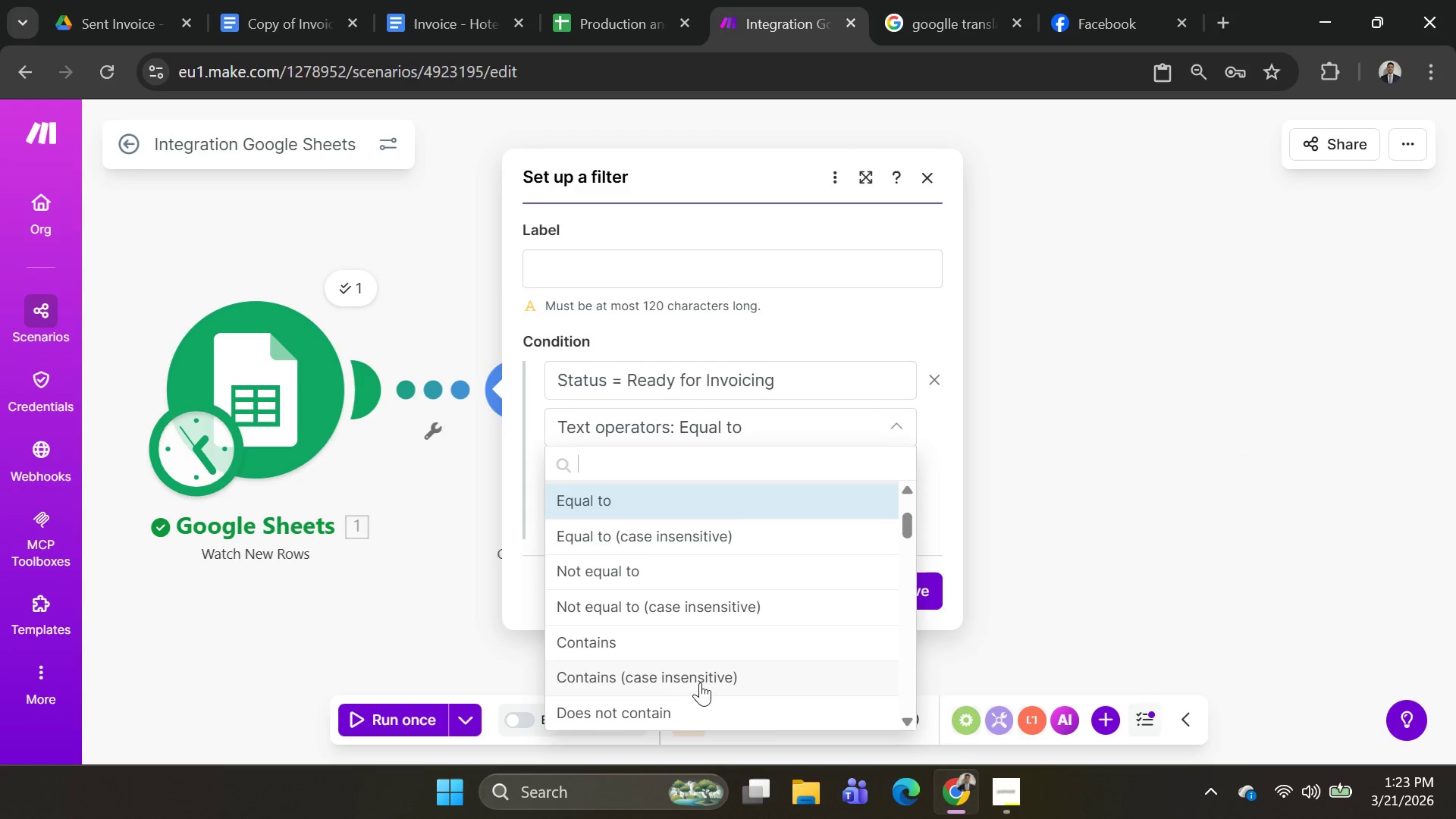 
left_click([695, 701])
 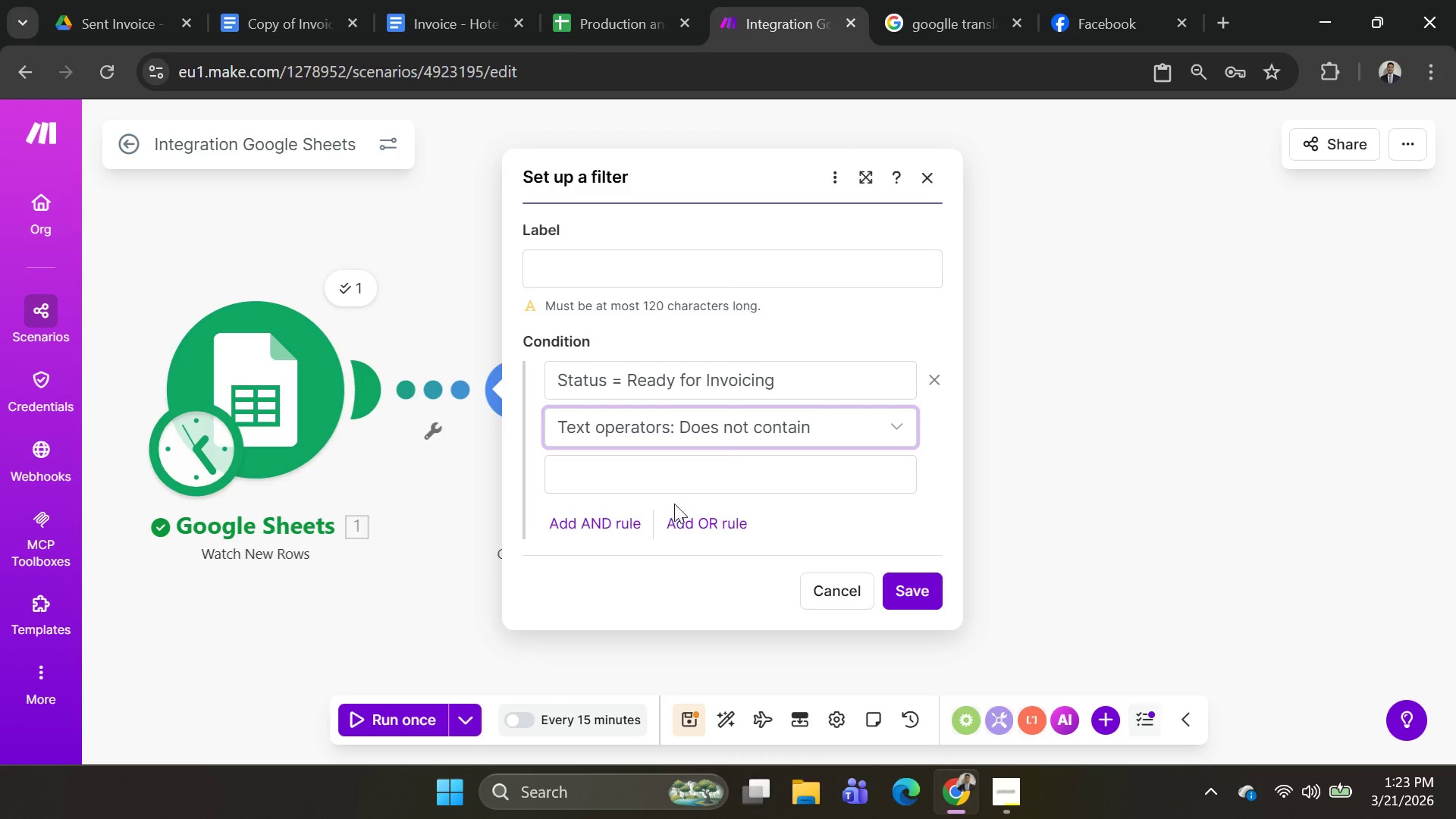 
left_click([682, 473])
 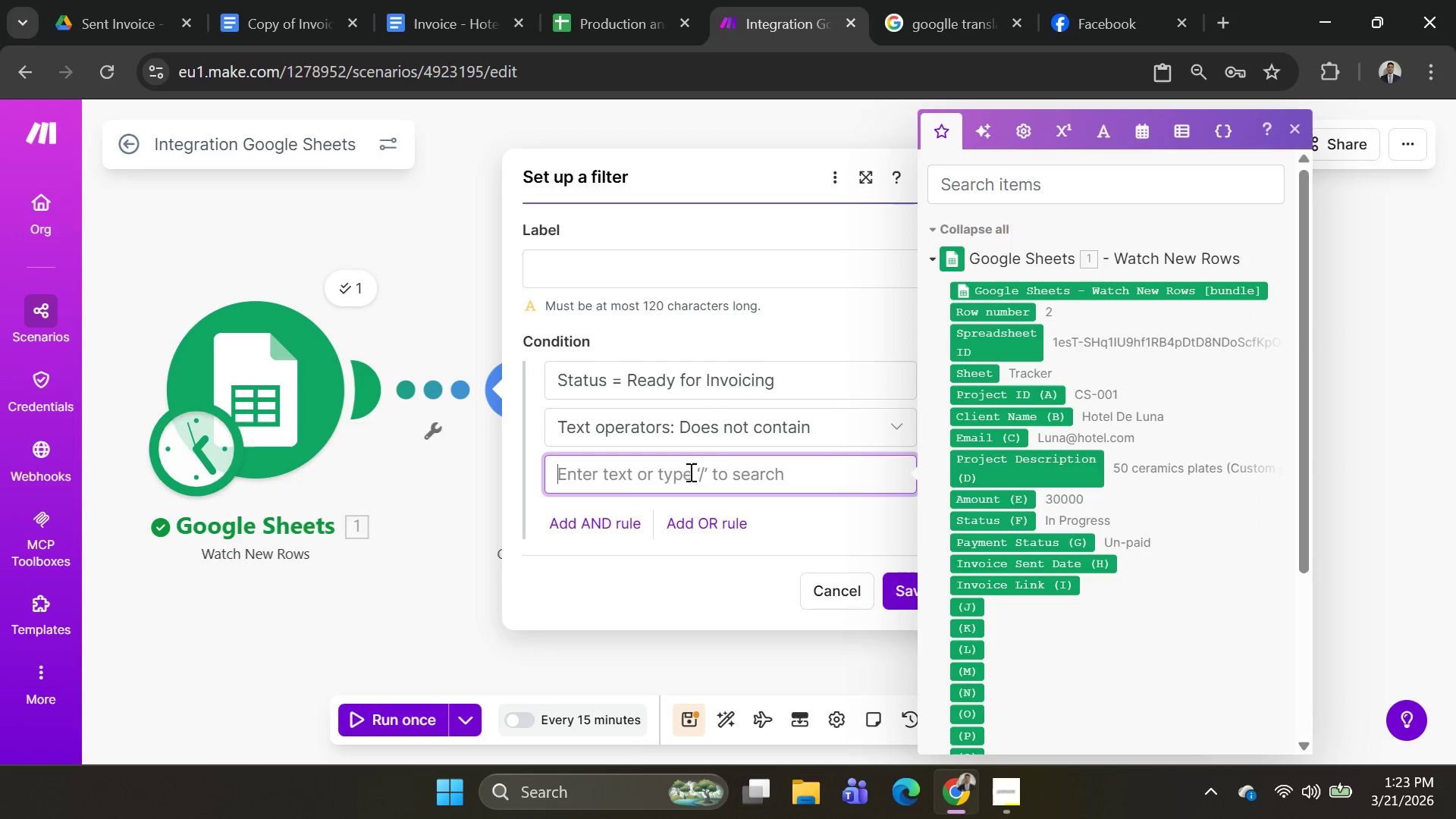 
hold_key(key=ShiftLeft, duration=0.41)
 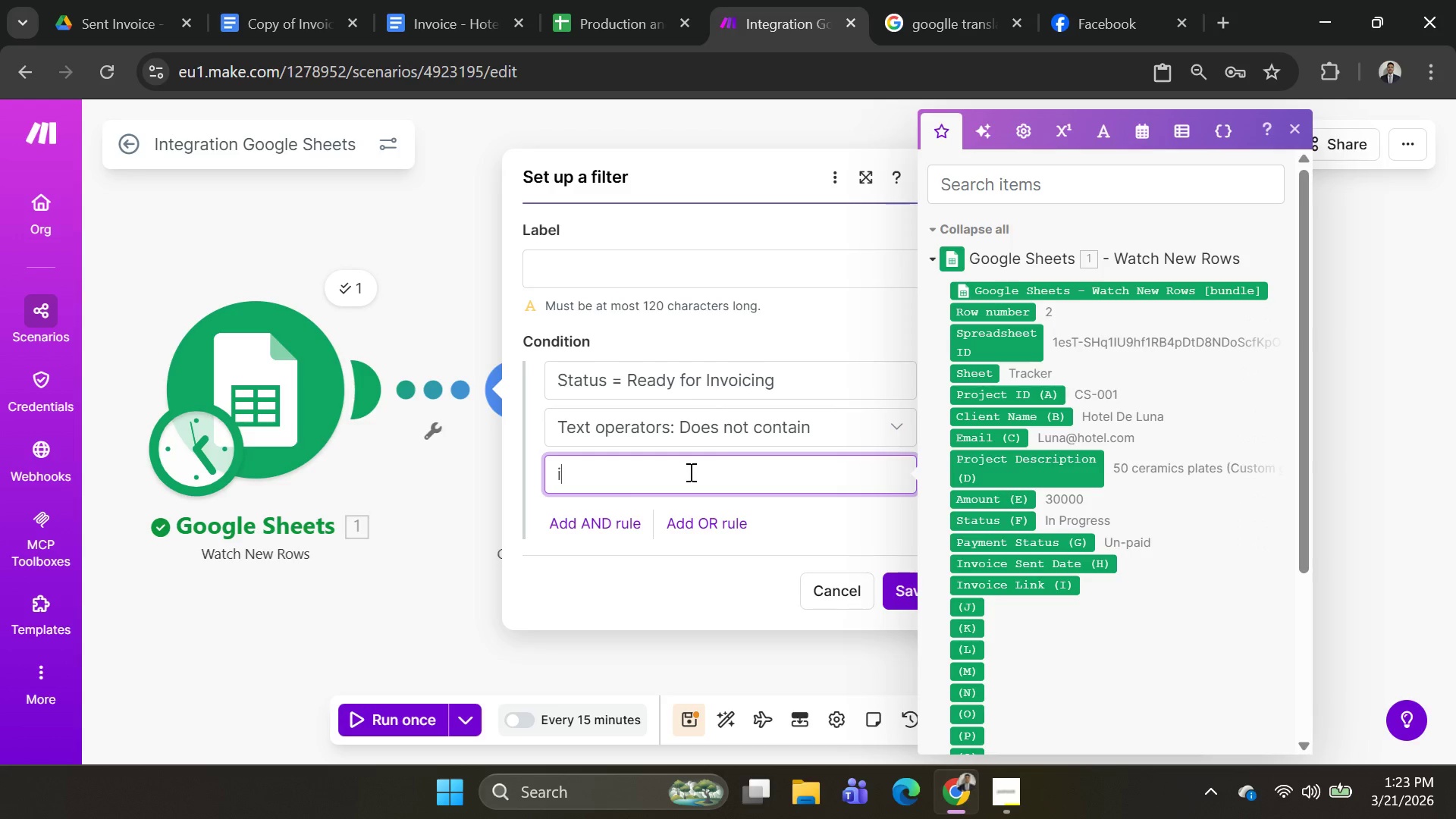 
type(invoince)
key(Backspace)
key(Backspace)
key(Backspace)
type(ce)
key(Backspace)
key(Backspace)
key(Backspace)
key(Backspace)
key(Backspace)
key(Backspace)
key(Backspace)
type(in)
key(Backspace)
key(Backspace)
type(Incoice)
key(Backspace)
key(Backspace)
key(Backspace)
key(Backspace)
key(Backspace)
type(voince Send)
key(Backspace)
type(r)
key(Backspace)
type(t ate is Empty)
 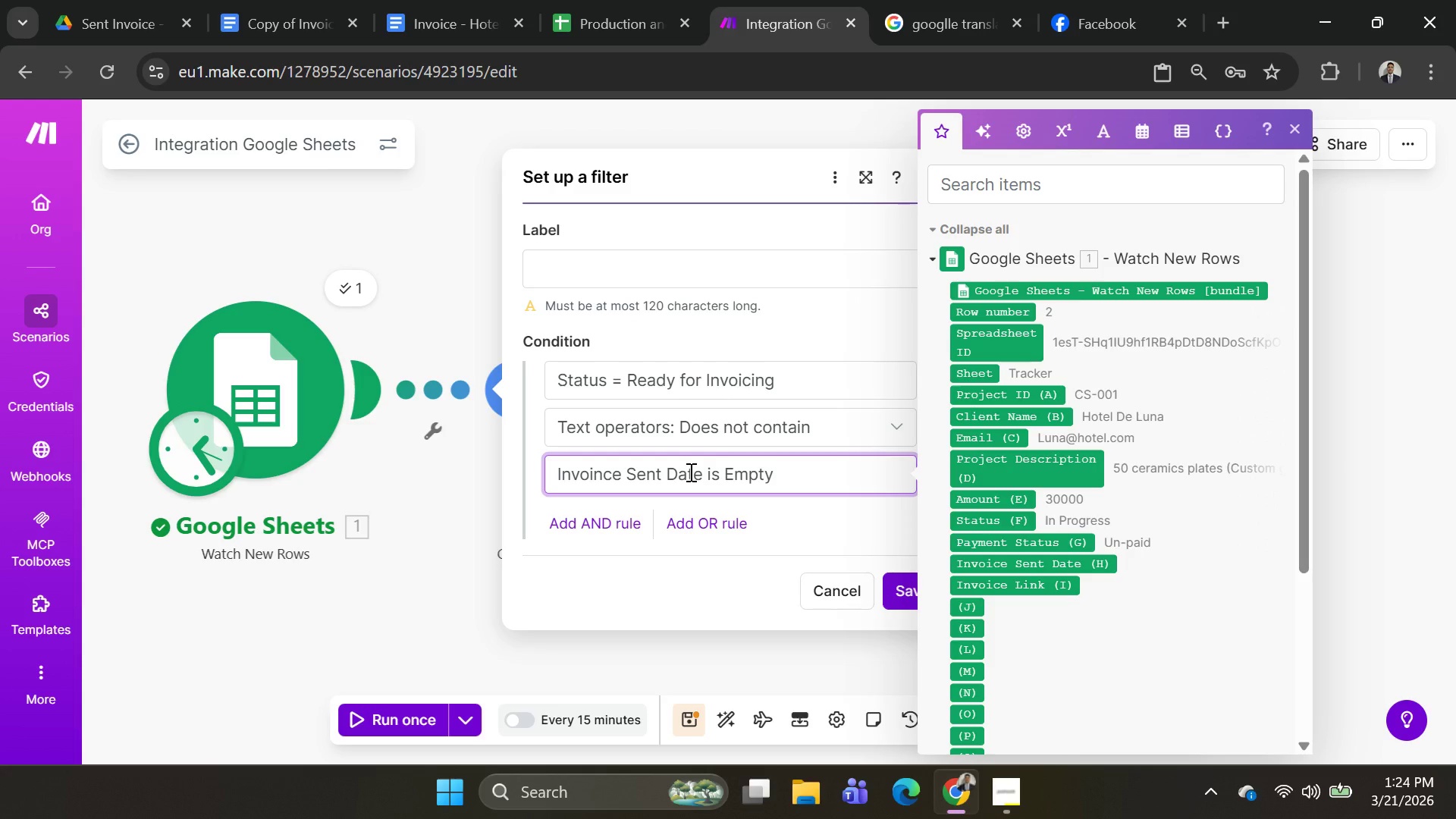 
left_click([846, 435])
 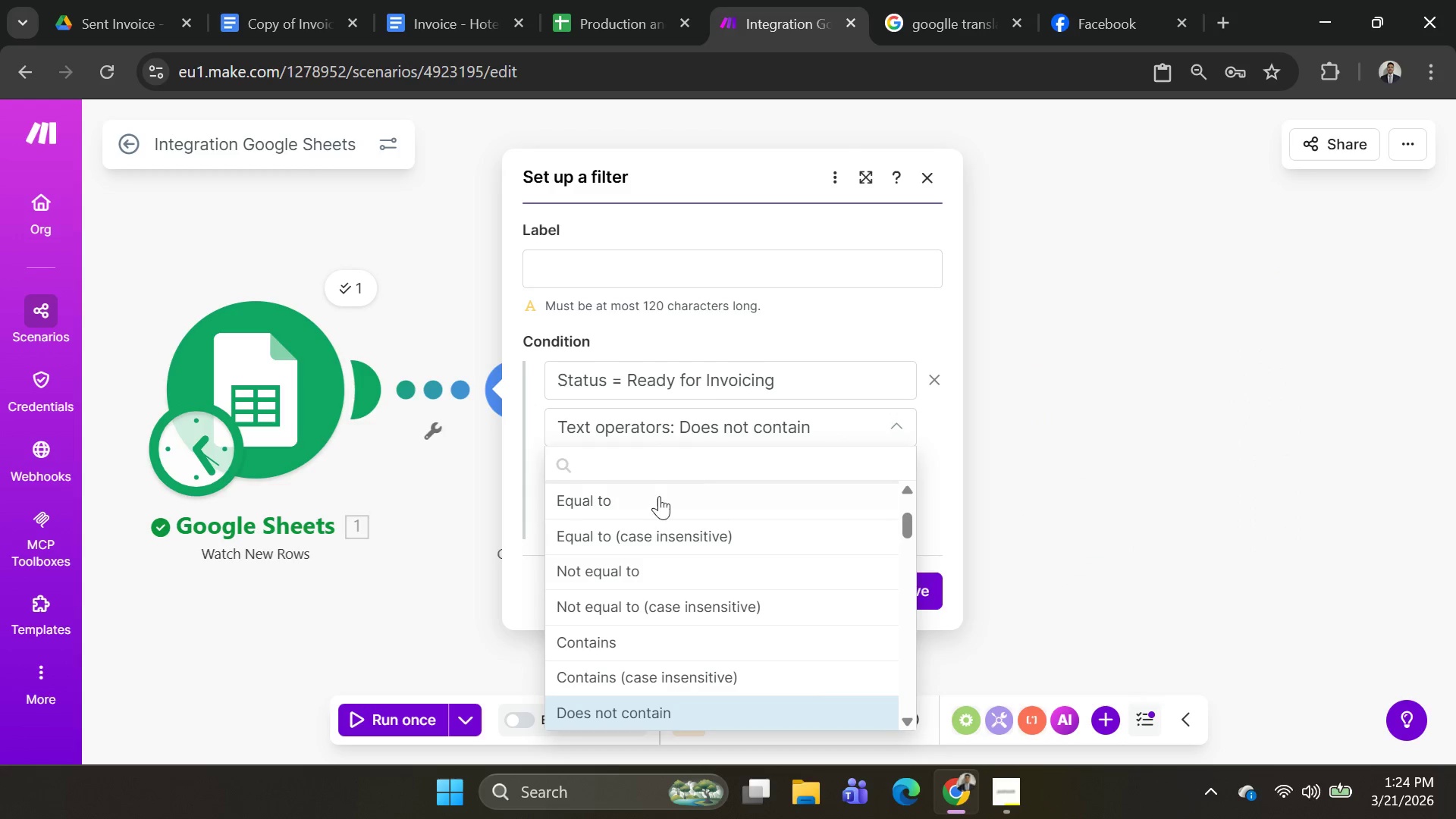 
left_click([645, 500])
 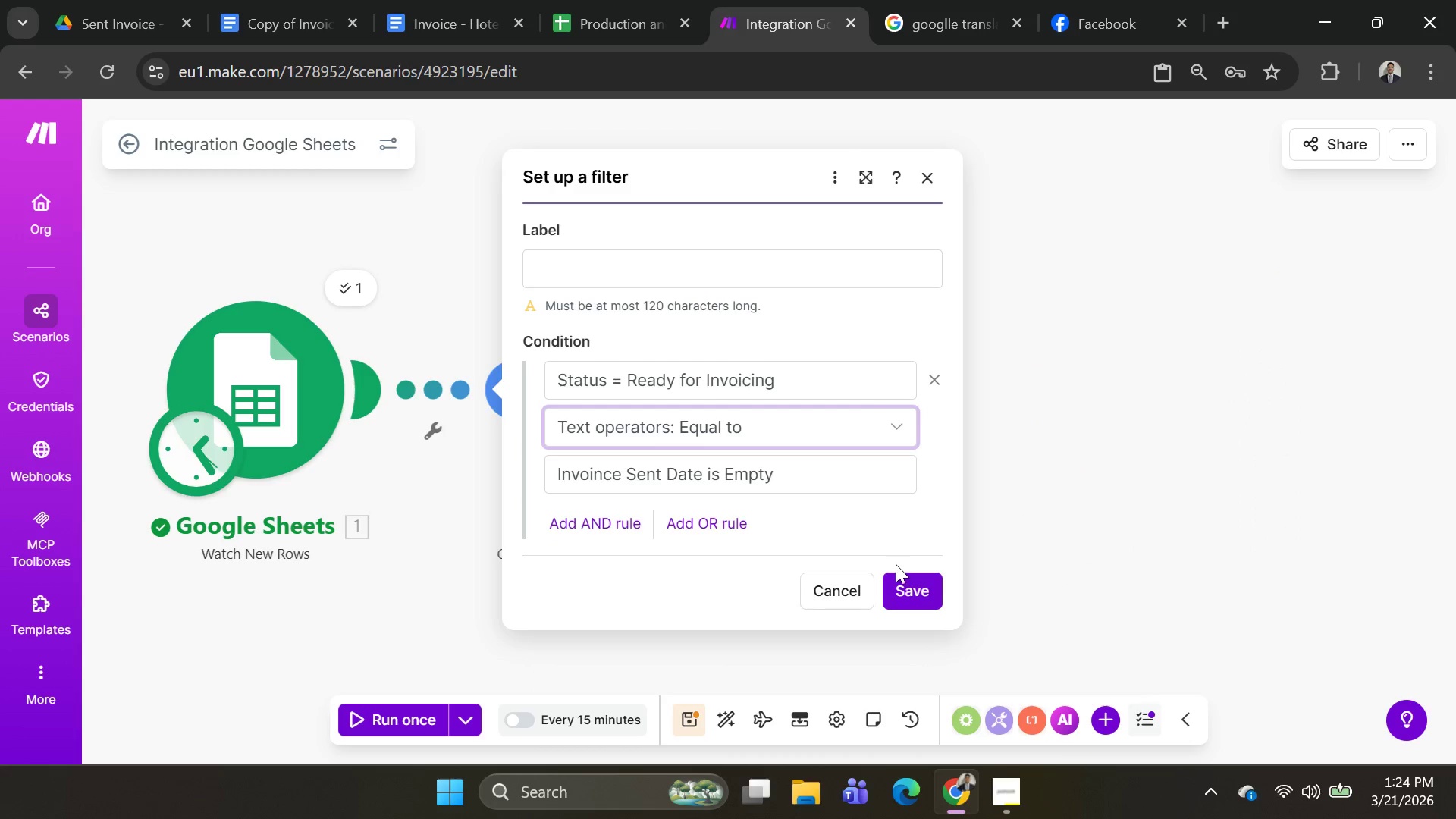 
left_click([900, 585])
 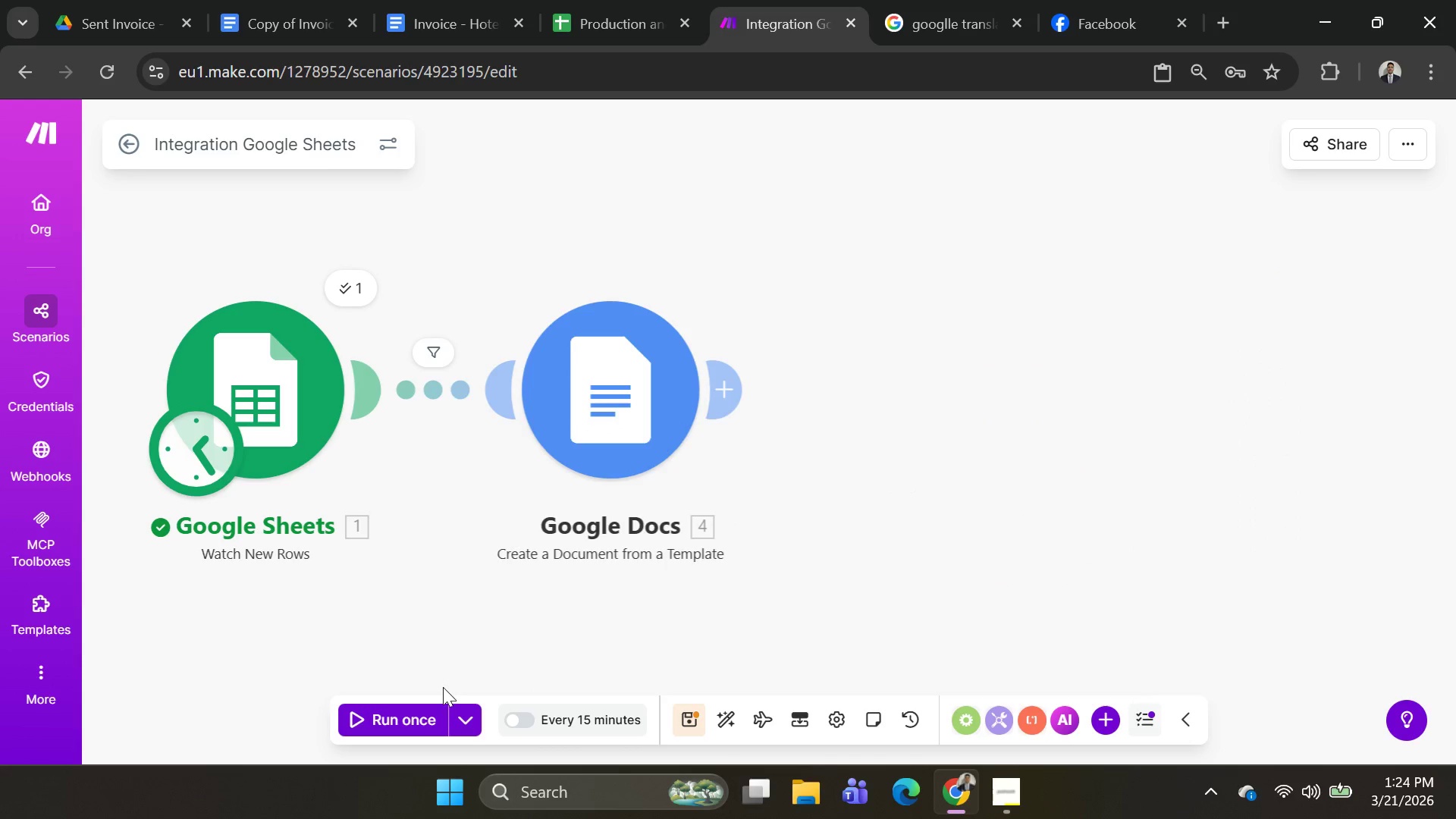 
left_click([448, 717])
 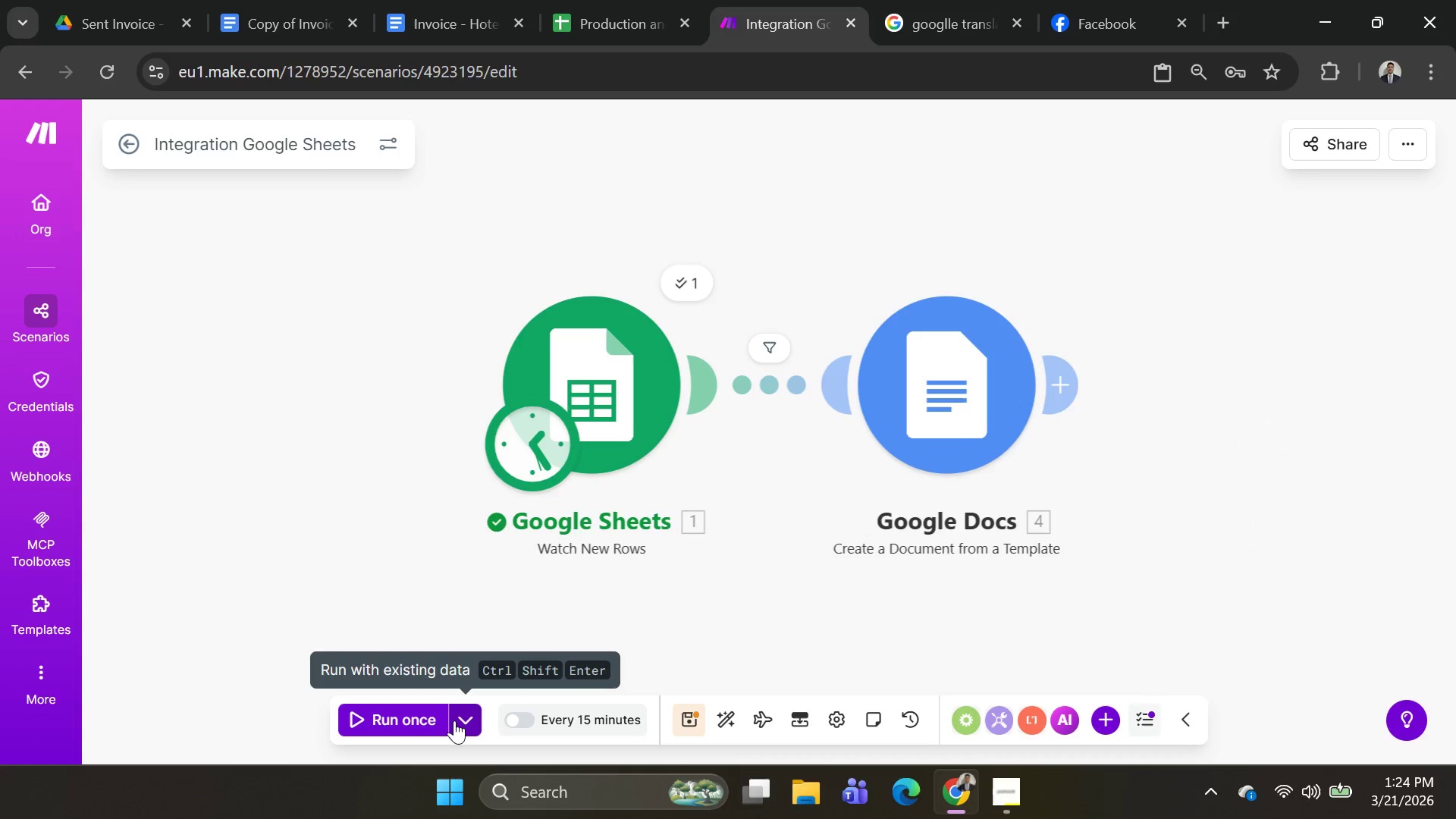 
left_click([455, 720])
 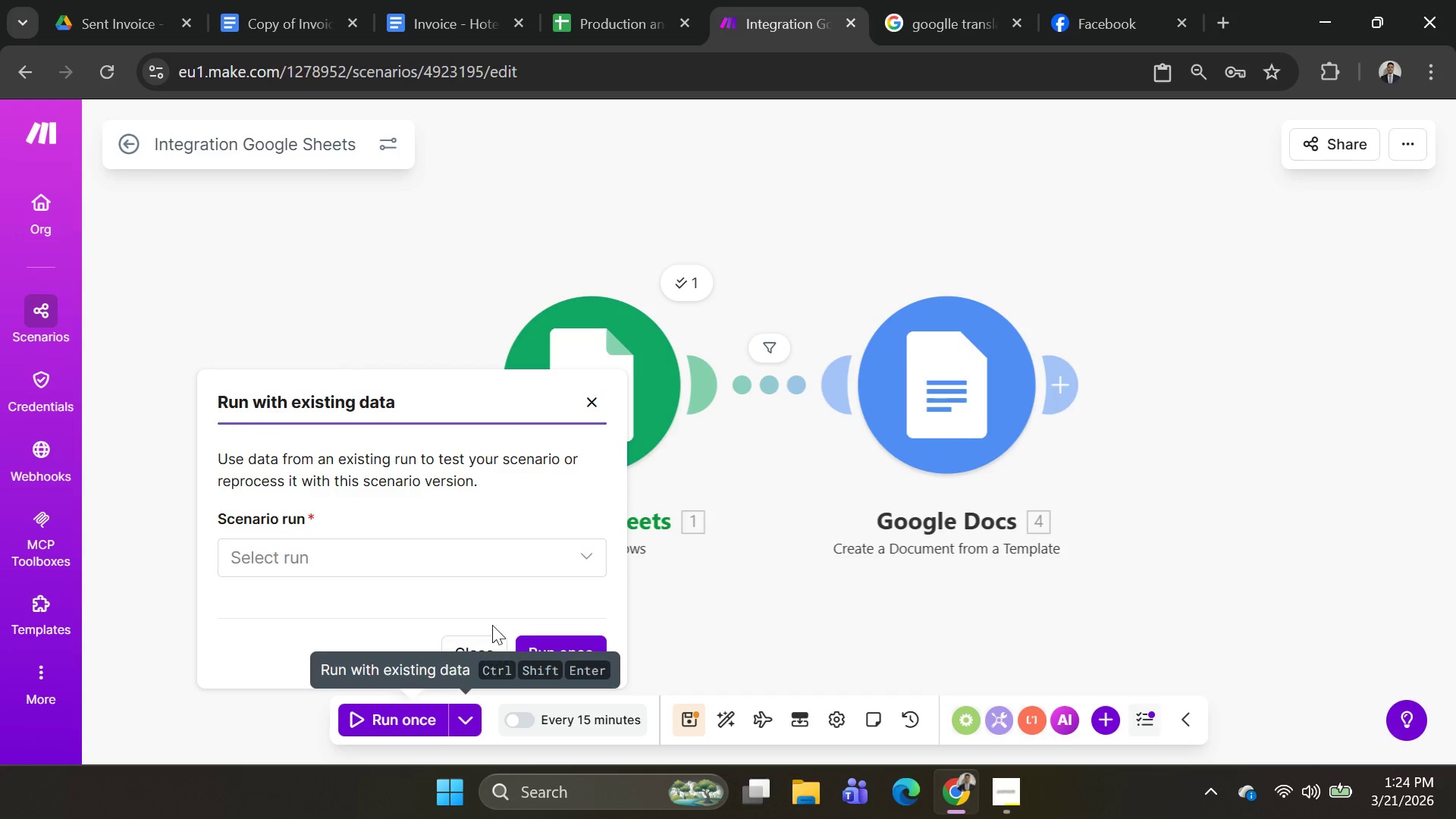 
left_click([496, 568])
 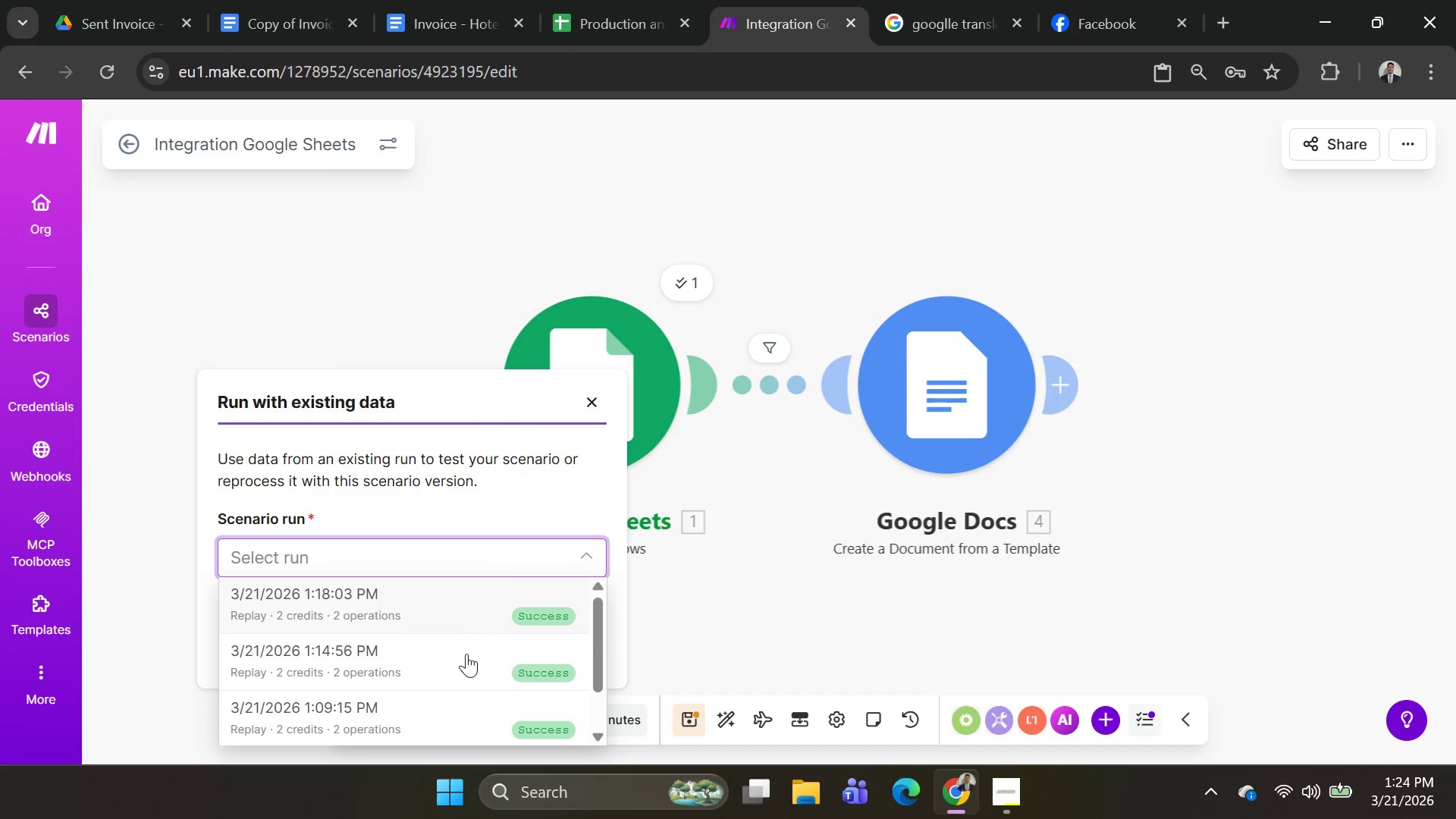 
left_click([464, 662])
 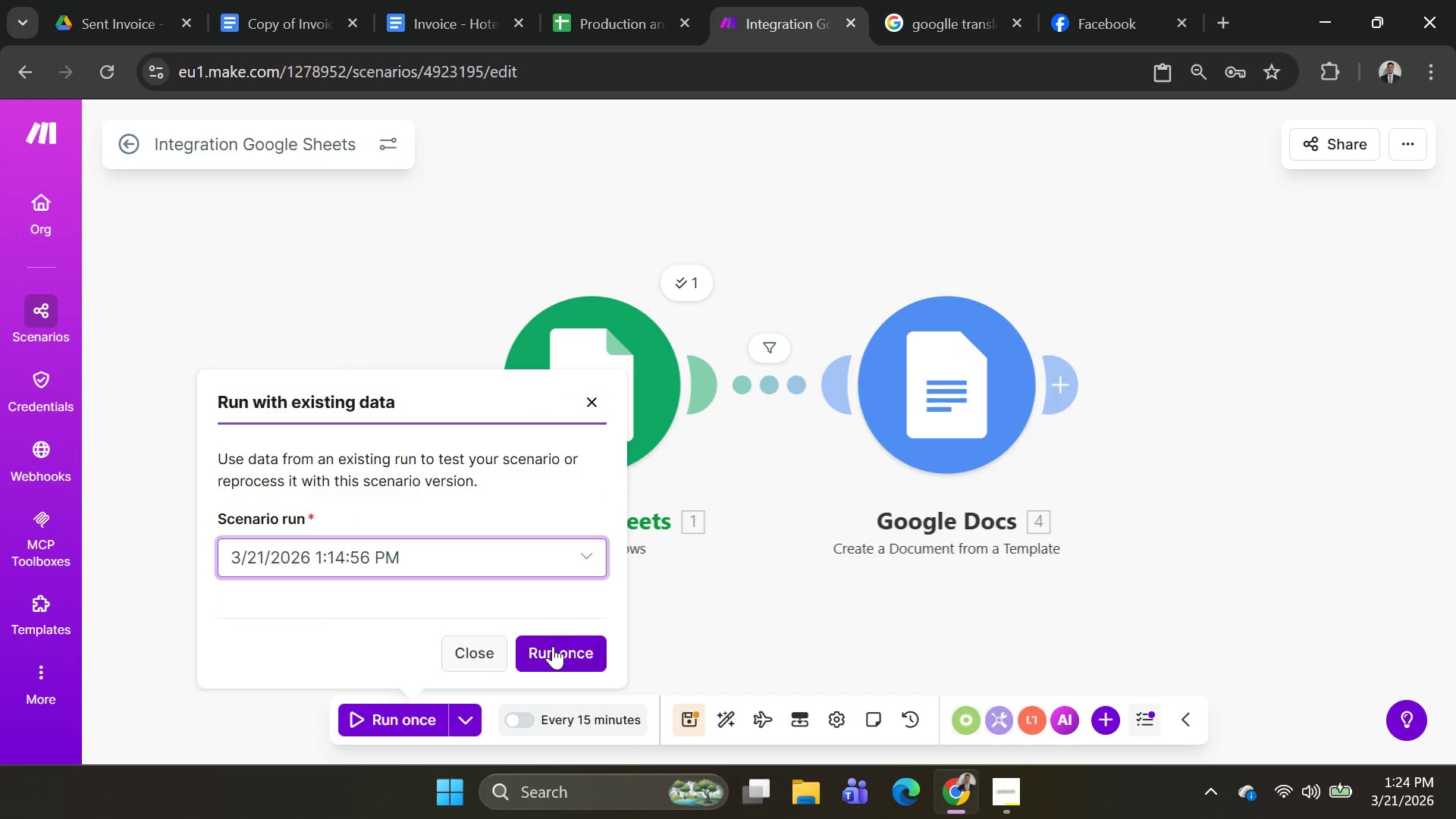 
left_click([554, 651])
 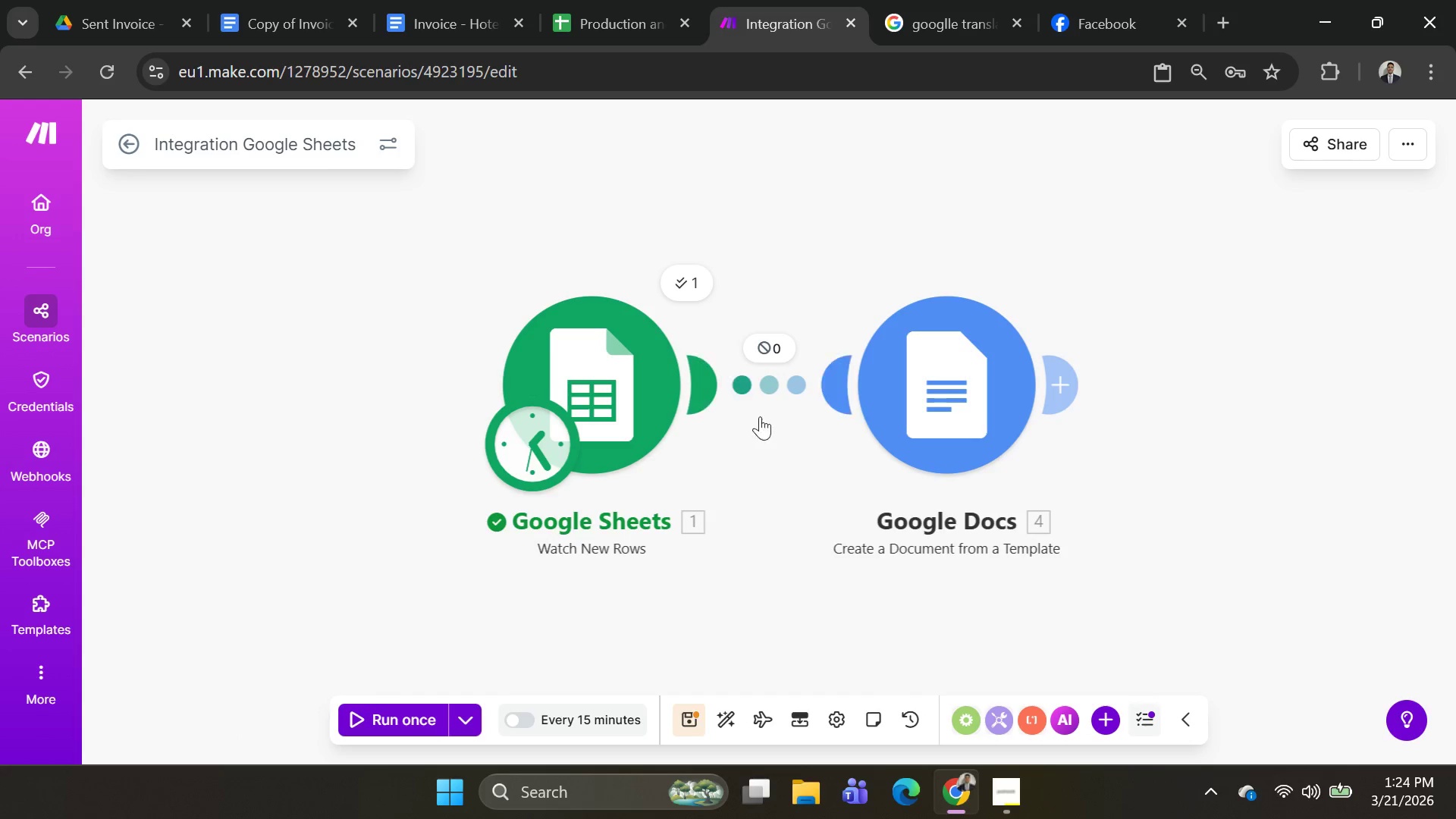 
left_click([769, 388])
 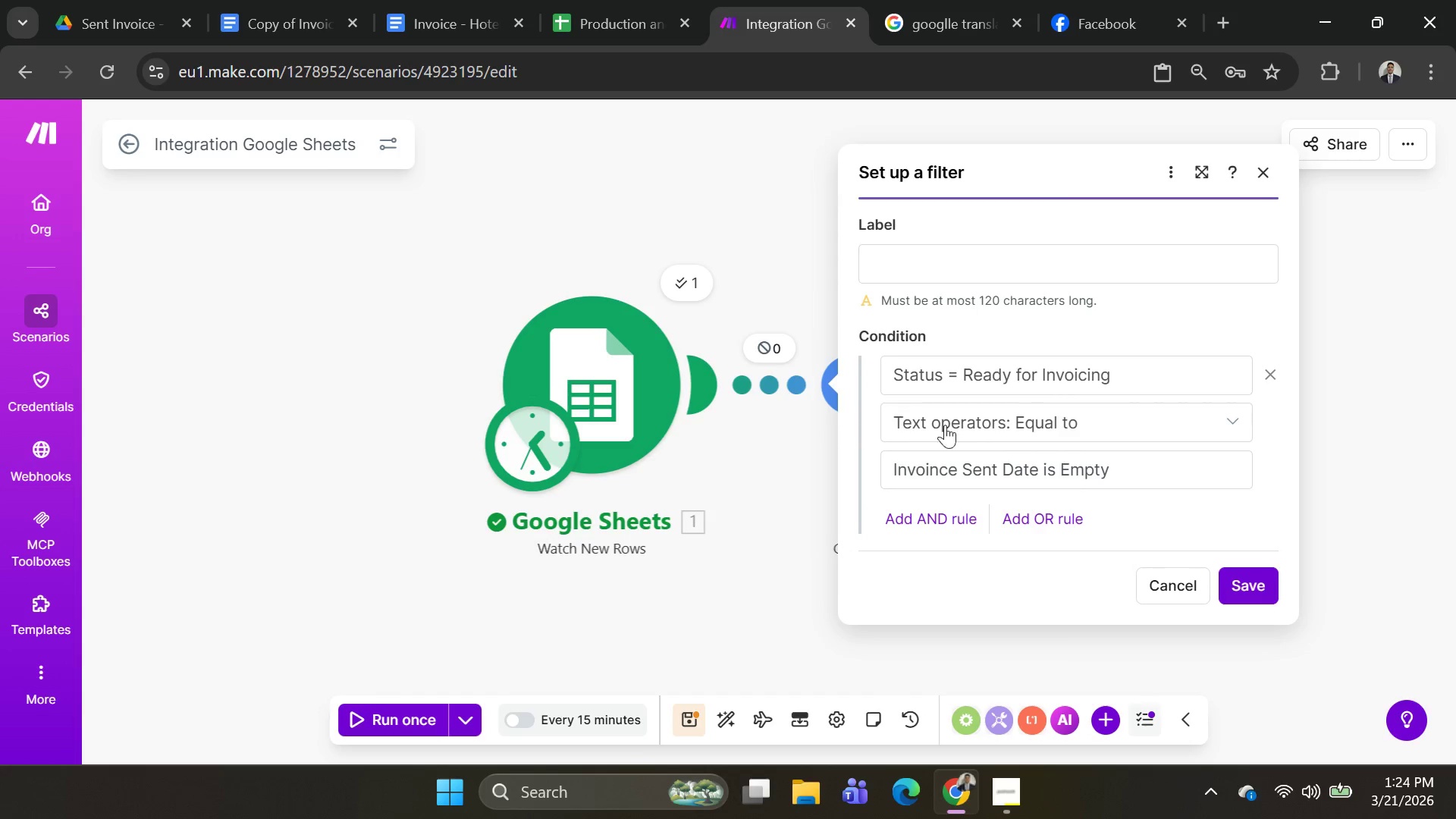 
left_click([1057, 422])
 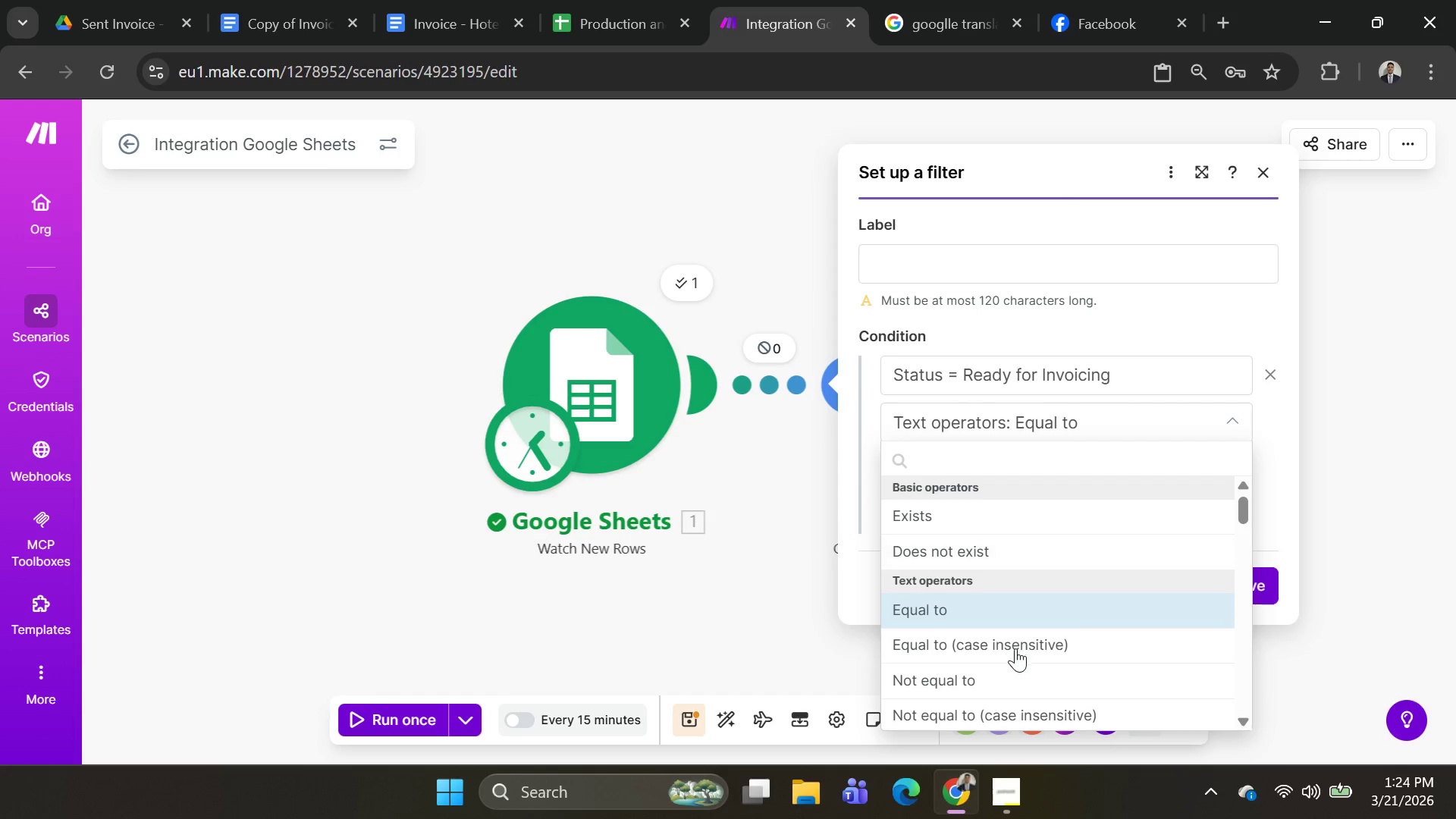 
scroll: coordinate [1021, 652], scroll_direction: down, amount: 2.0
 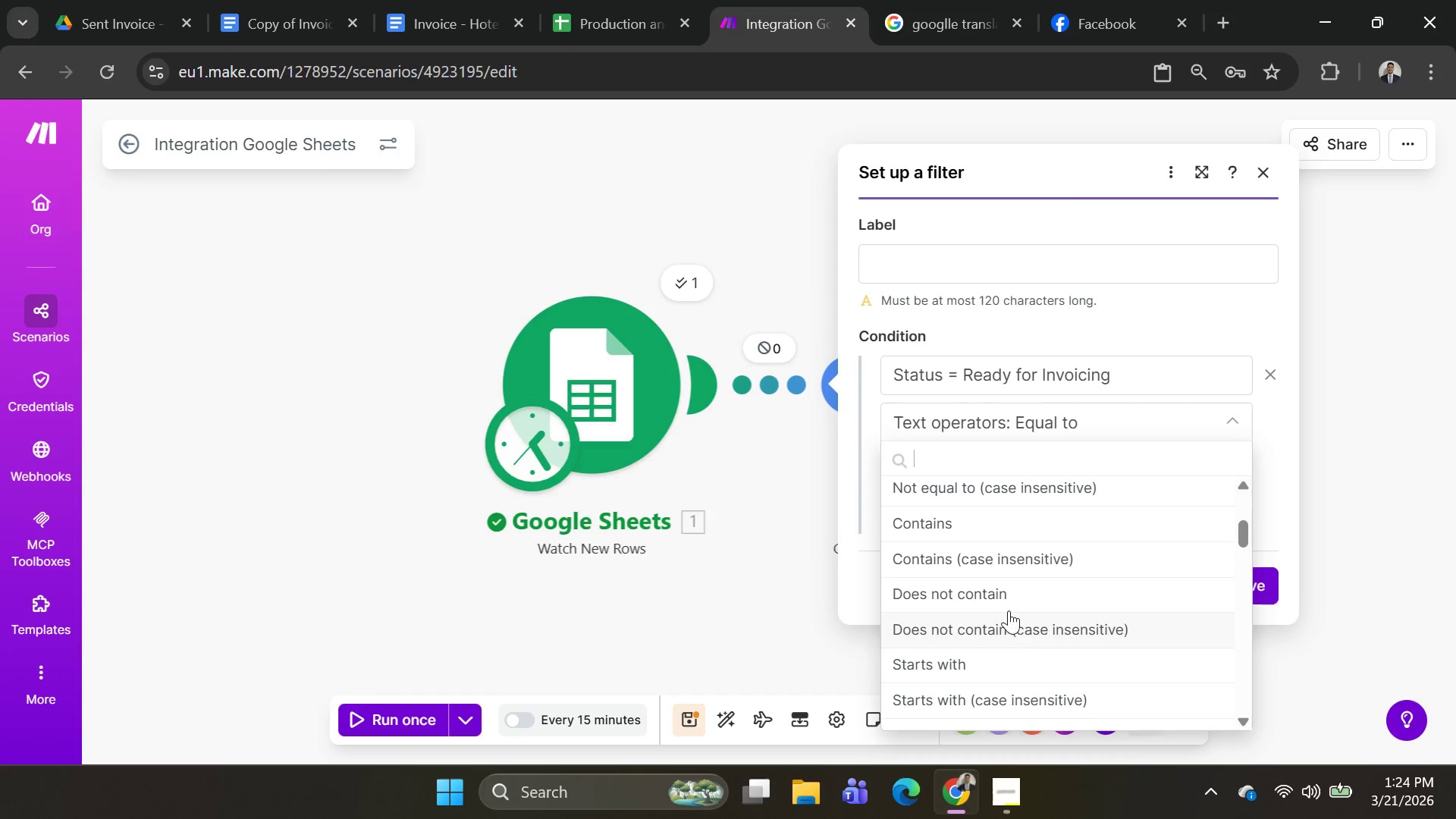 
left_click([1006, 597])
 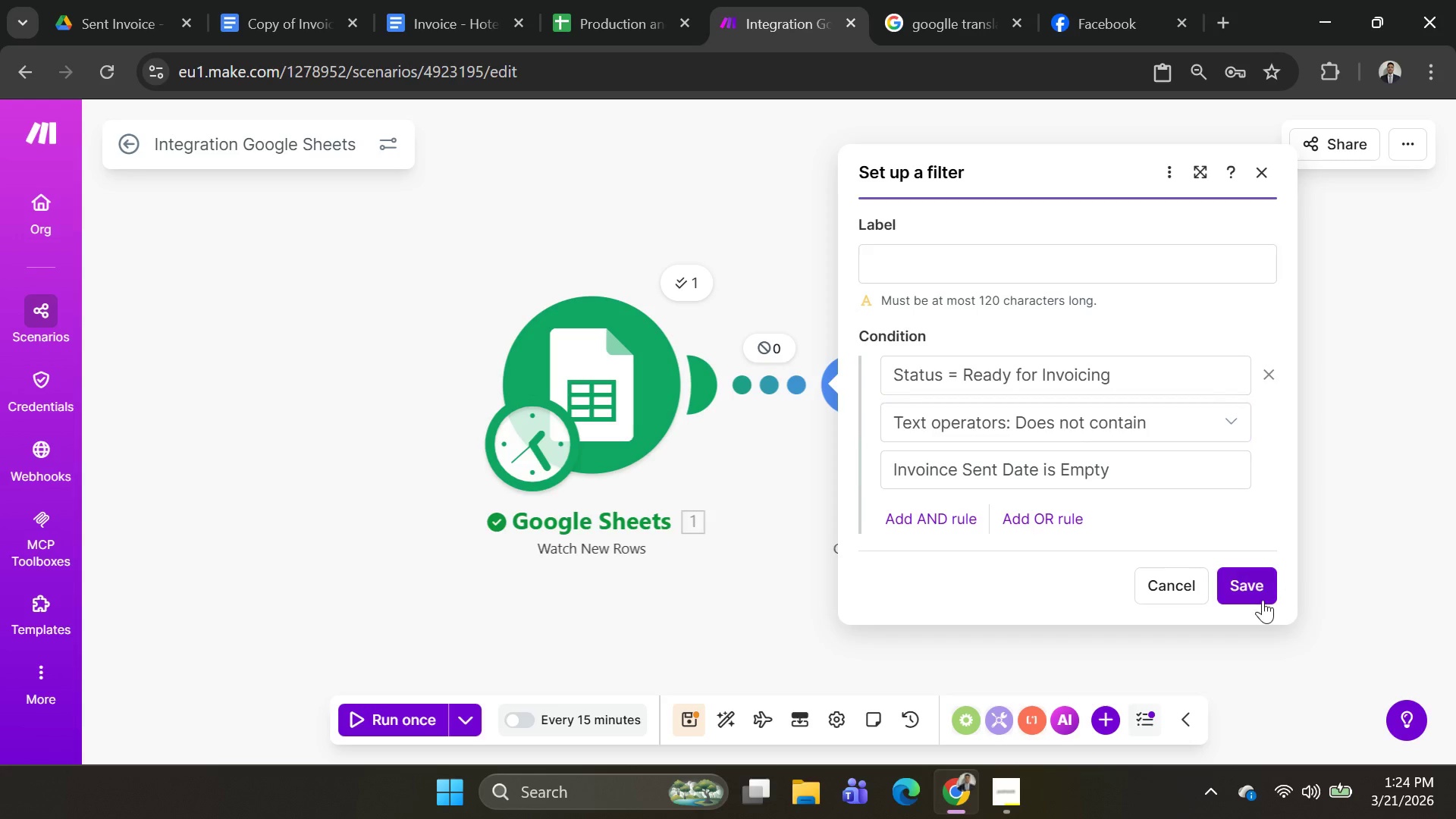 
left_click([1260, 597])
 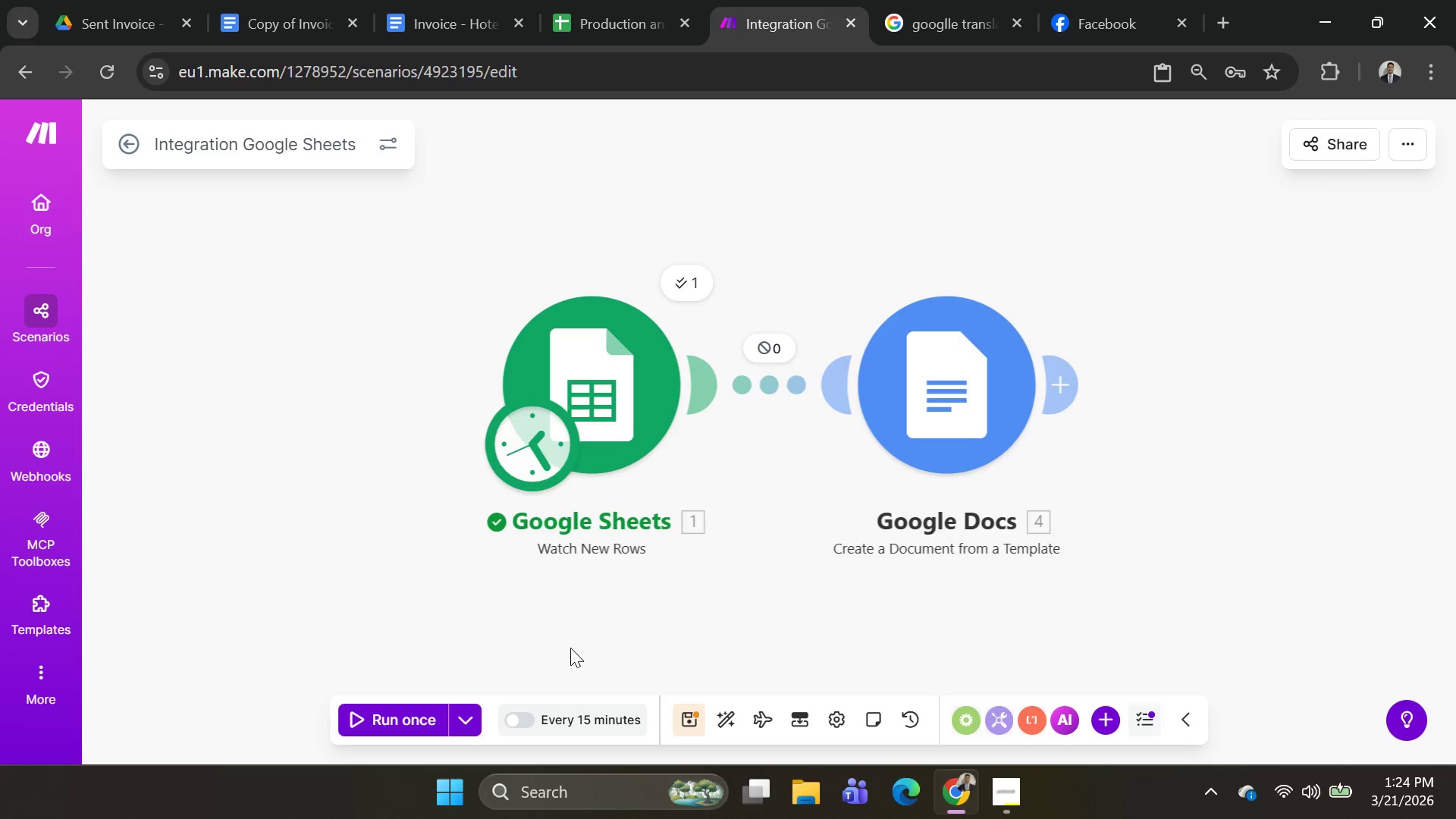 
left_click([462, 705])
 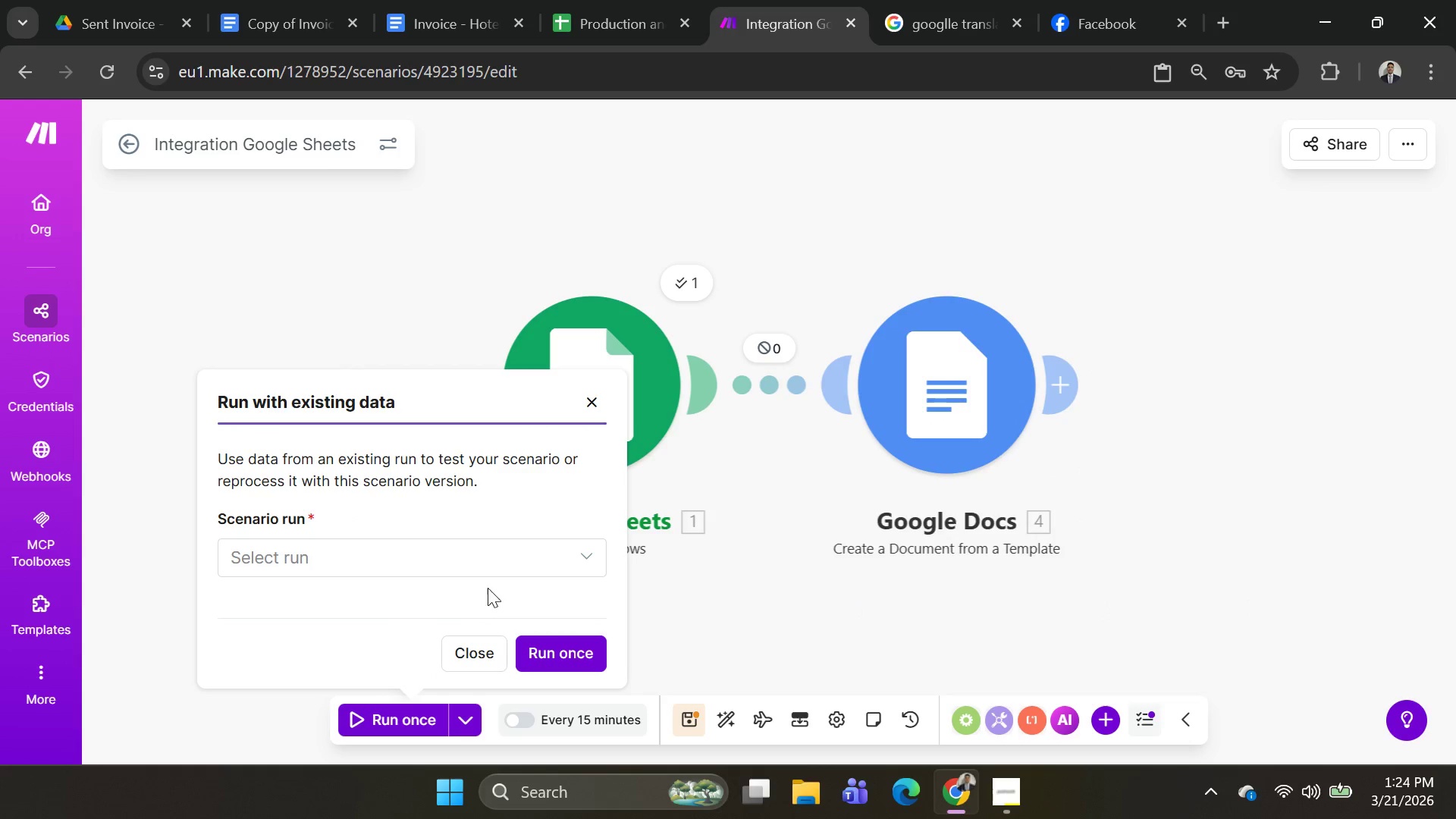 
left_click([500, 567])
 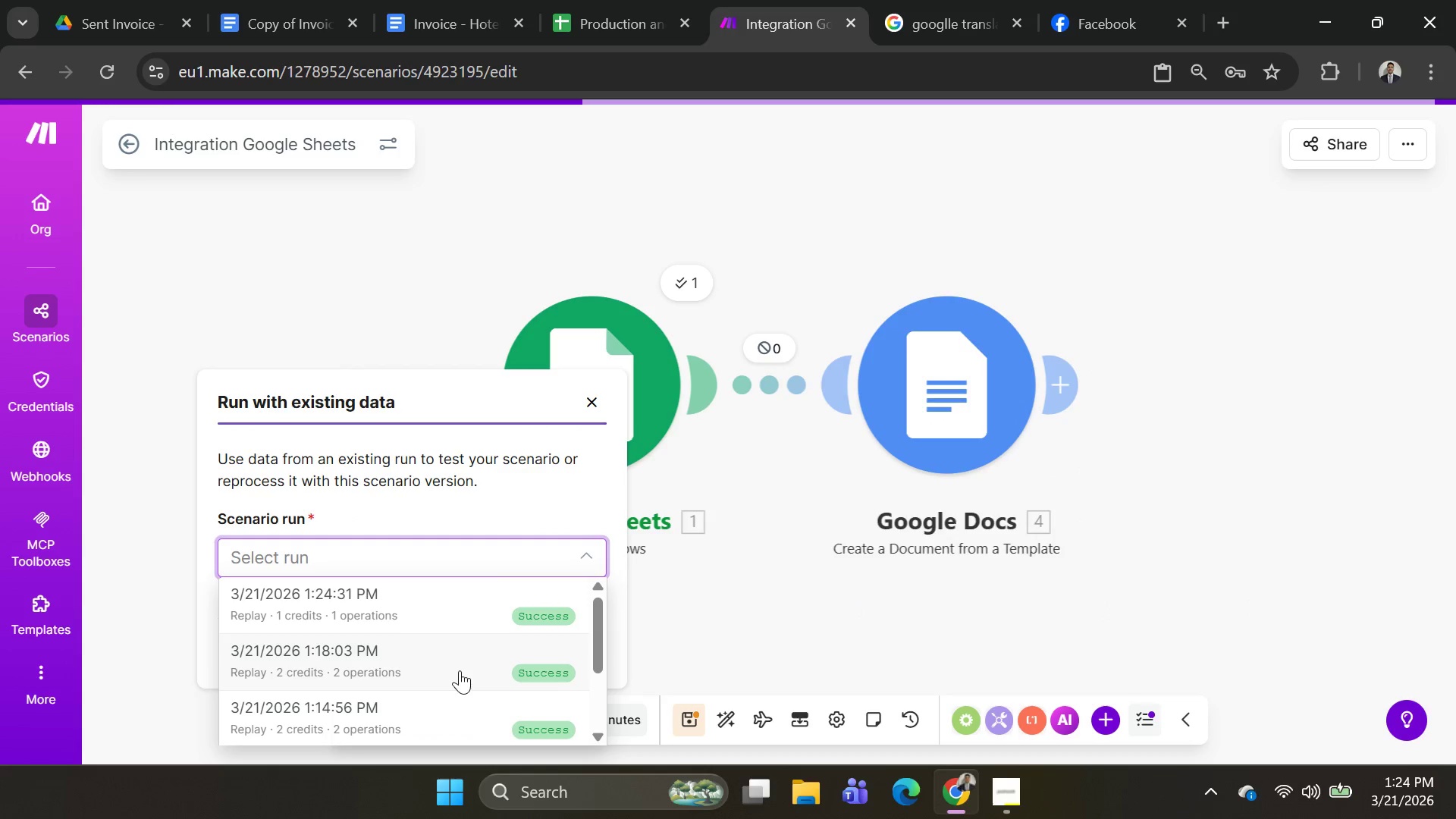 
left_click([453, 701])
 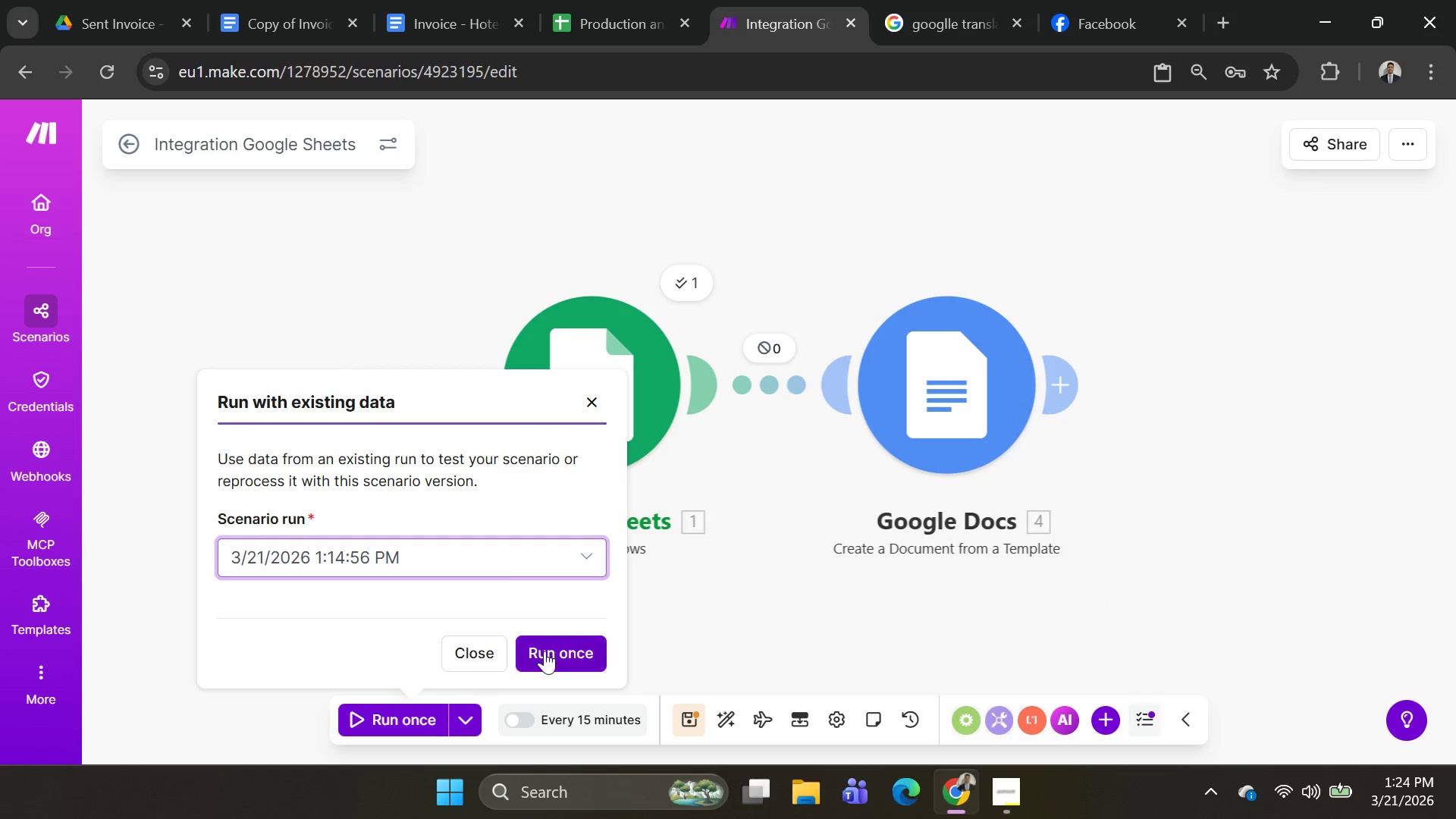 
left_click([549, 651])
 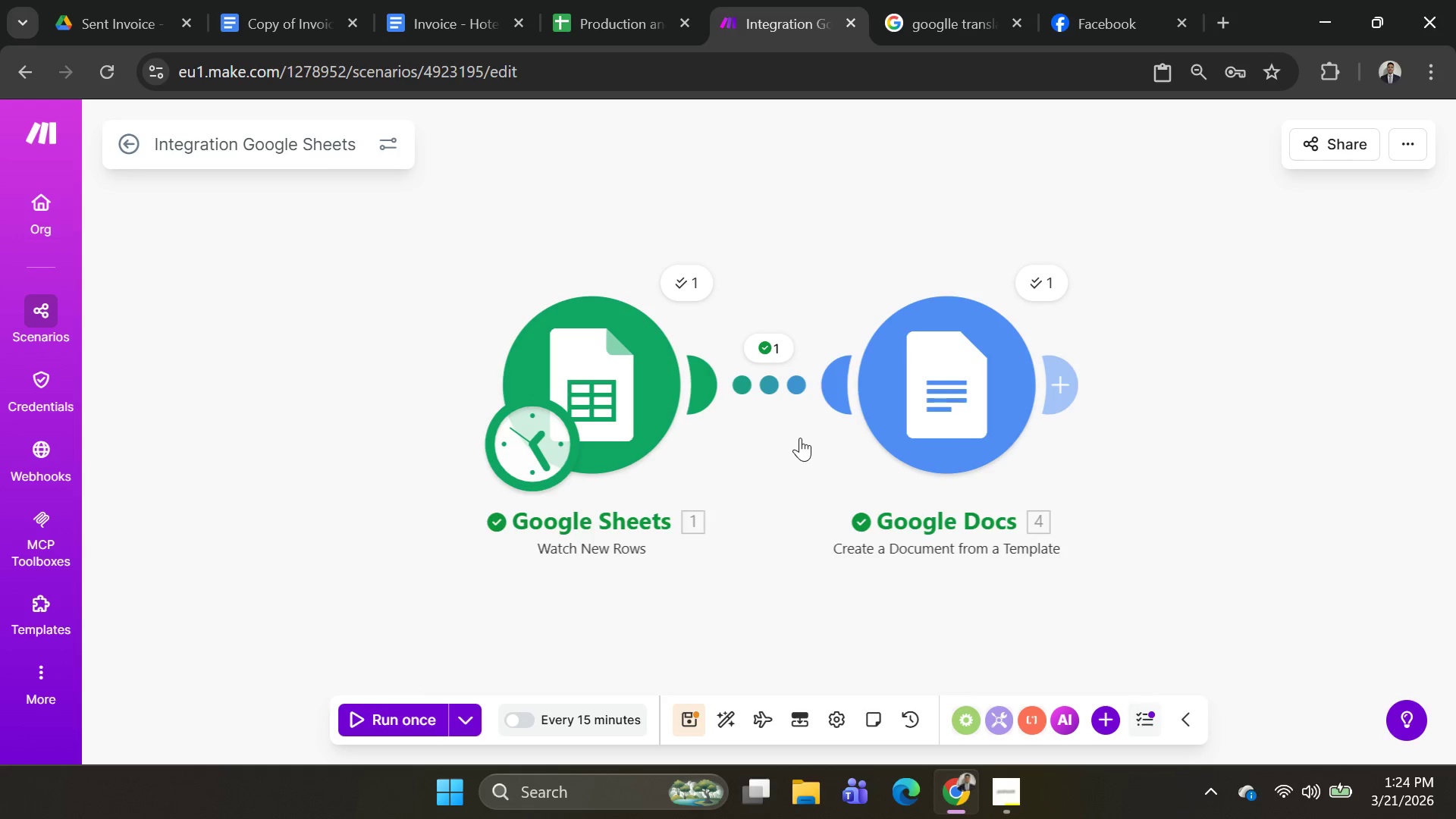 
wait(6.11)
 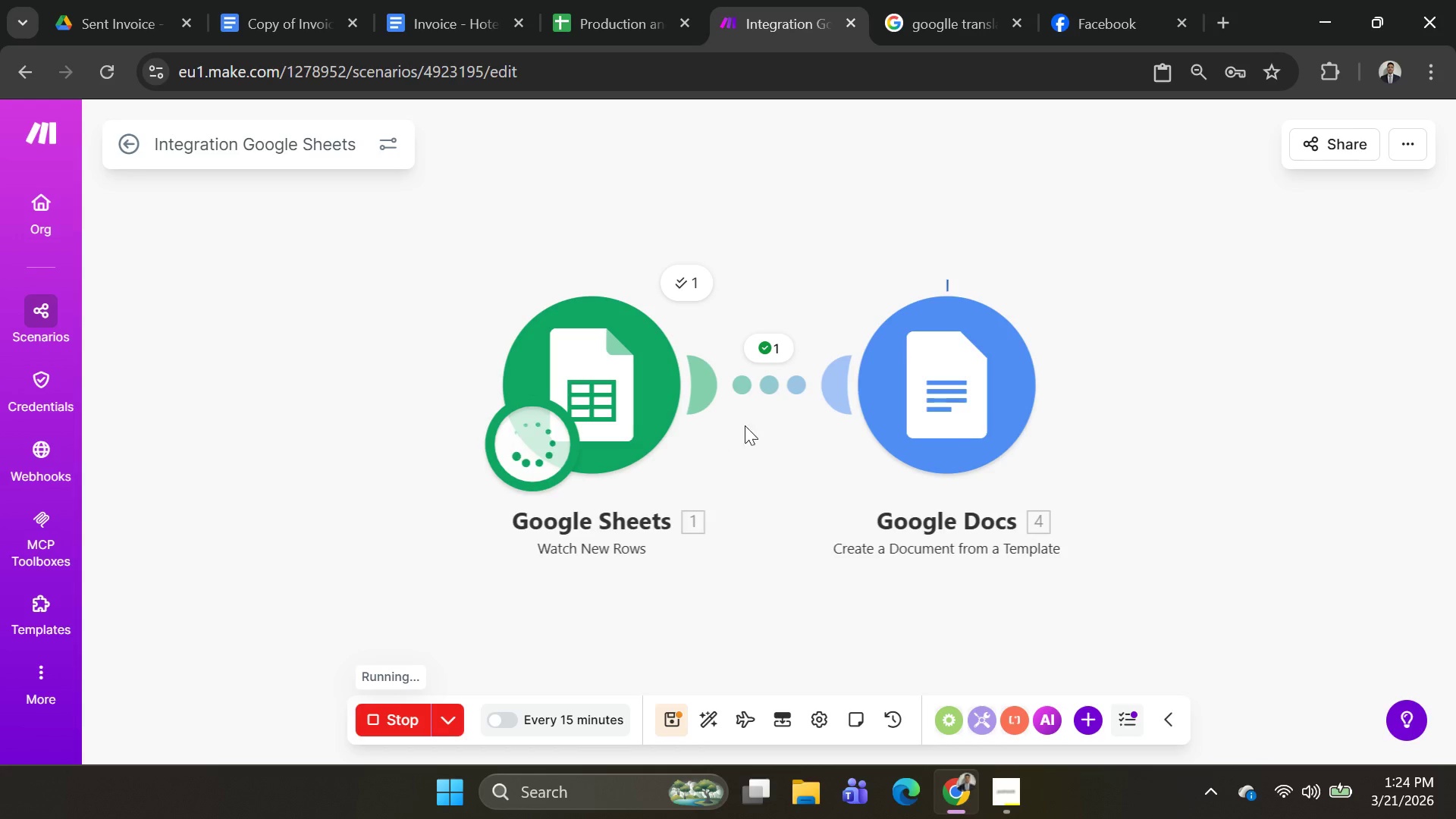 
left_click([256, 30])
 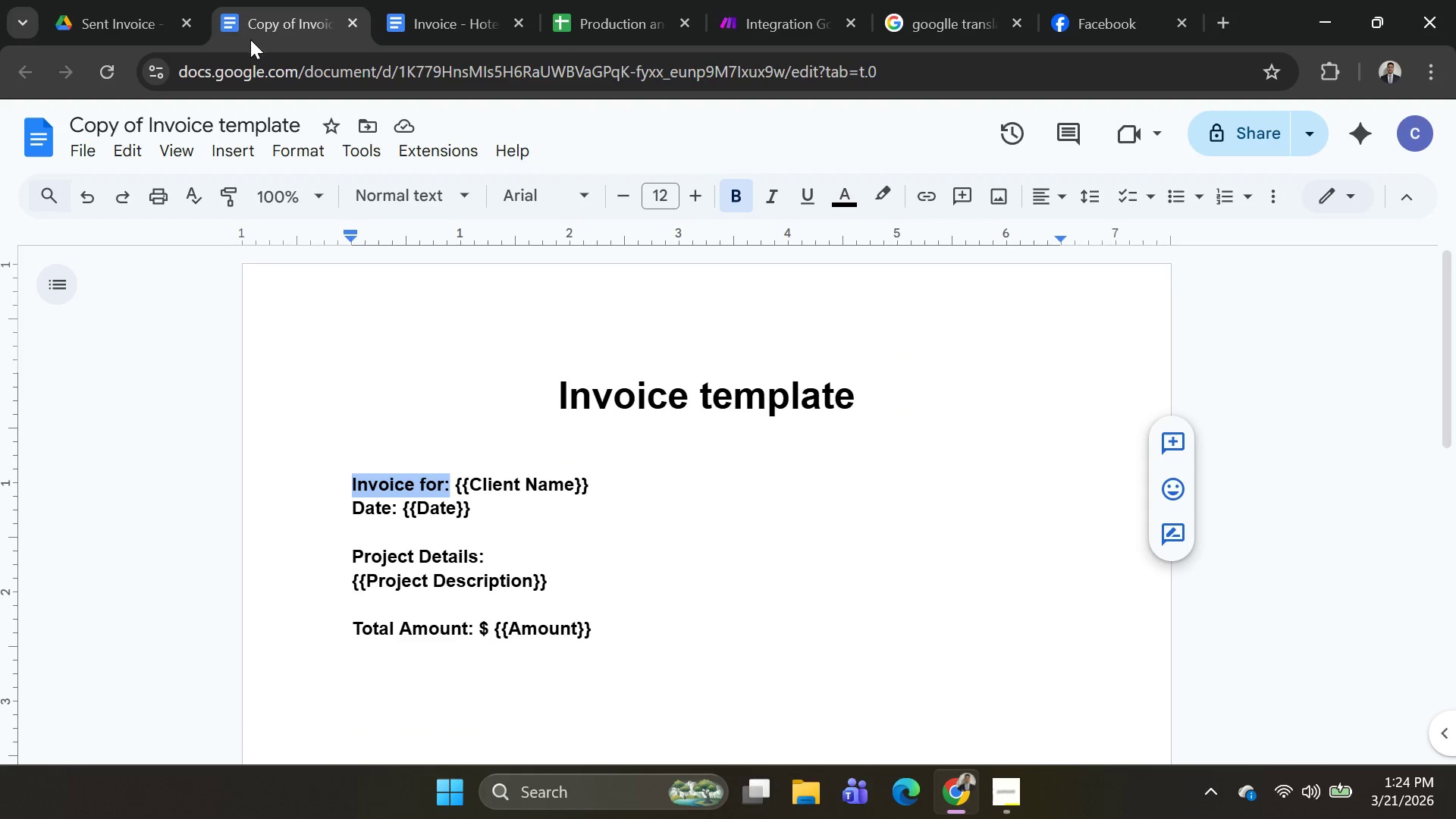 
mouse_move([134, 39])
 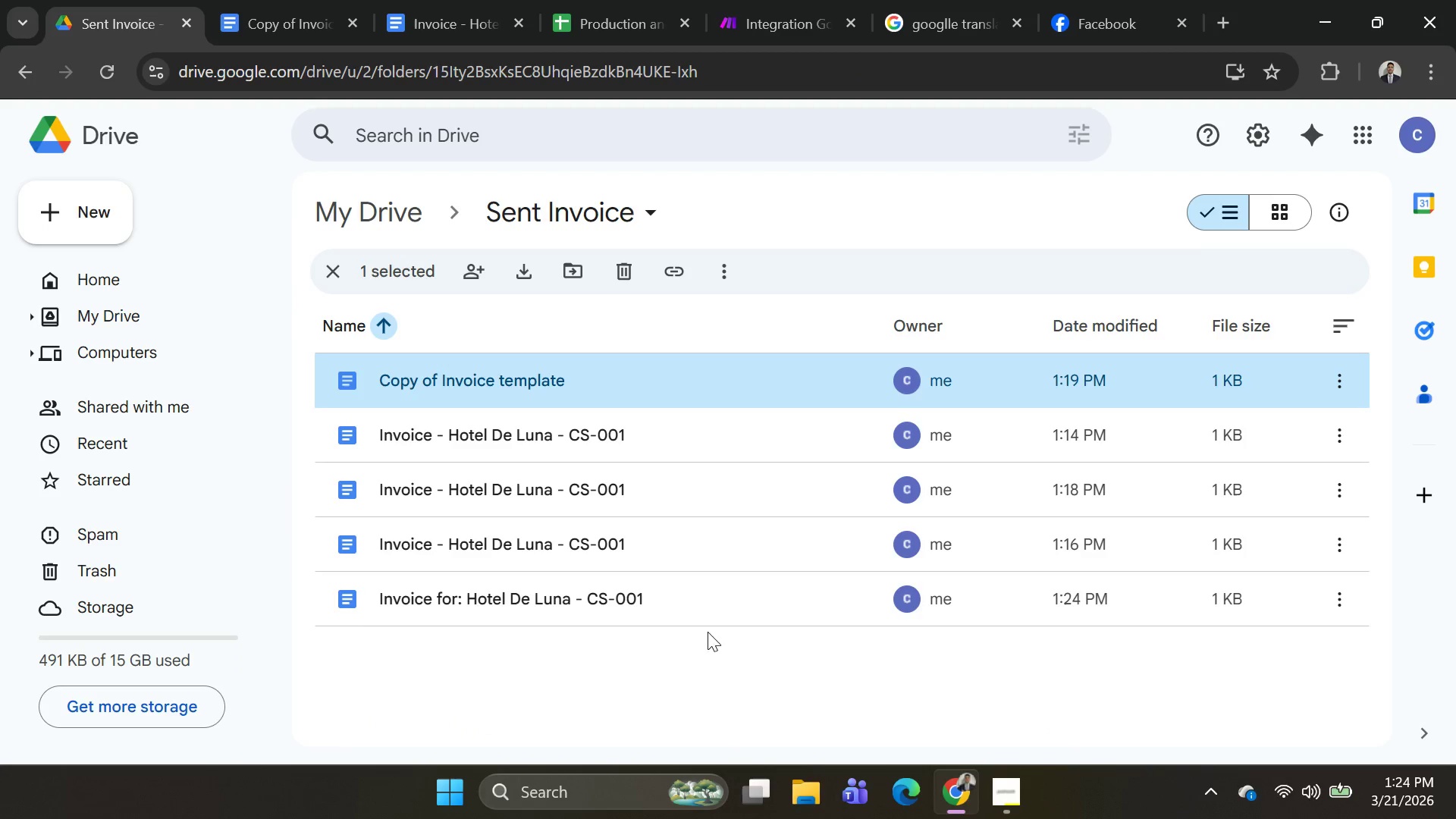 
double_click([634, 604])
 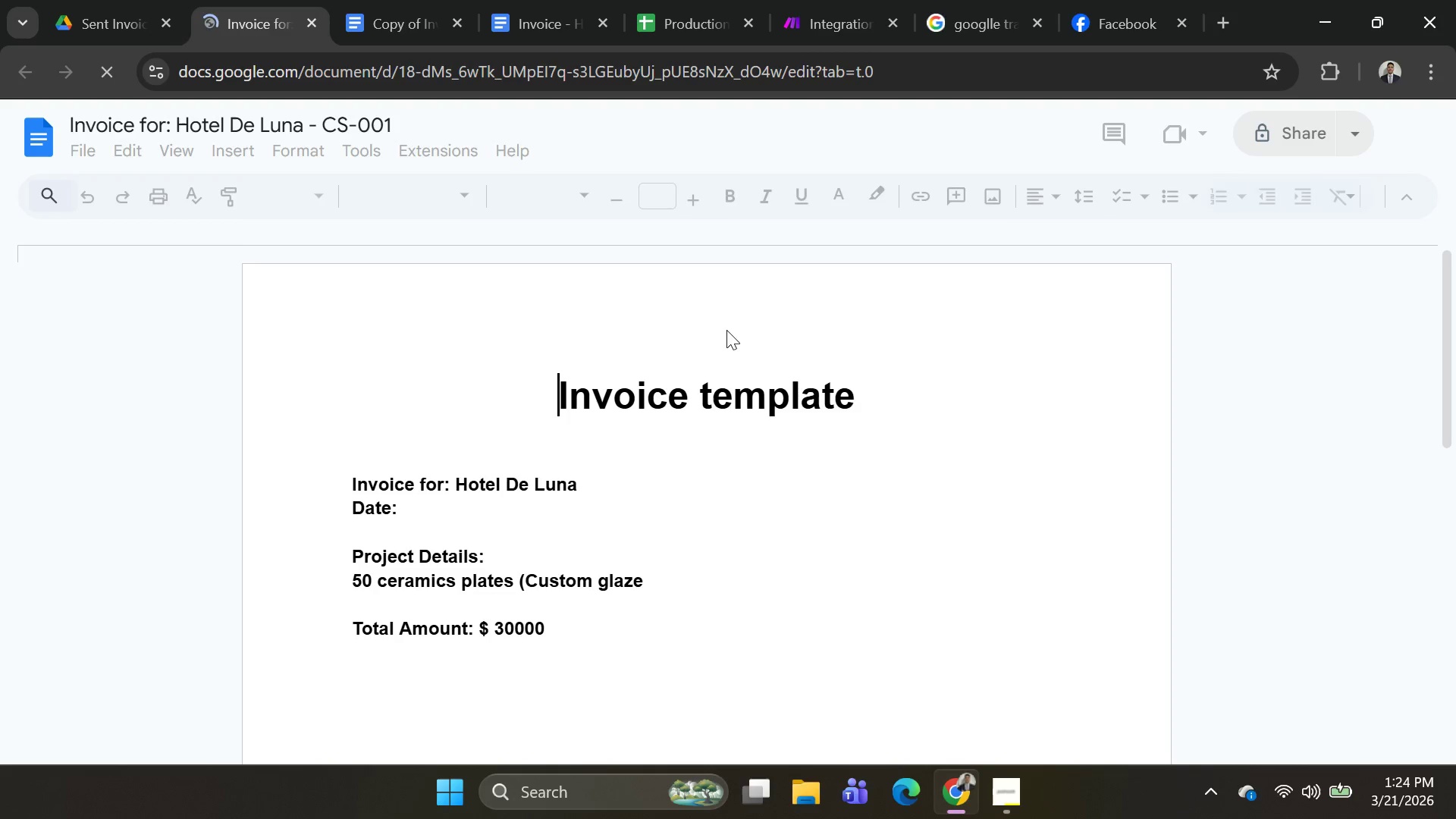 
scroll: coordinate [764, 394], scroll_direction: down, amount: 2.0
 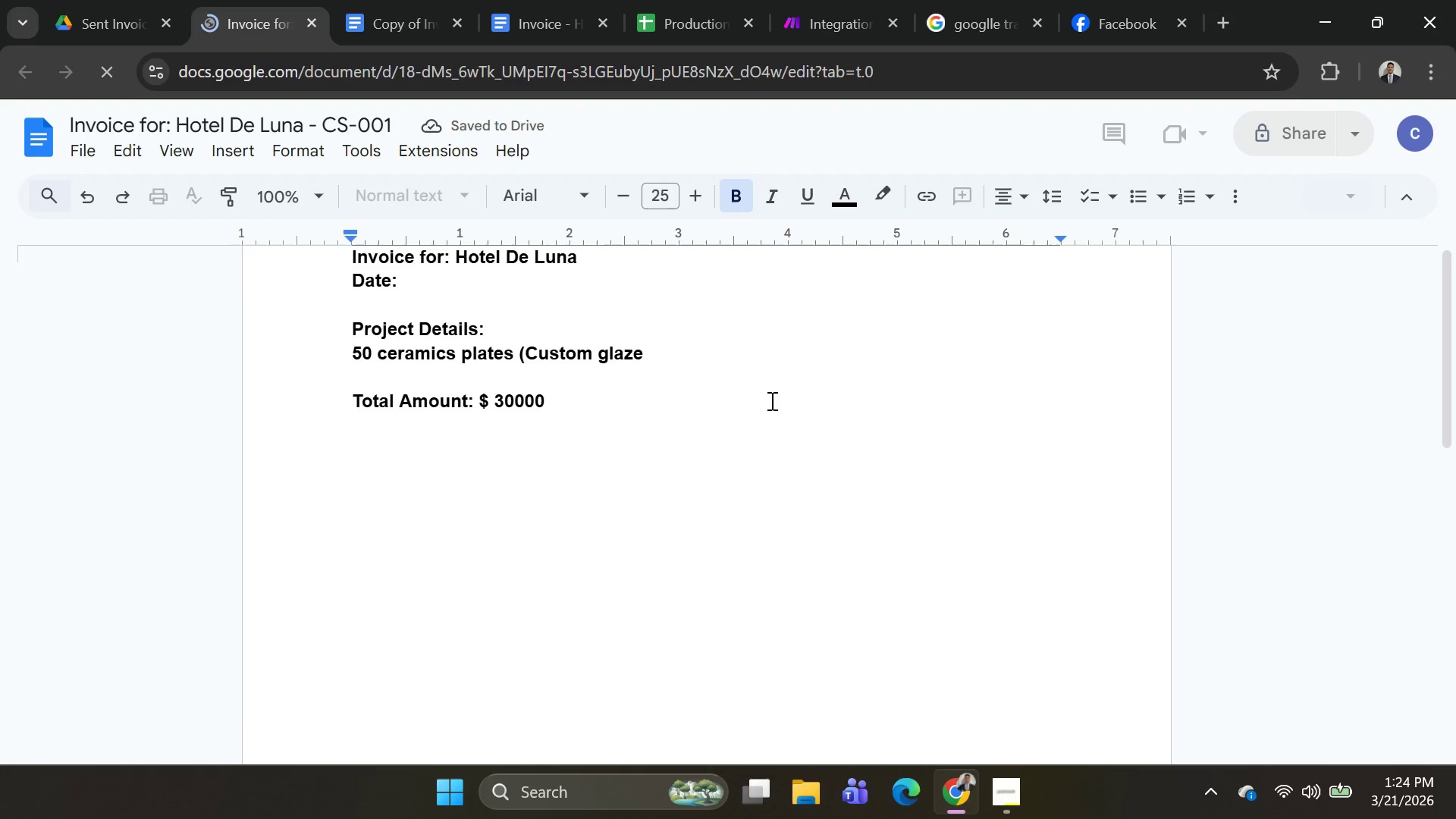 
scroll: coordinate [770, 400], scroll_direction: up, amount: 1.0
 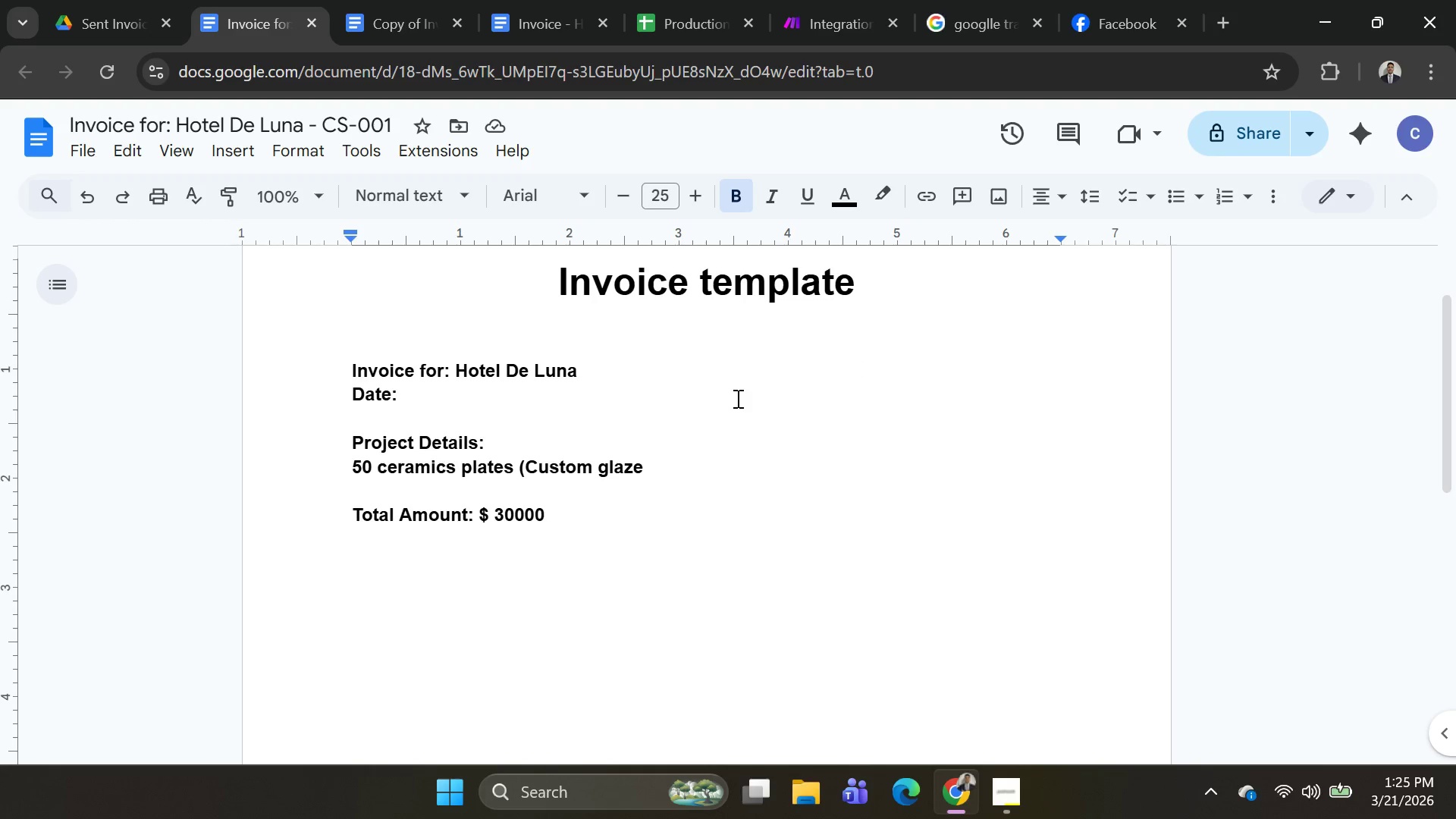 
left_click([526, 396])
 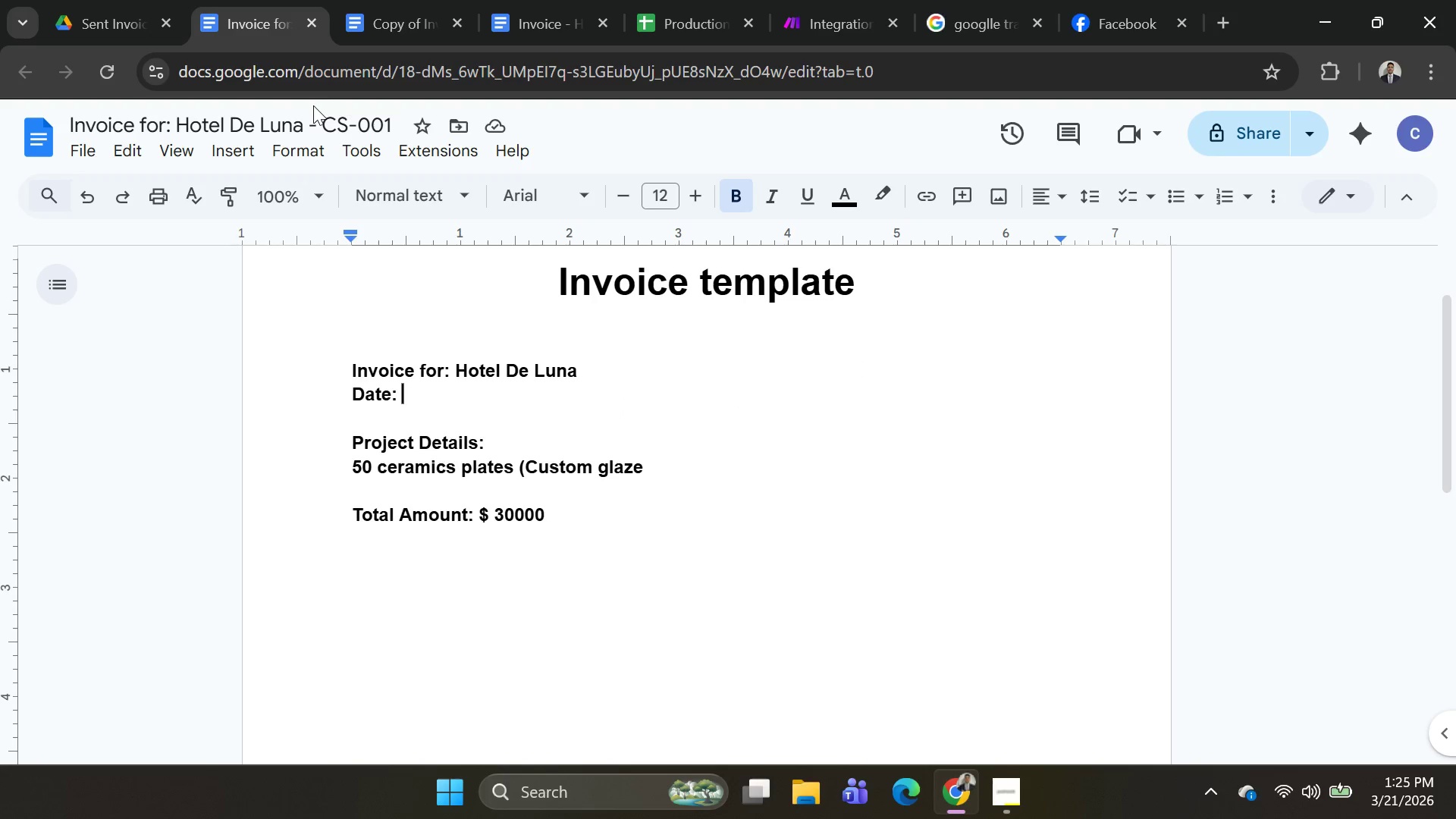 
left_click([382, 28])
 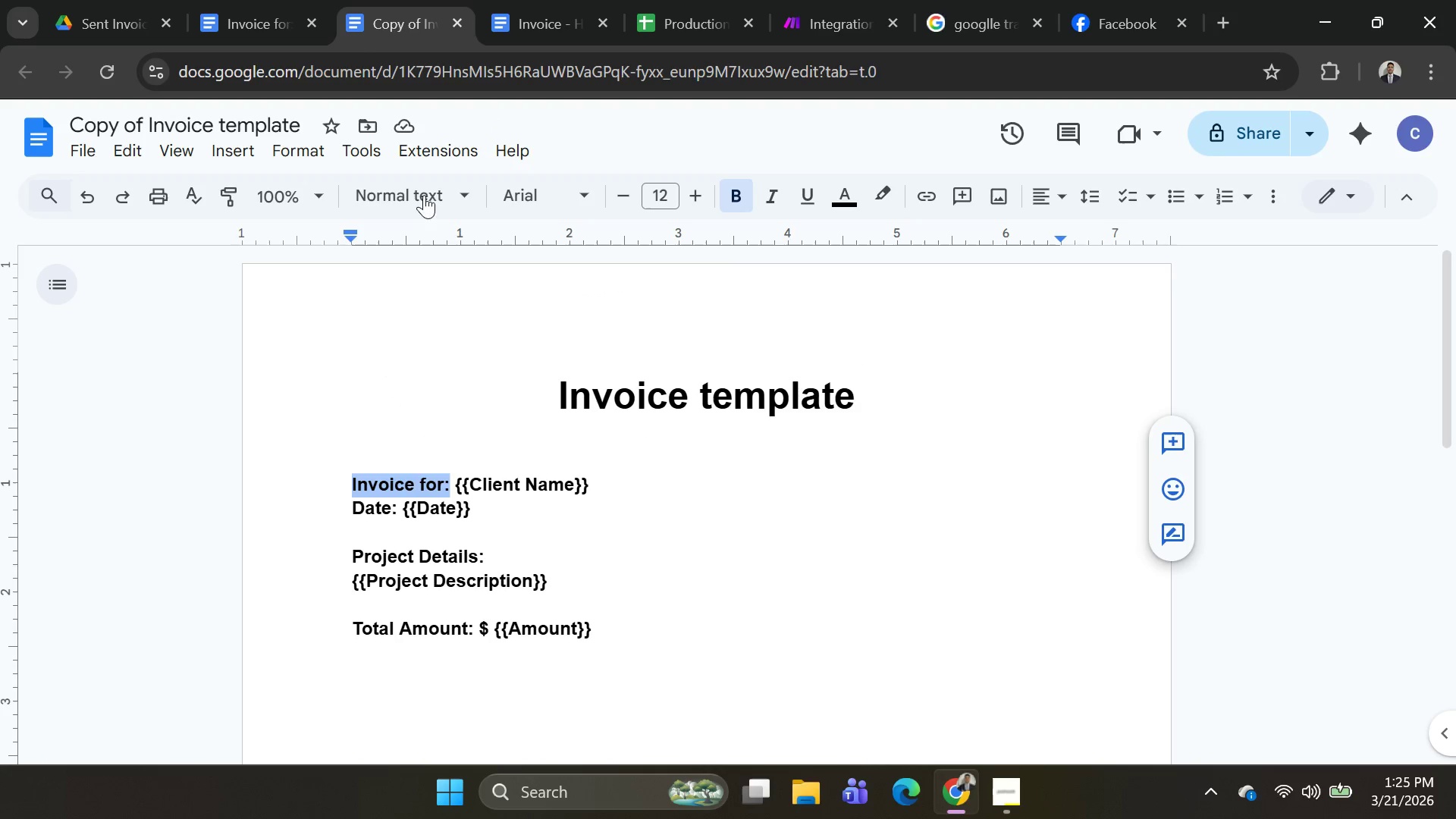 
left_click([260, 8])
 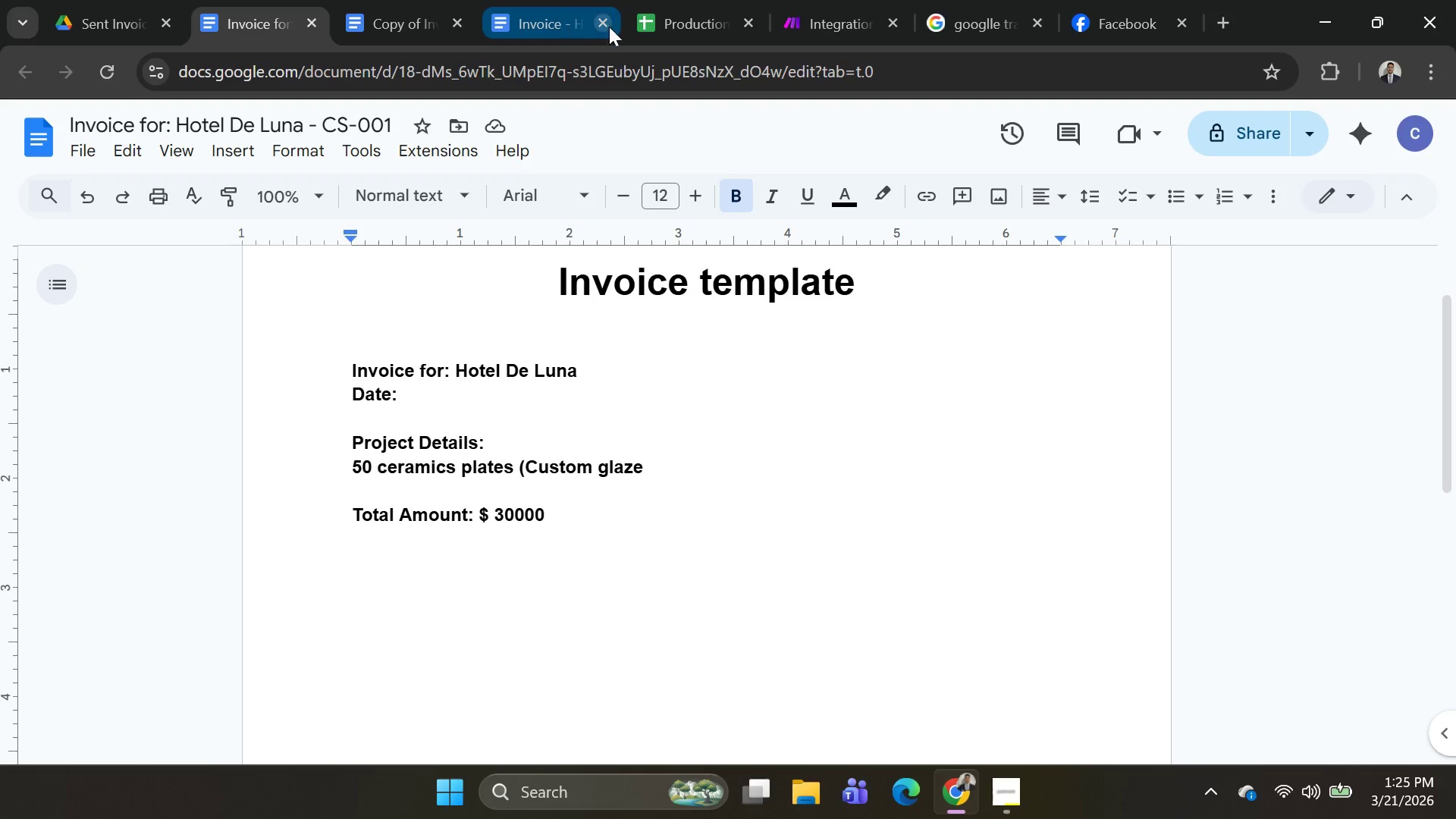 
left_click([651, 27])
 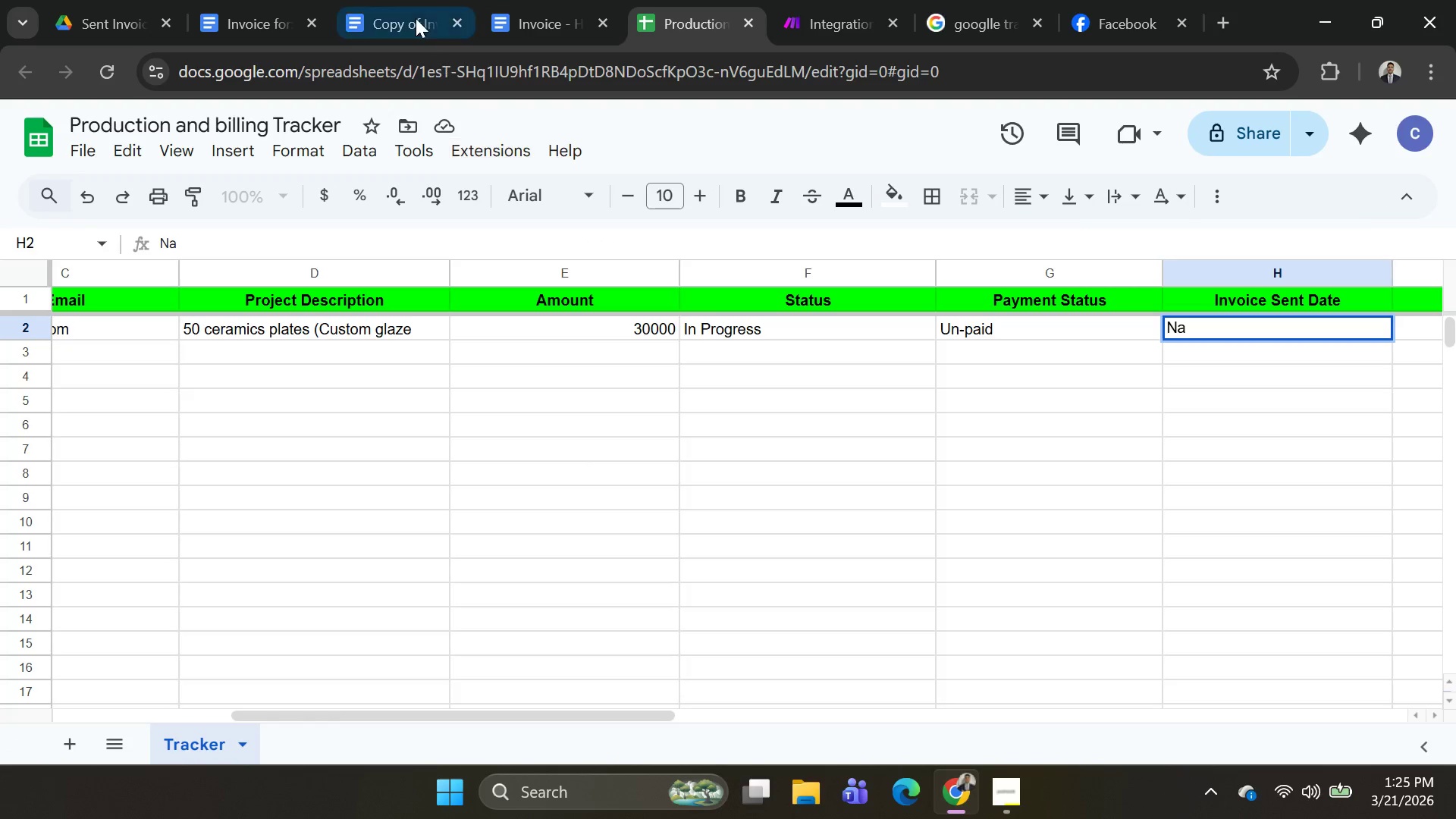 
left_click([391, 18])
 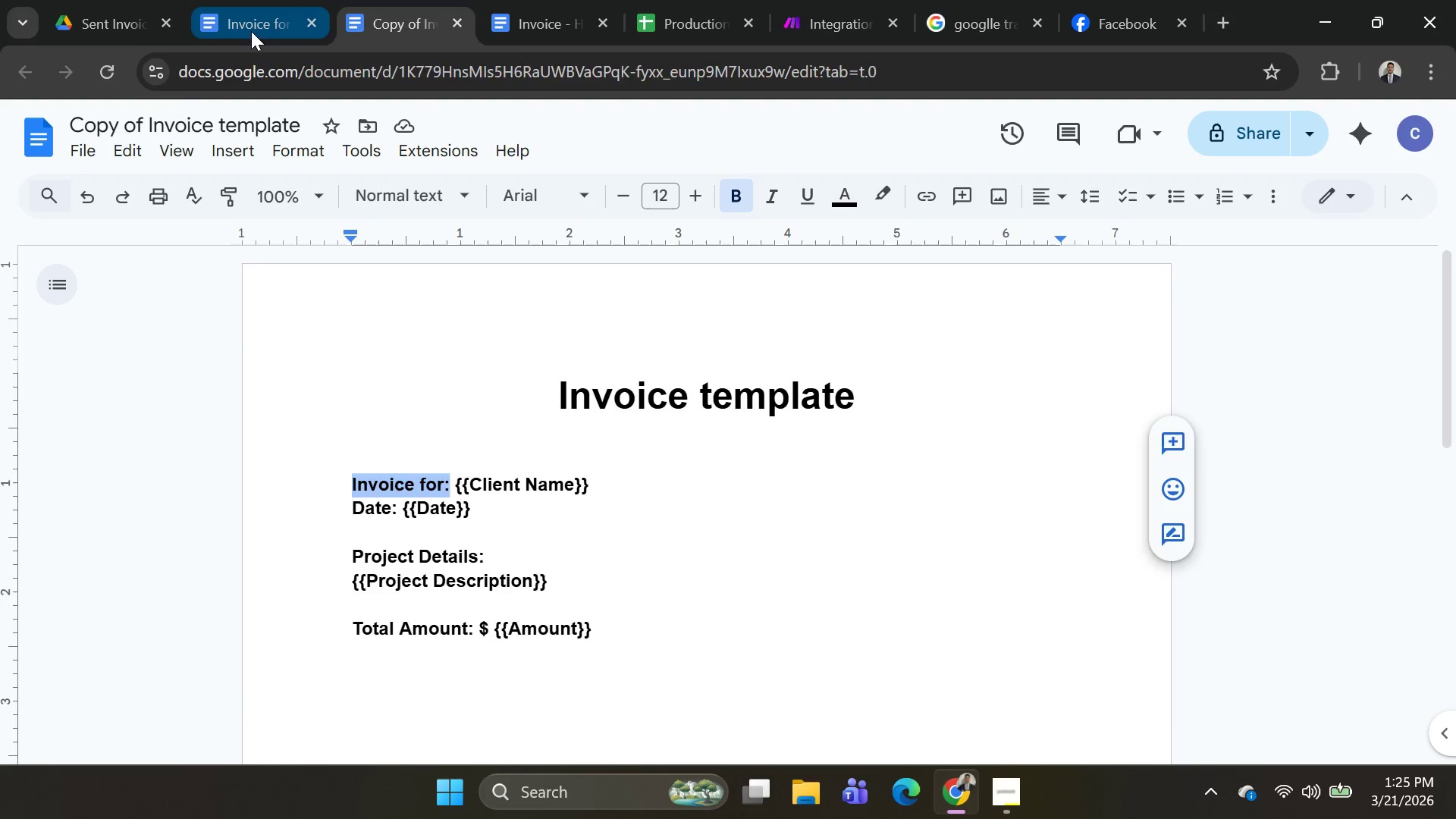 
left_click([251, 31])
 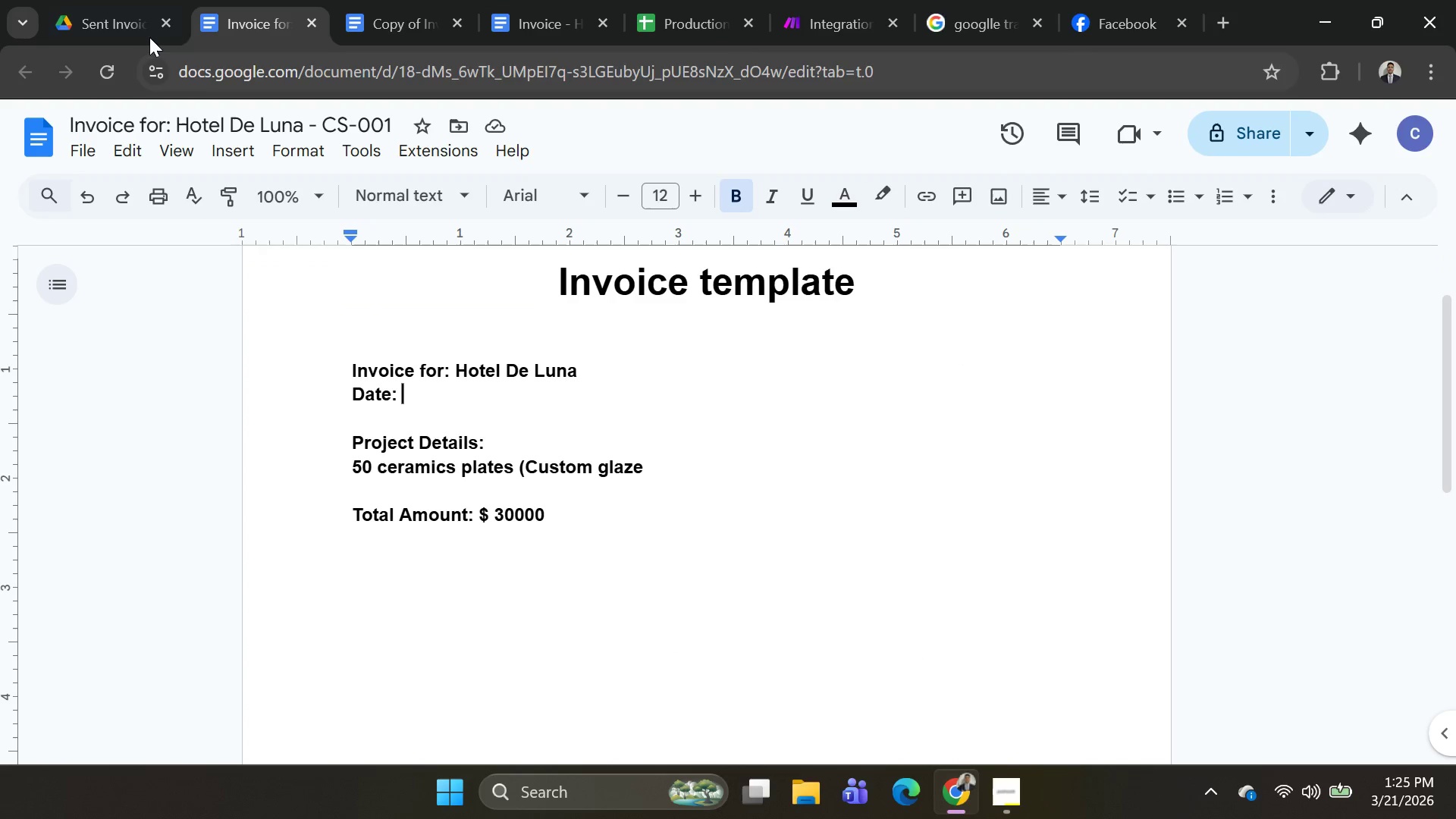 
left_click([100, 28])
 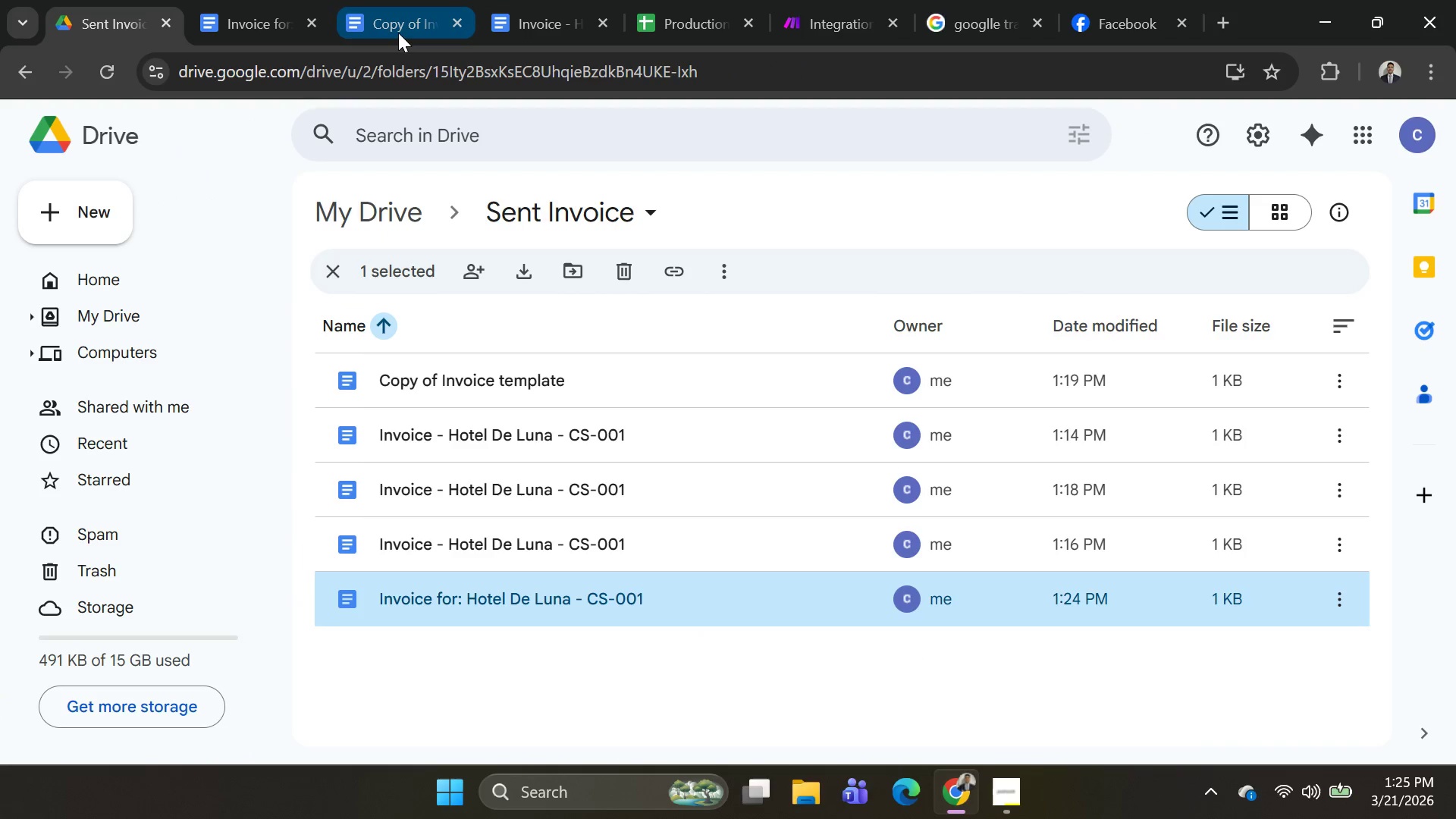 
double_click([824, 17])
 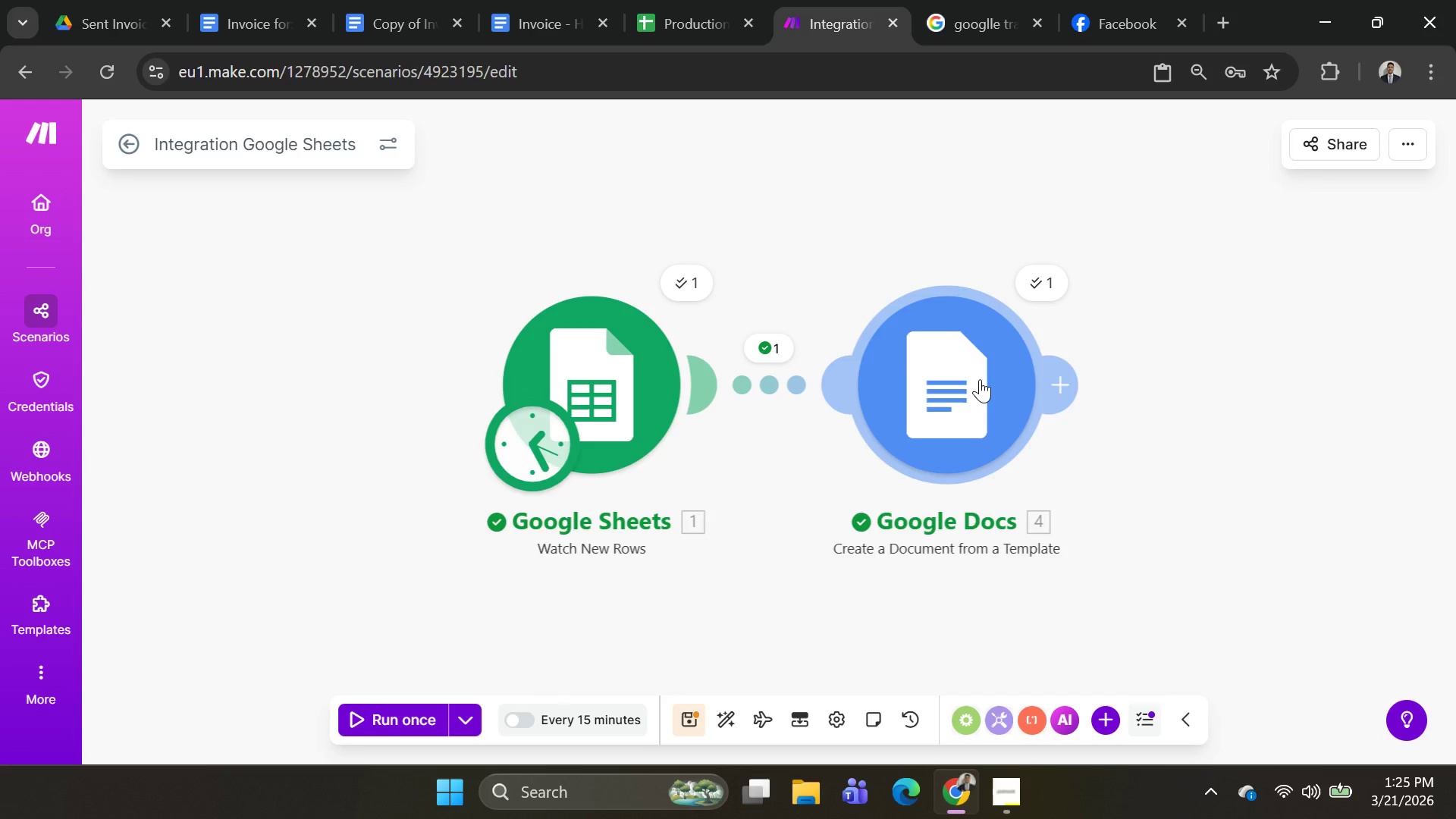 
left_click([979, 382])
 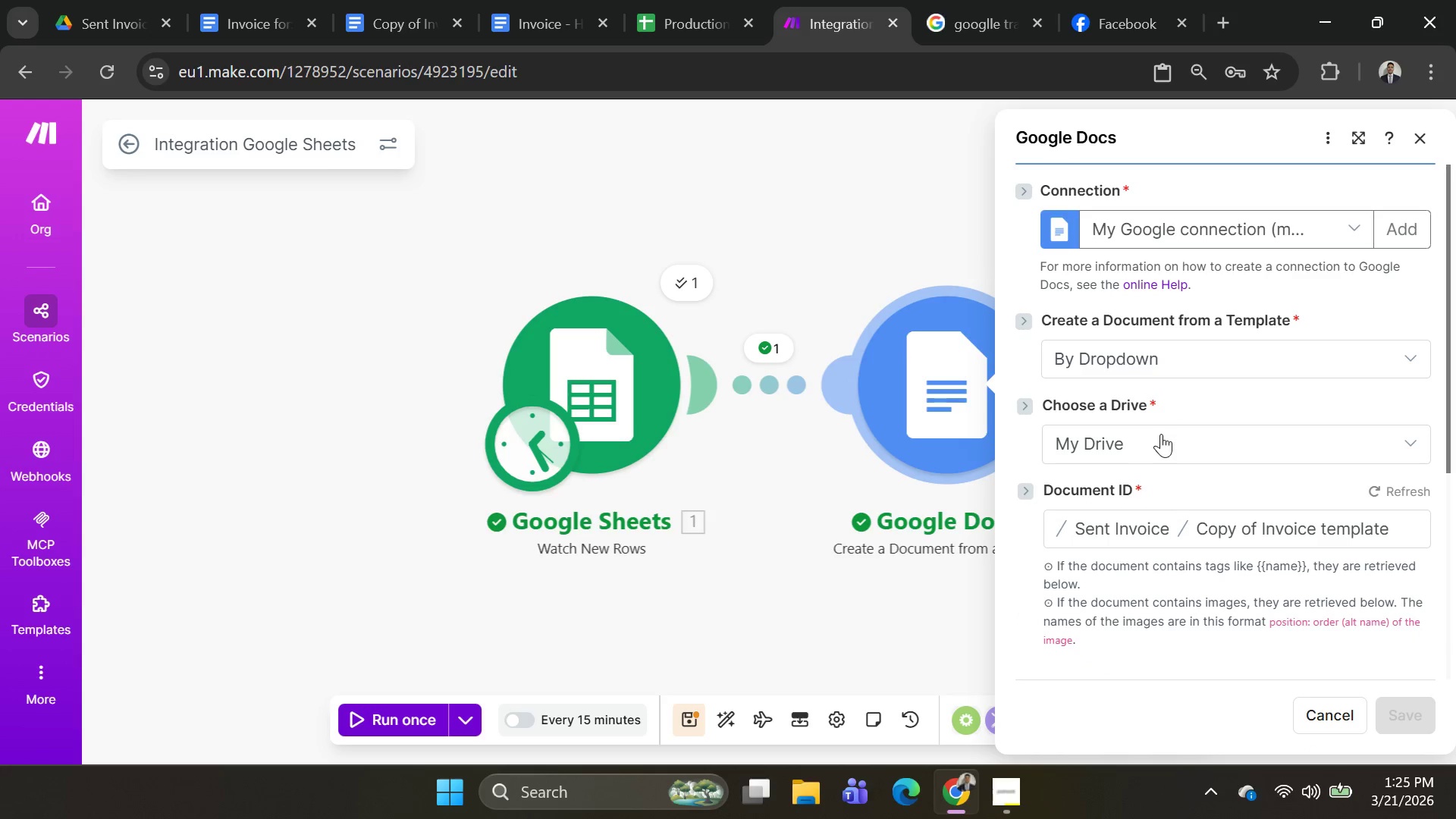 
scroll: coordinate [1171, 452], scroll_direction: down, amount: 4.0
 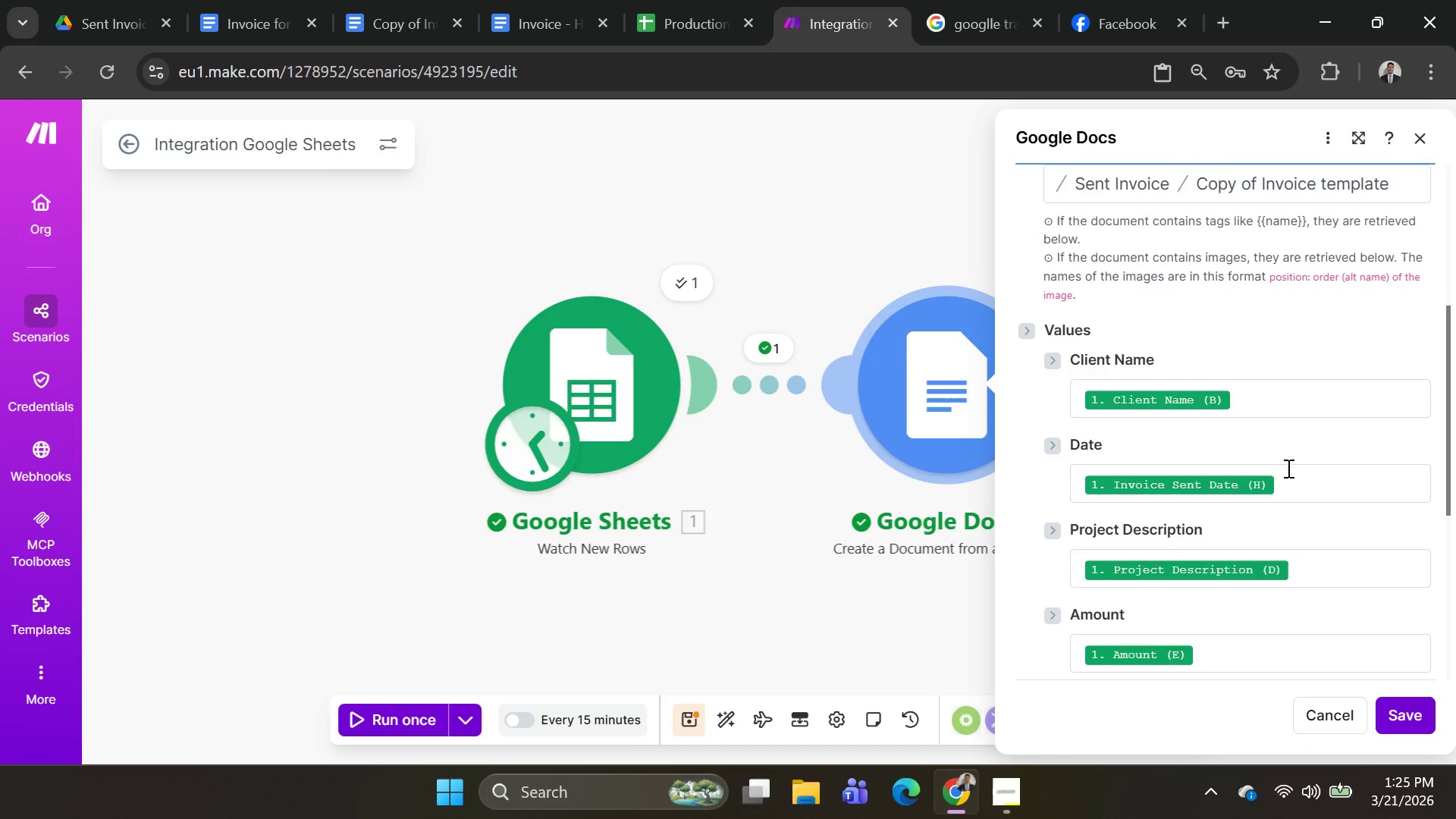 
scroll: coordinate [1269, 458], scroll_direction: up, amount: 1.0
 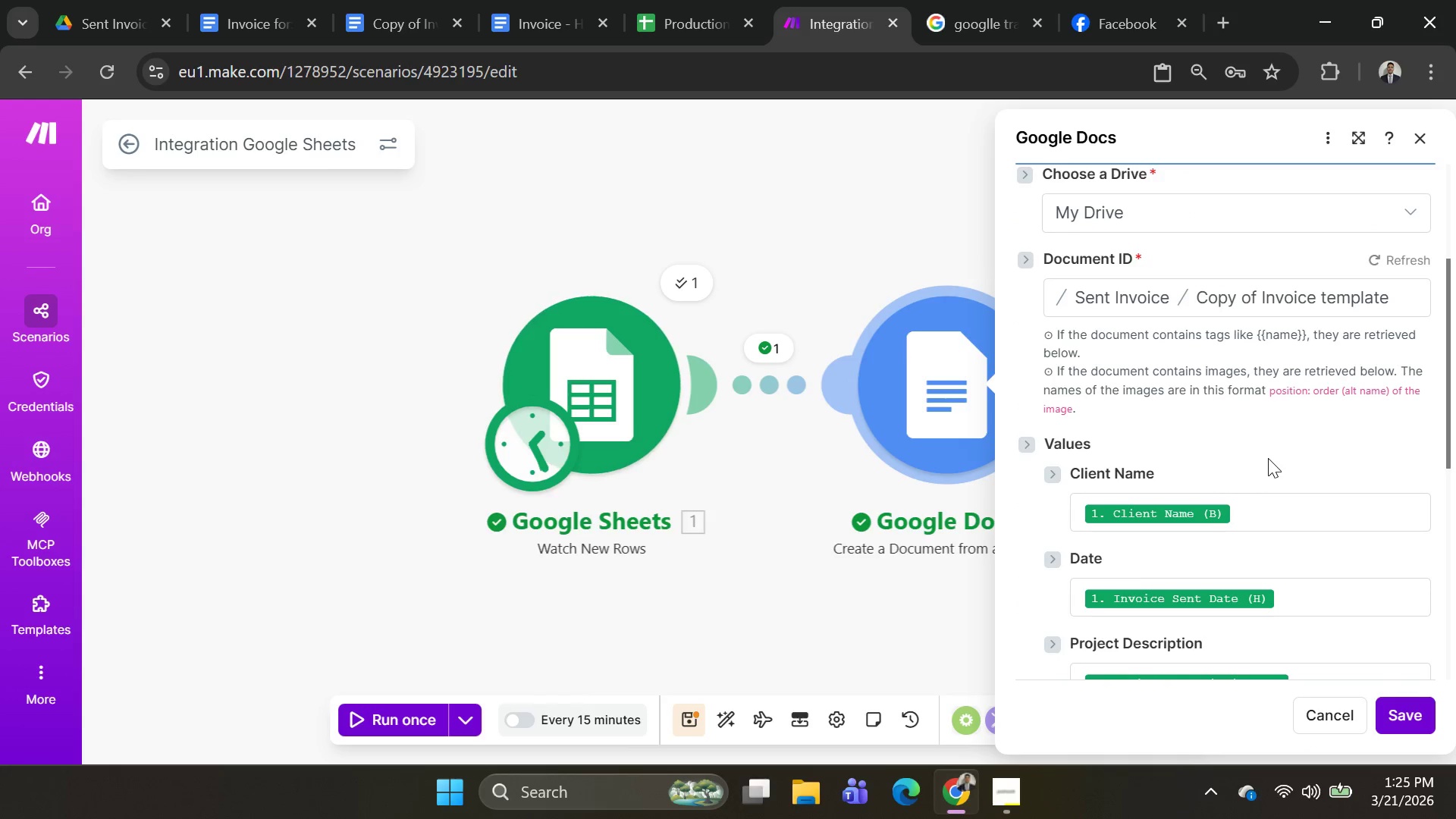 
scroll: coordinate [1268, 458], scroll_direction: down, amount: 1.0
 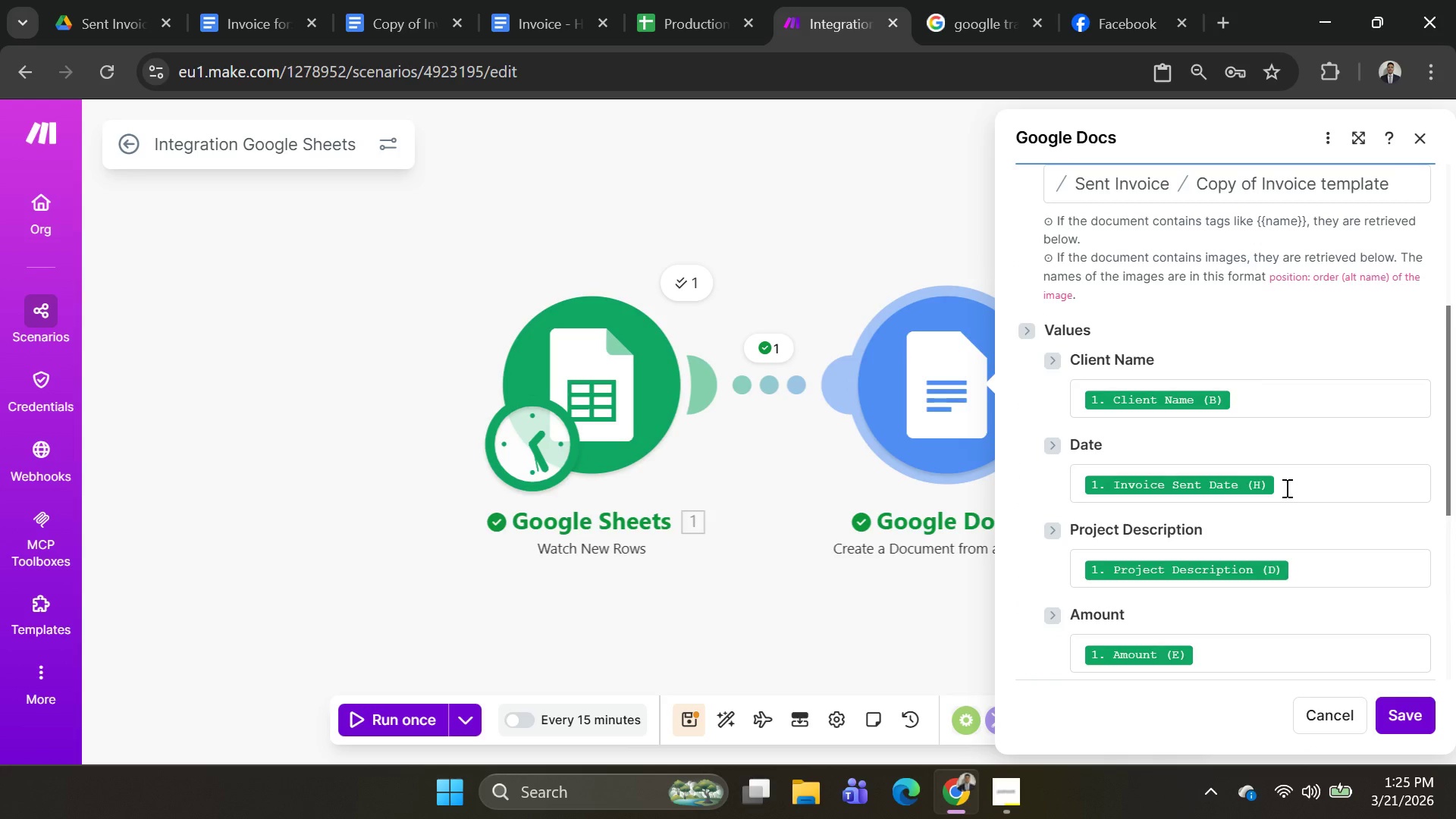 
left_click([1285, 488])
 